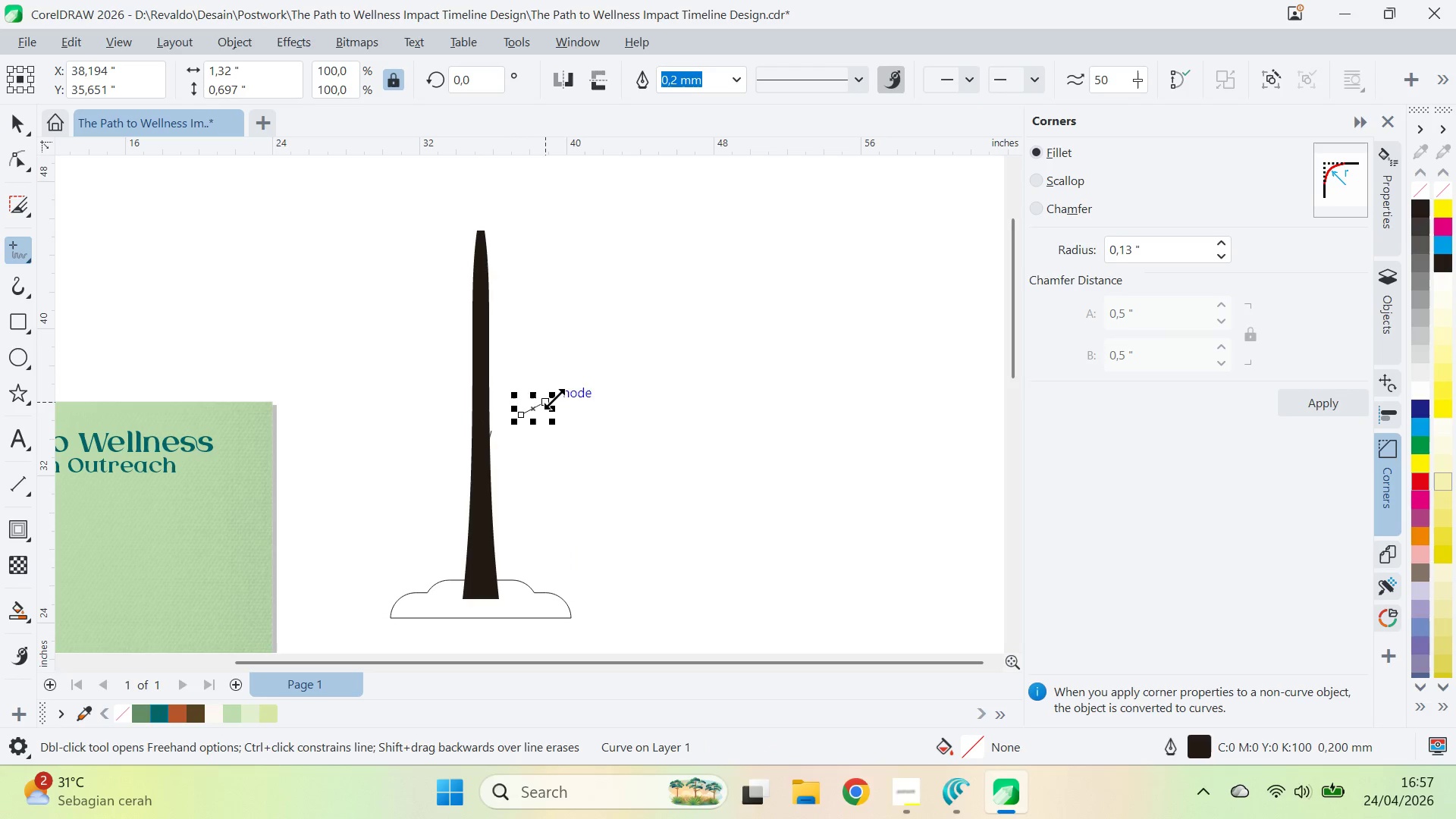 
key(Control+Z)
 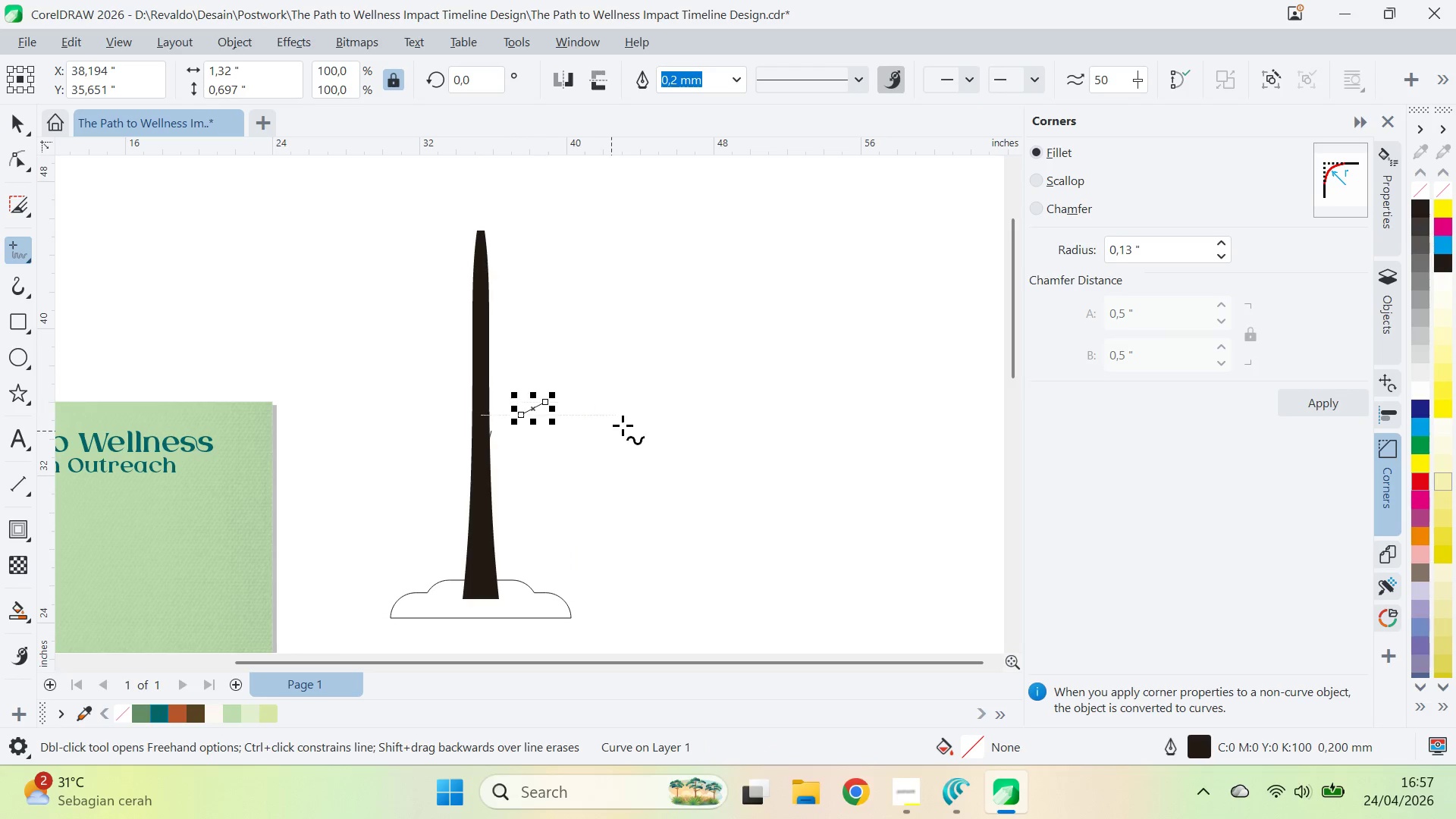 
key(Control+Z)
 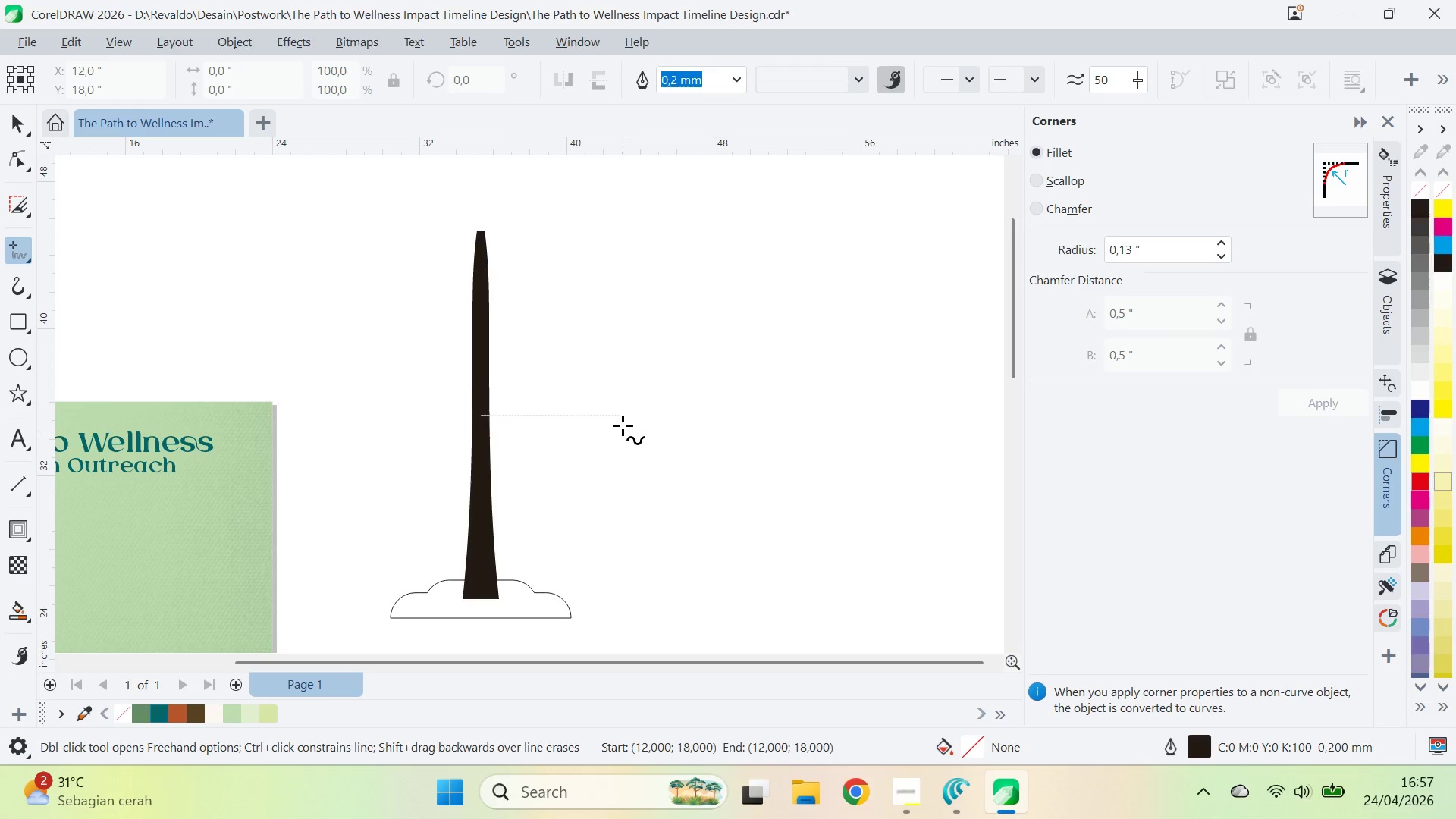 
key(Control+Z)
 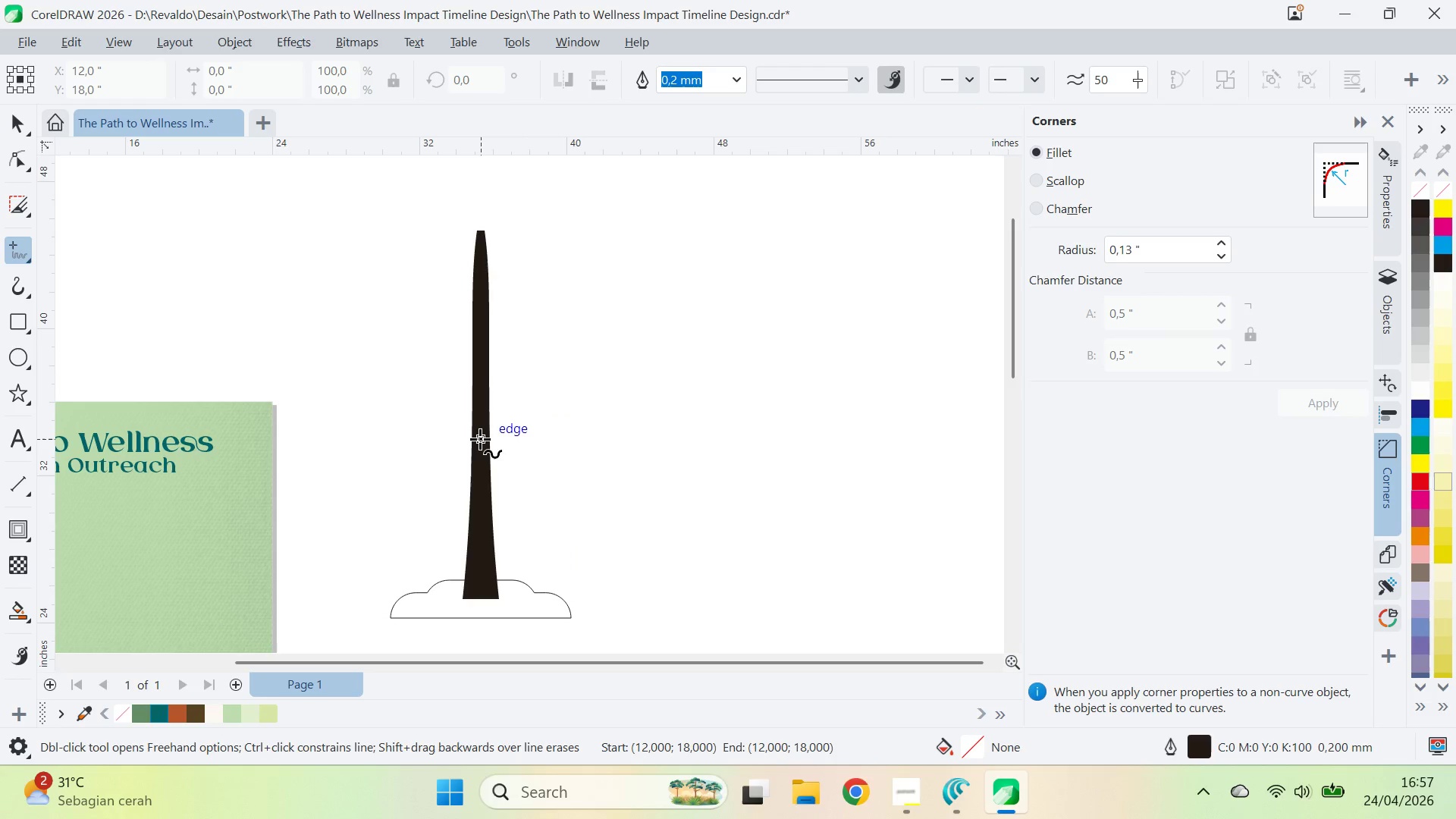 
left_click([480, 438])
 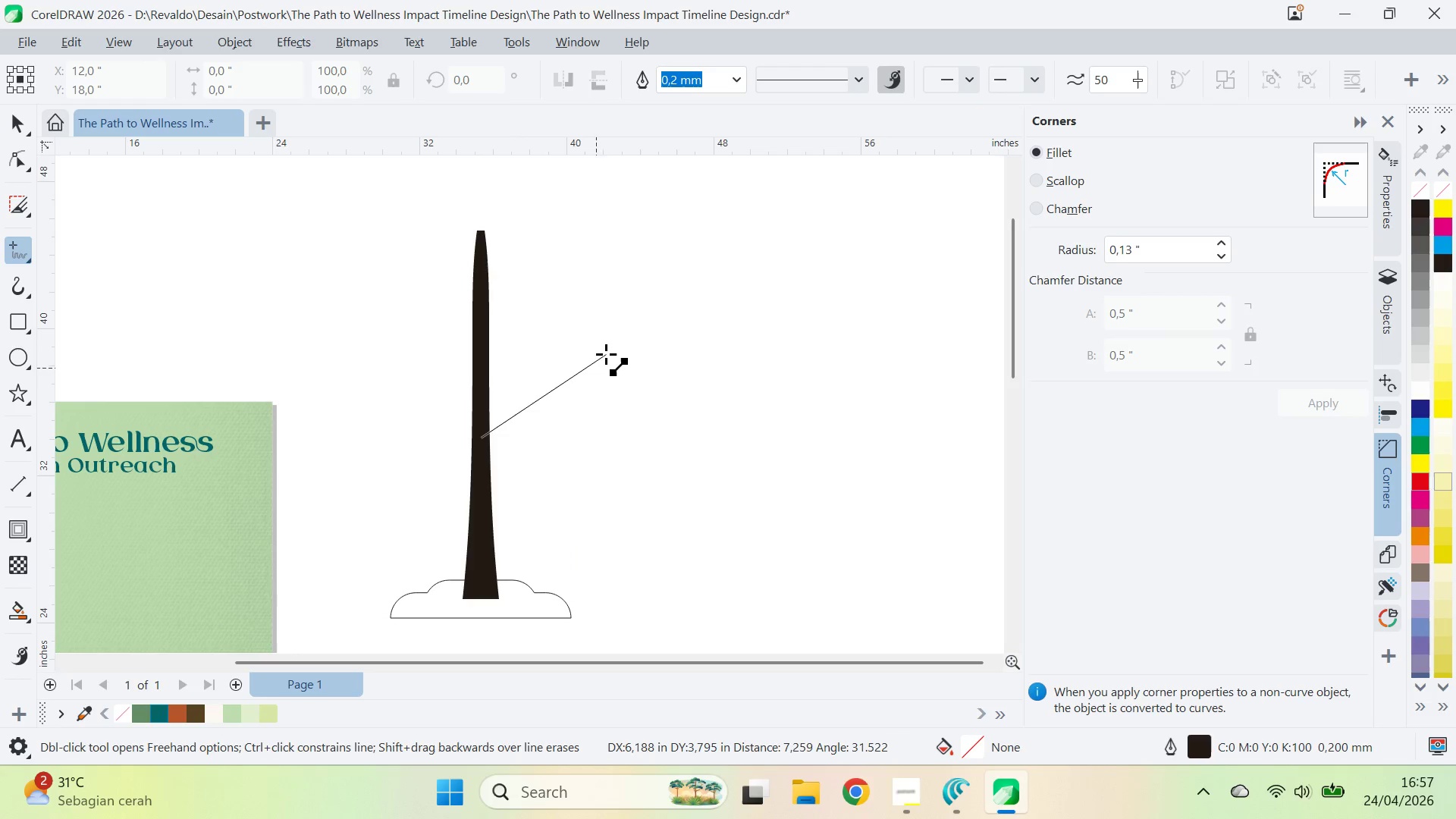 
left_click([607, 351])
 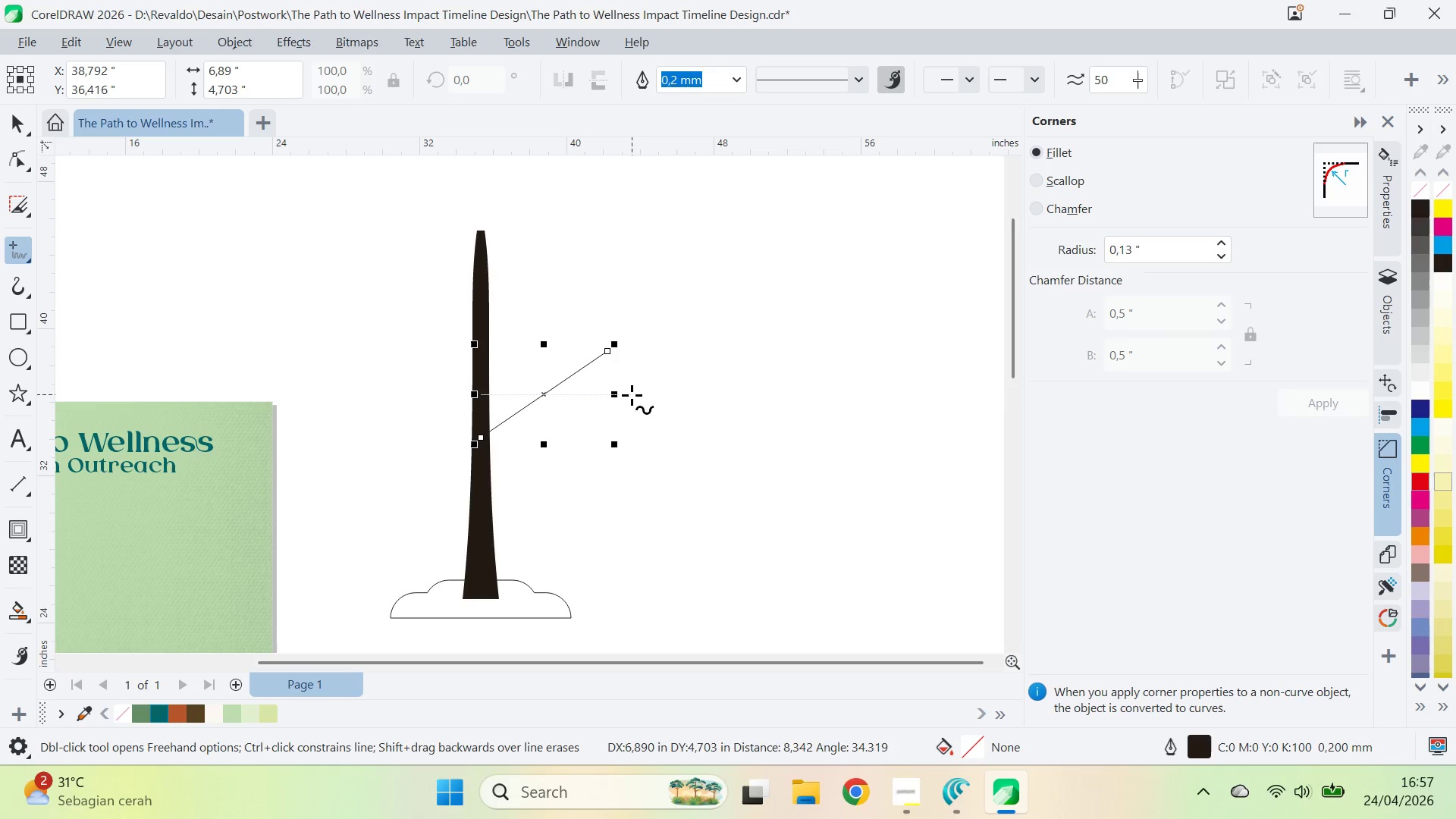 
key(Control+A)
 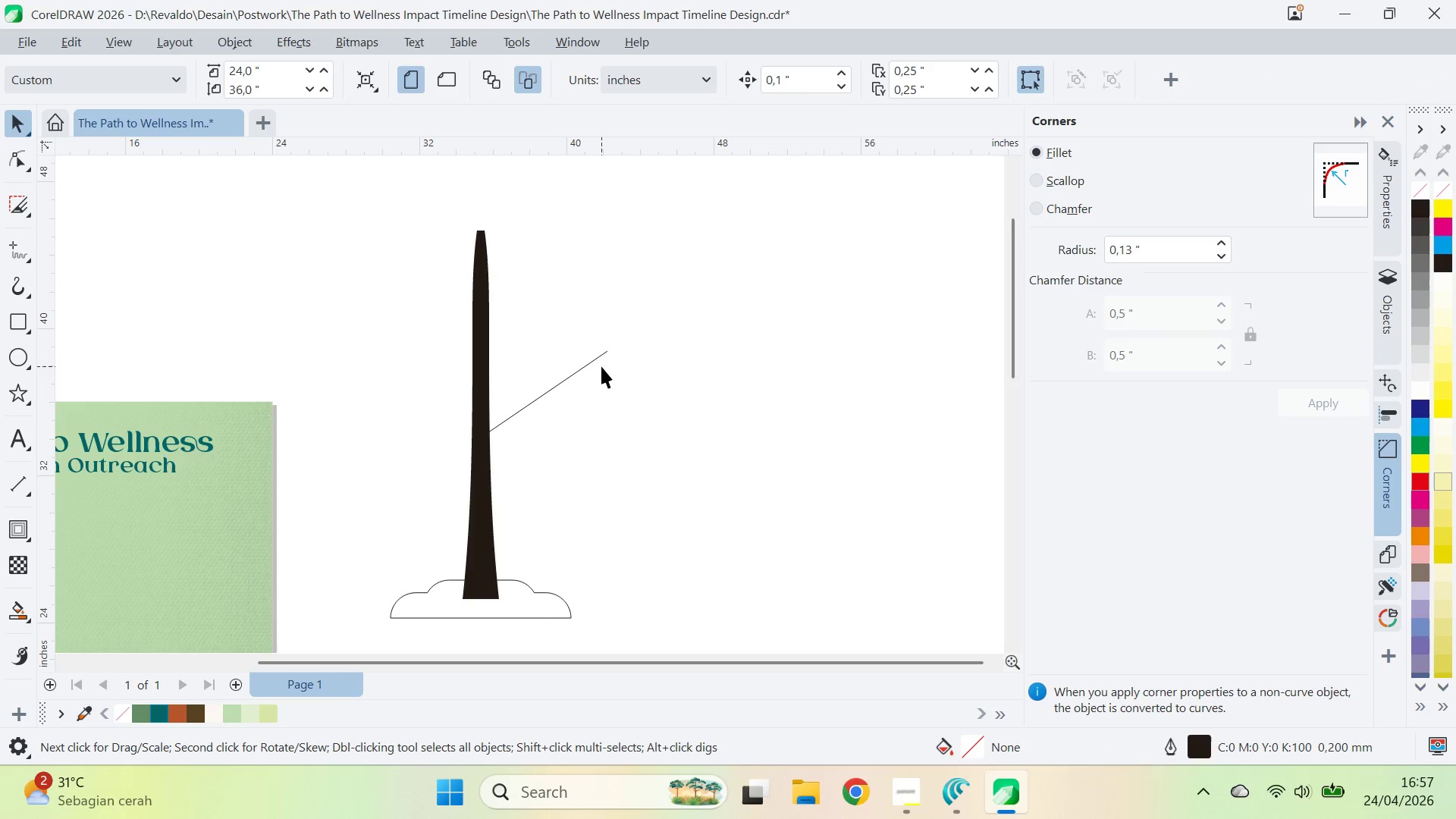 
triple_click([601, 357])
 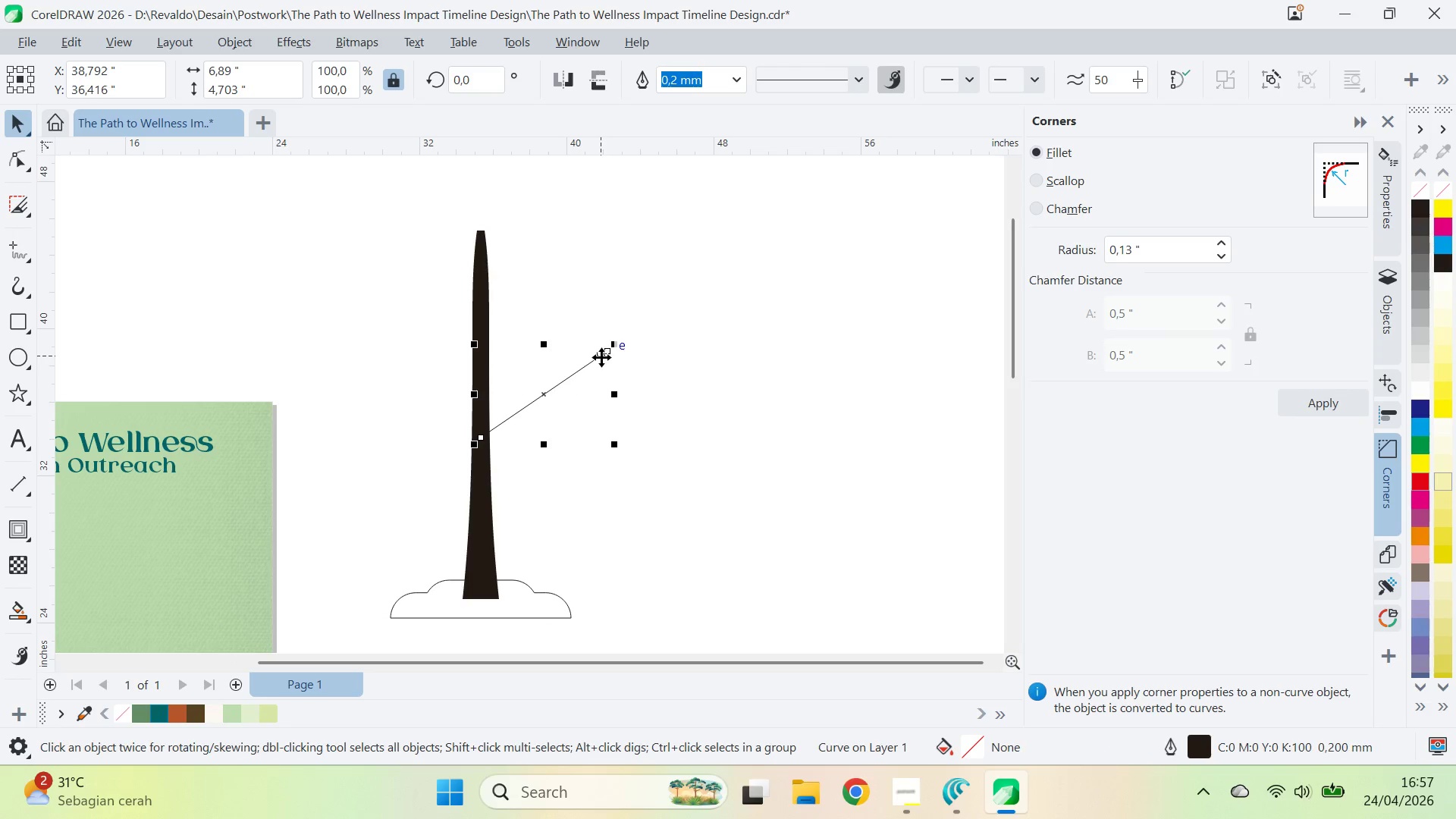 
key(A)
 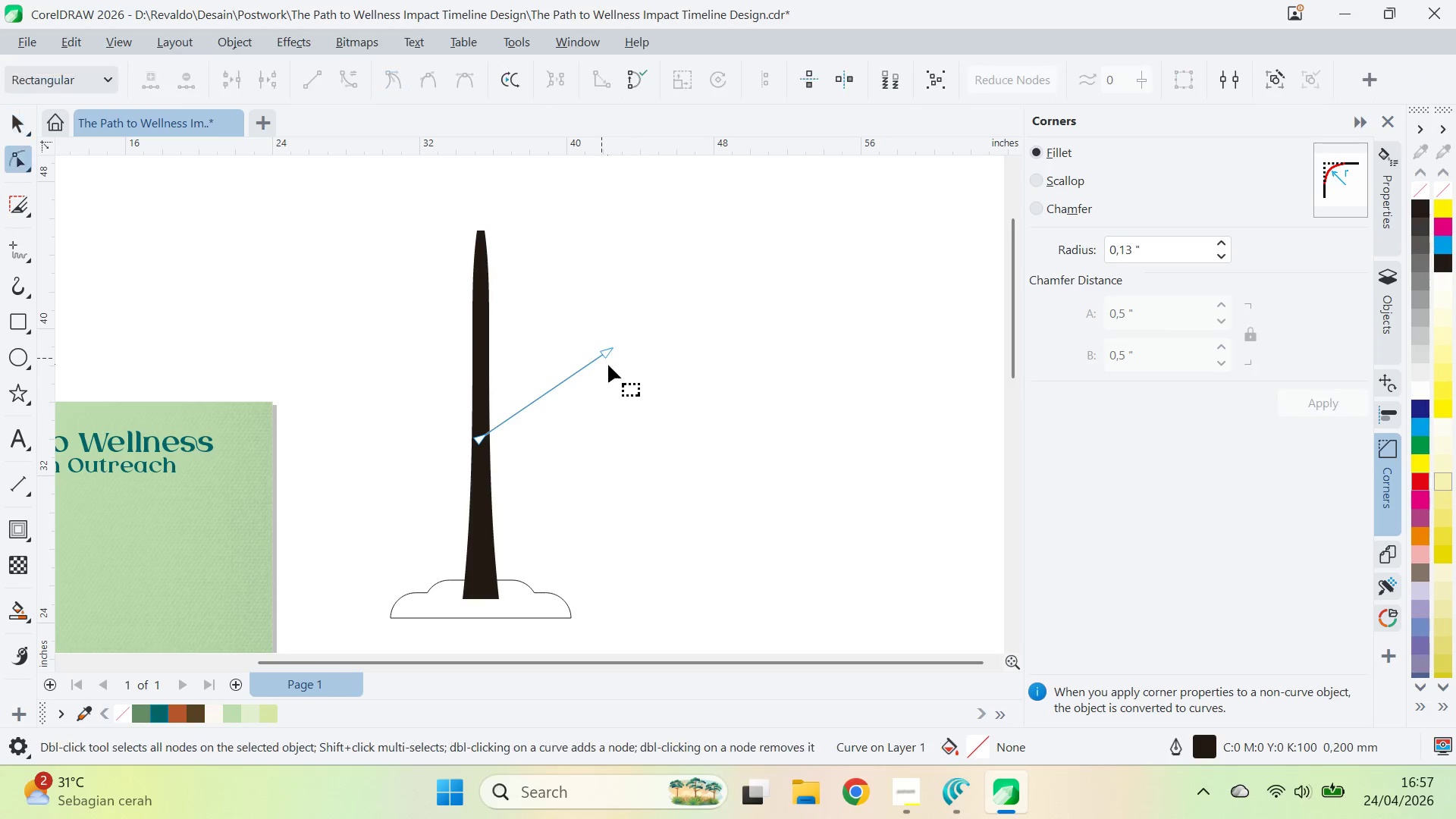 
key(Control+ControlLeft)
 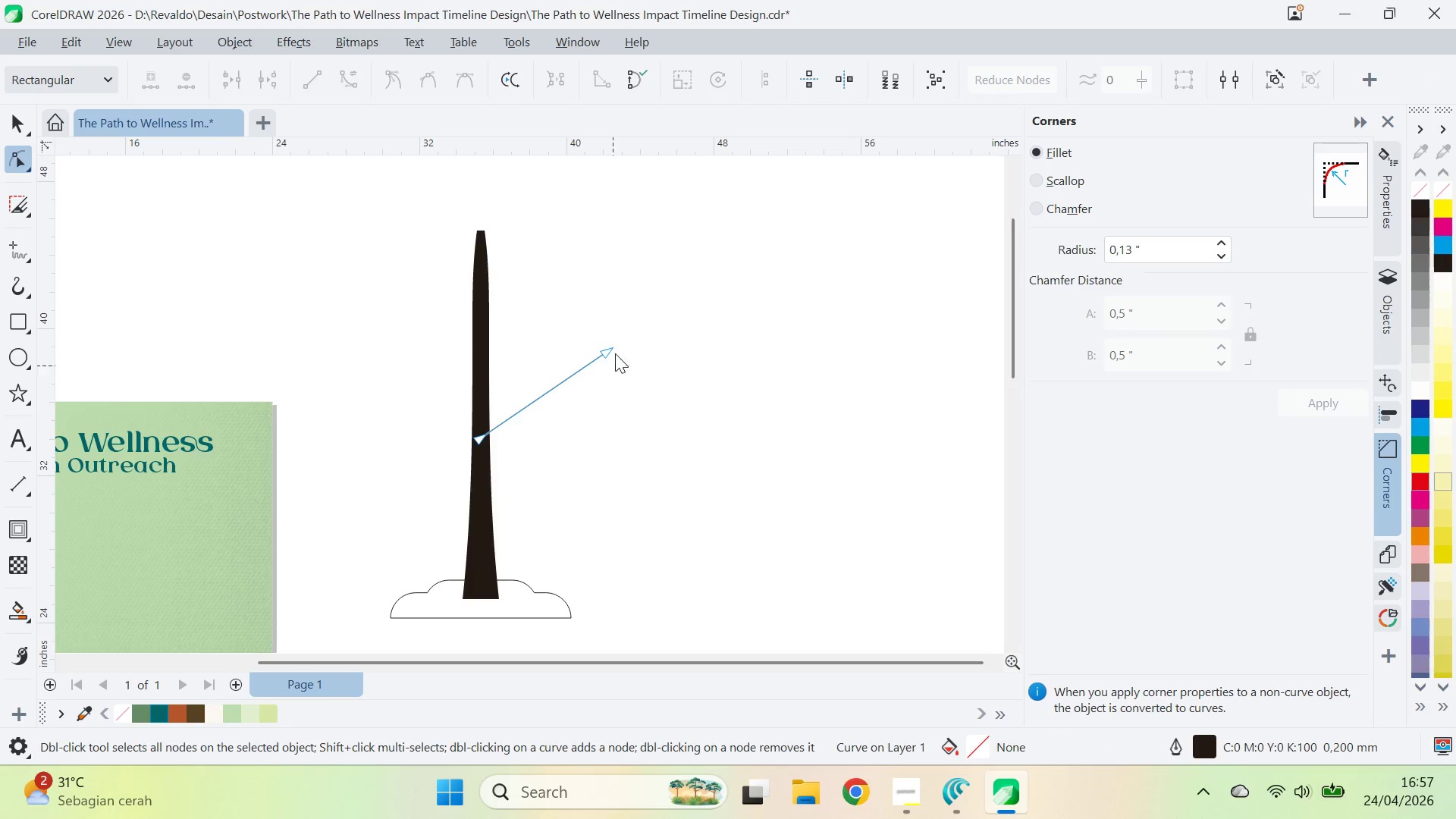 
key(Control+A)
 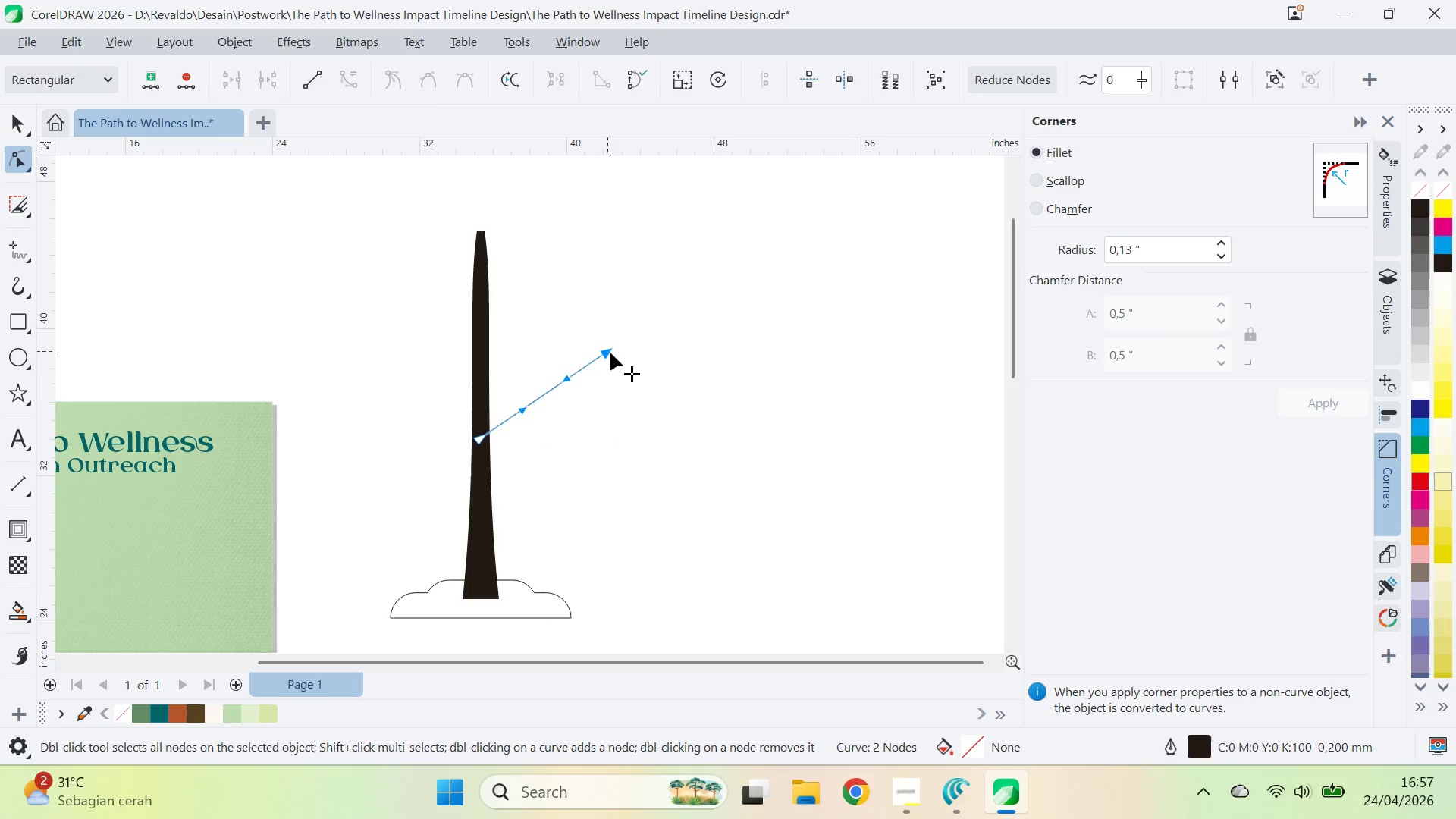 
left_click_drag(start_coordinate=[566, 379], to_coordinate=[555, 366])
 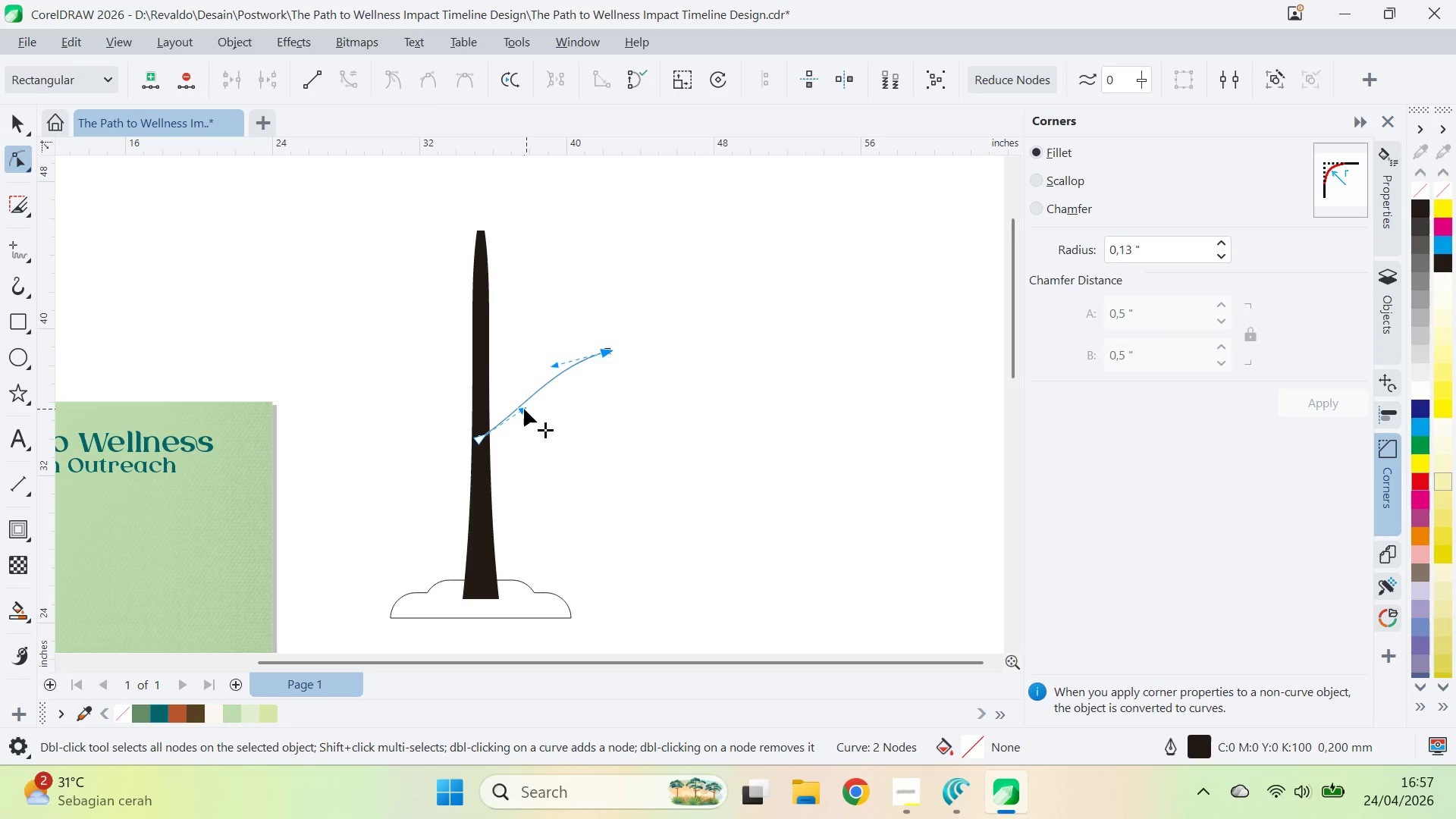 
hold_key(key=ShiftLeft, duration=0.38)
 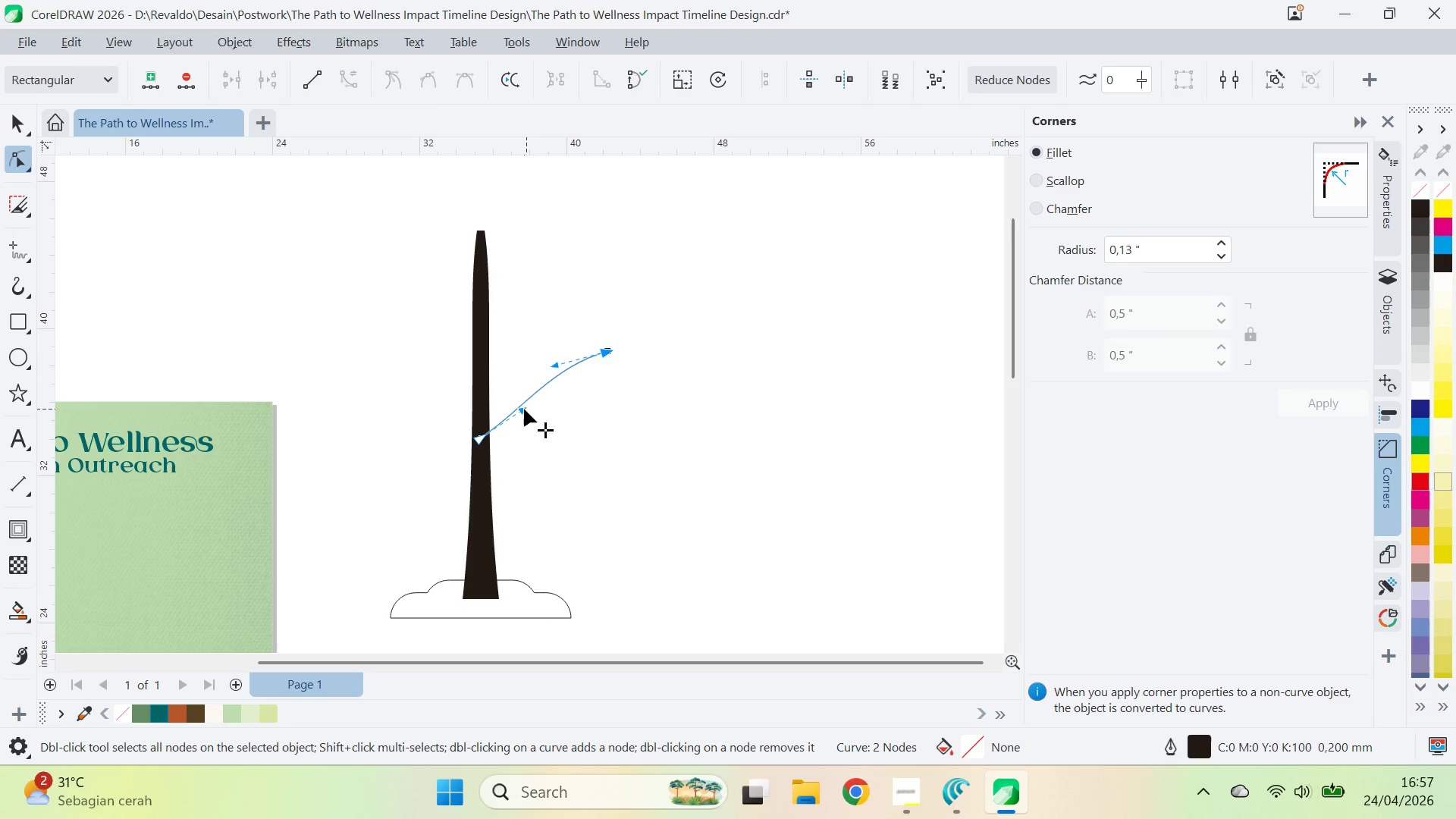 
left_click_drag(start_coordinate=[524, 409], to_coordinate=[541, 425])
 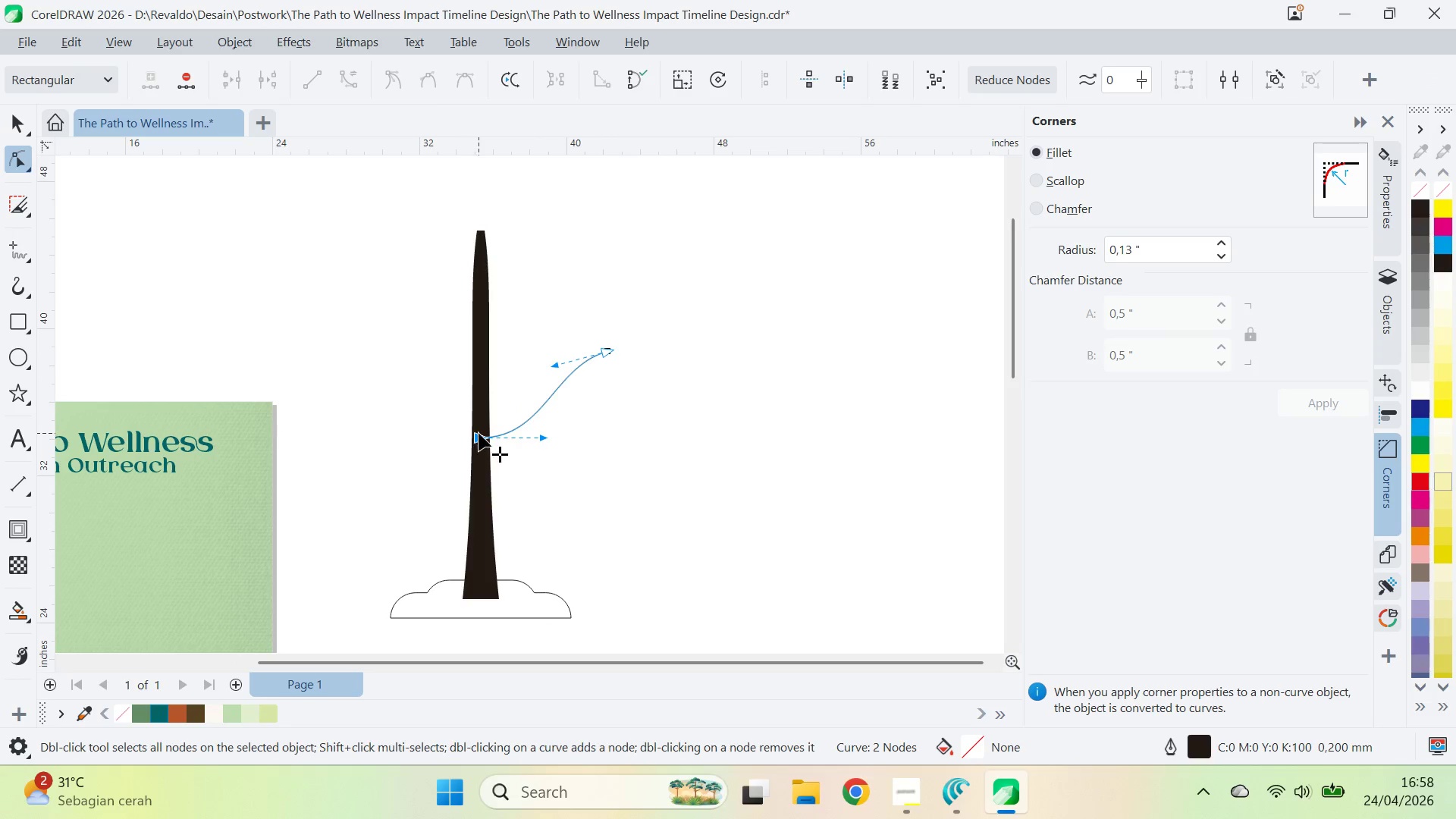 
hold_key(key=ShiftLeft, duration=0.41)
 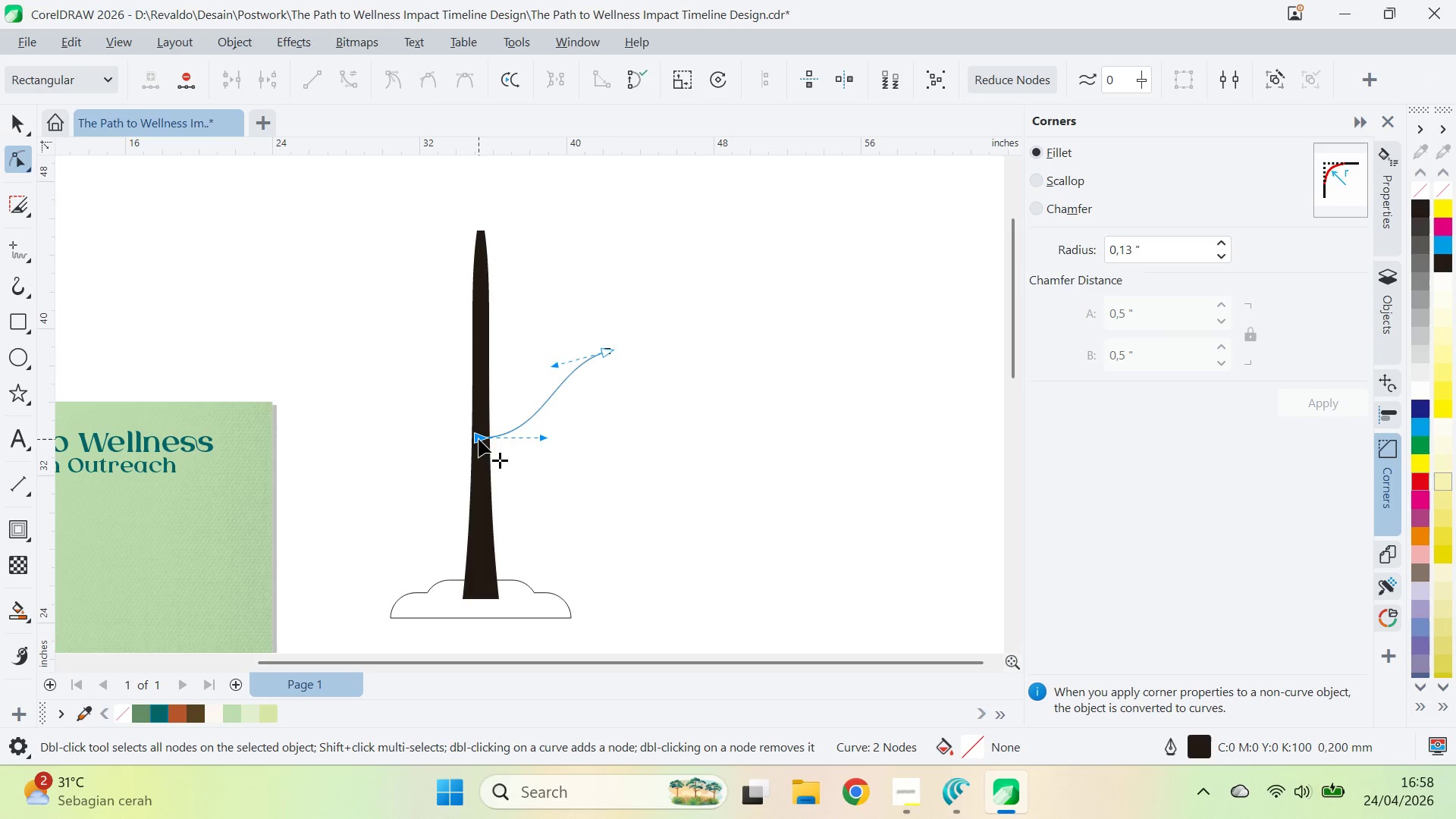 
left_click_drag(start_coordinate=[479, 439], to_coordinate=[479, 467])
 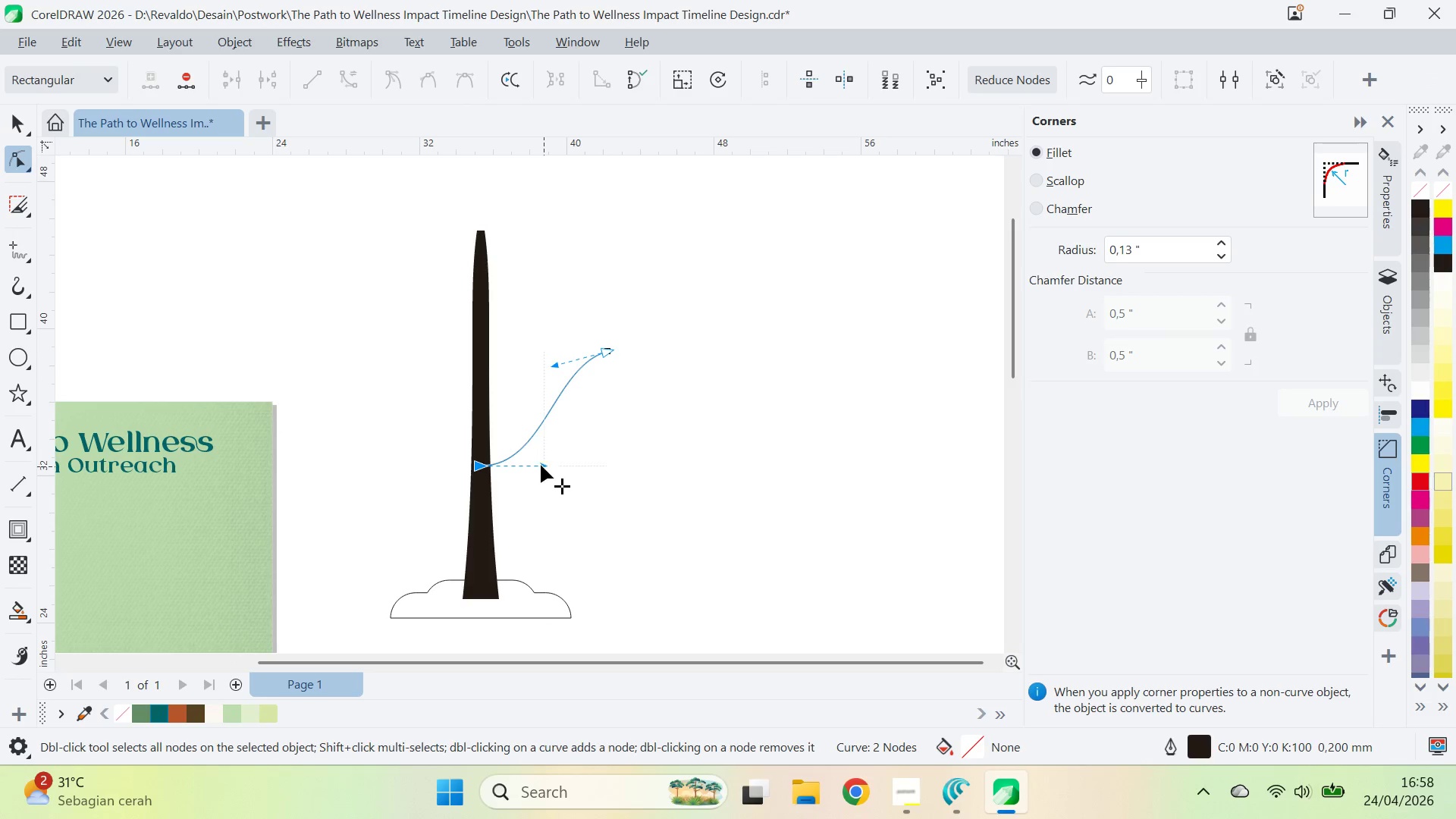 
hold_key(key=ShiftLeft, duration=0.81)
 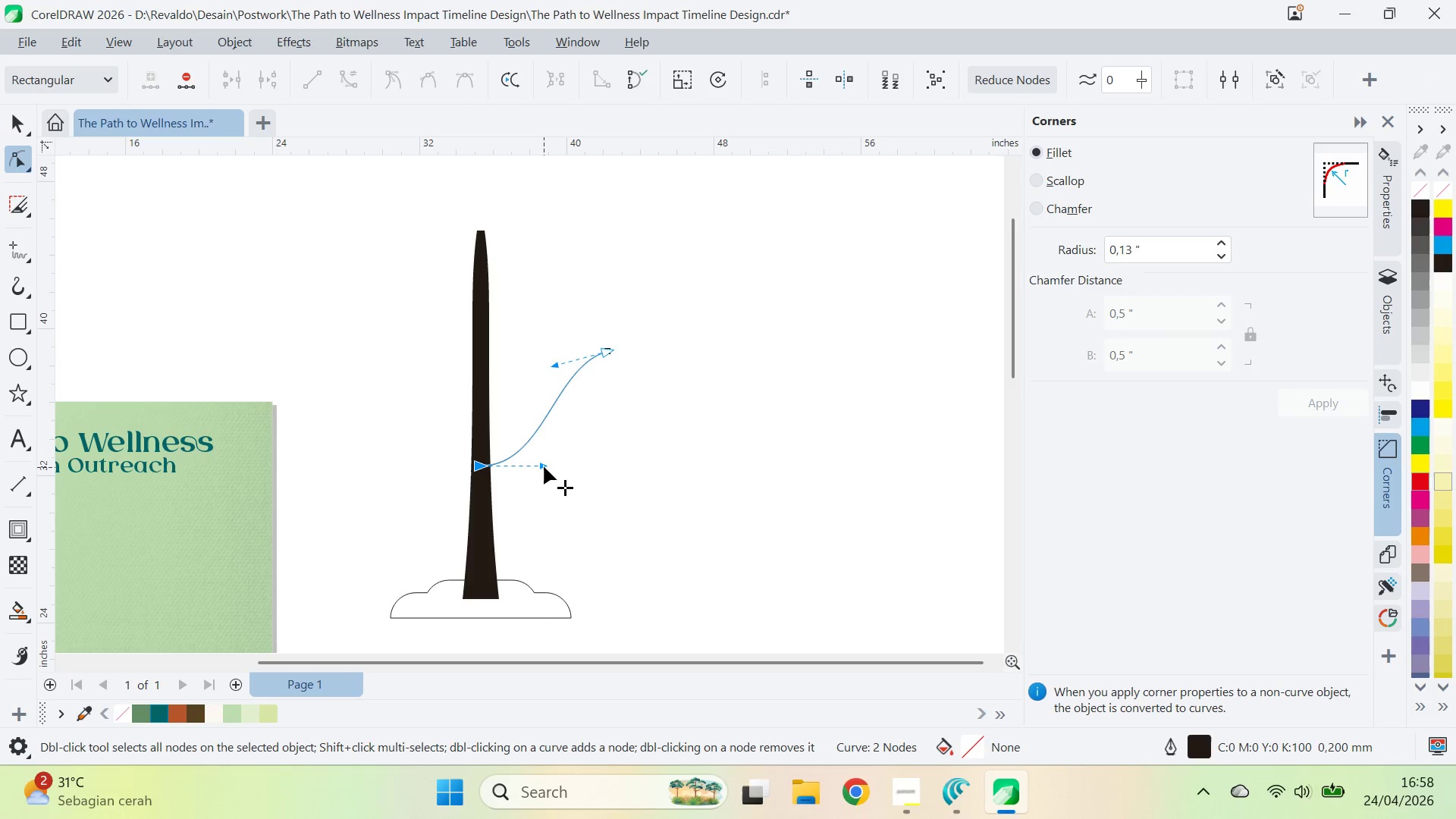 
left_click_drag(start_coordinate=[544, 466], to_coordinate=[507, 425])
 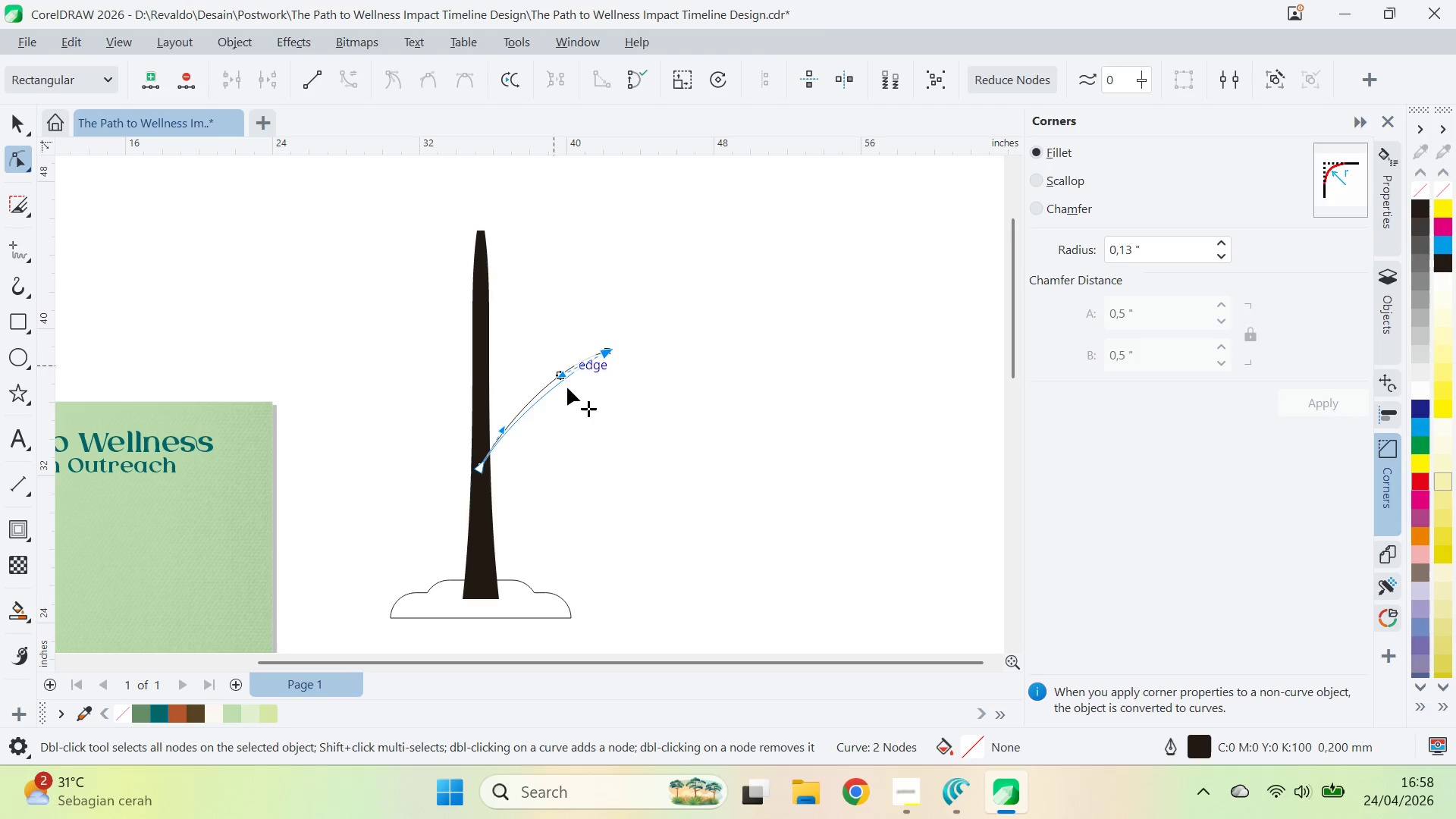 
hold_key(key=ShiftLeft, duration=0.98)
 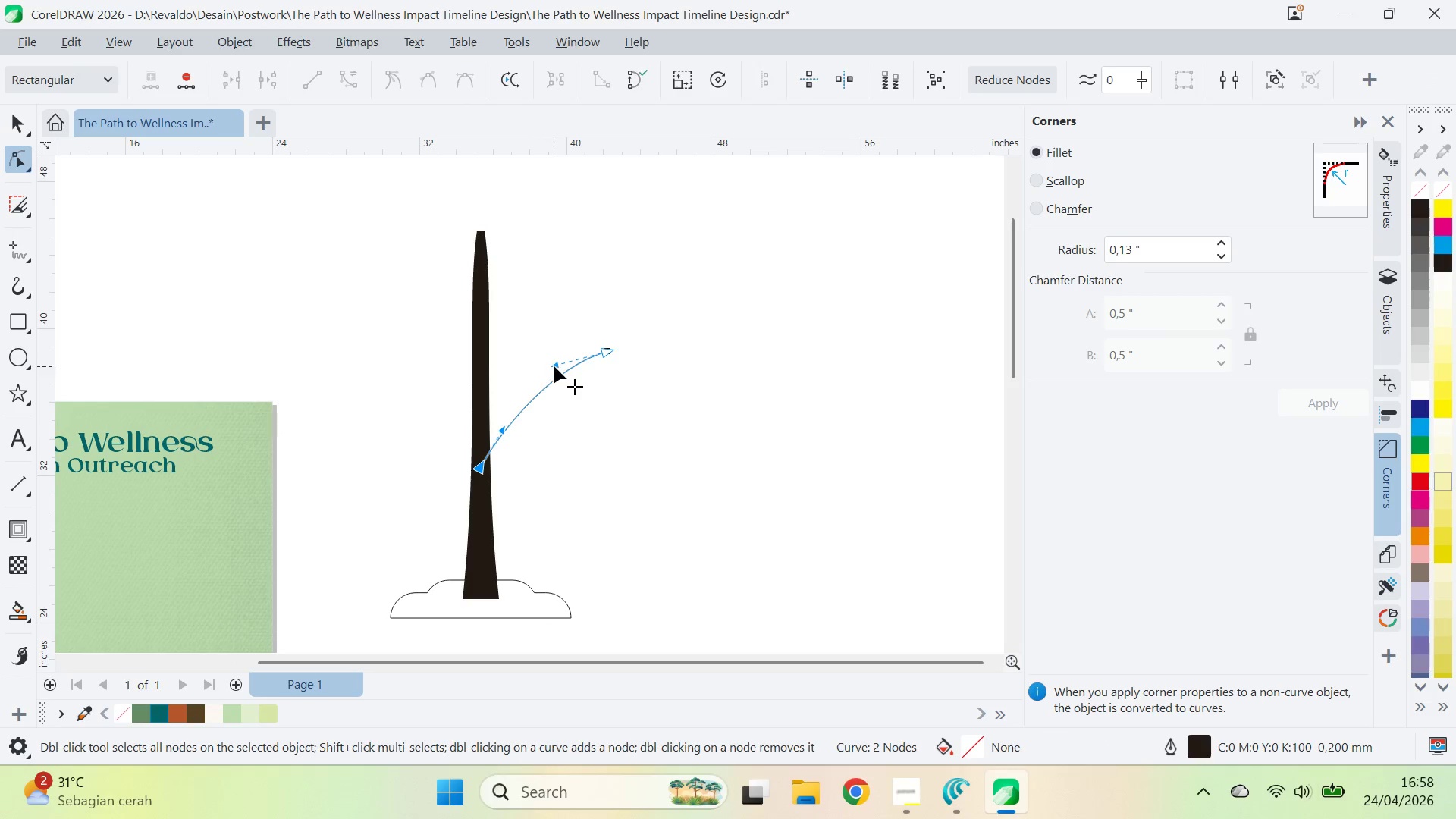 
left_click_drag(start_coordinate=[554, 366], to_coordinate=[573, 395])
 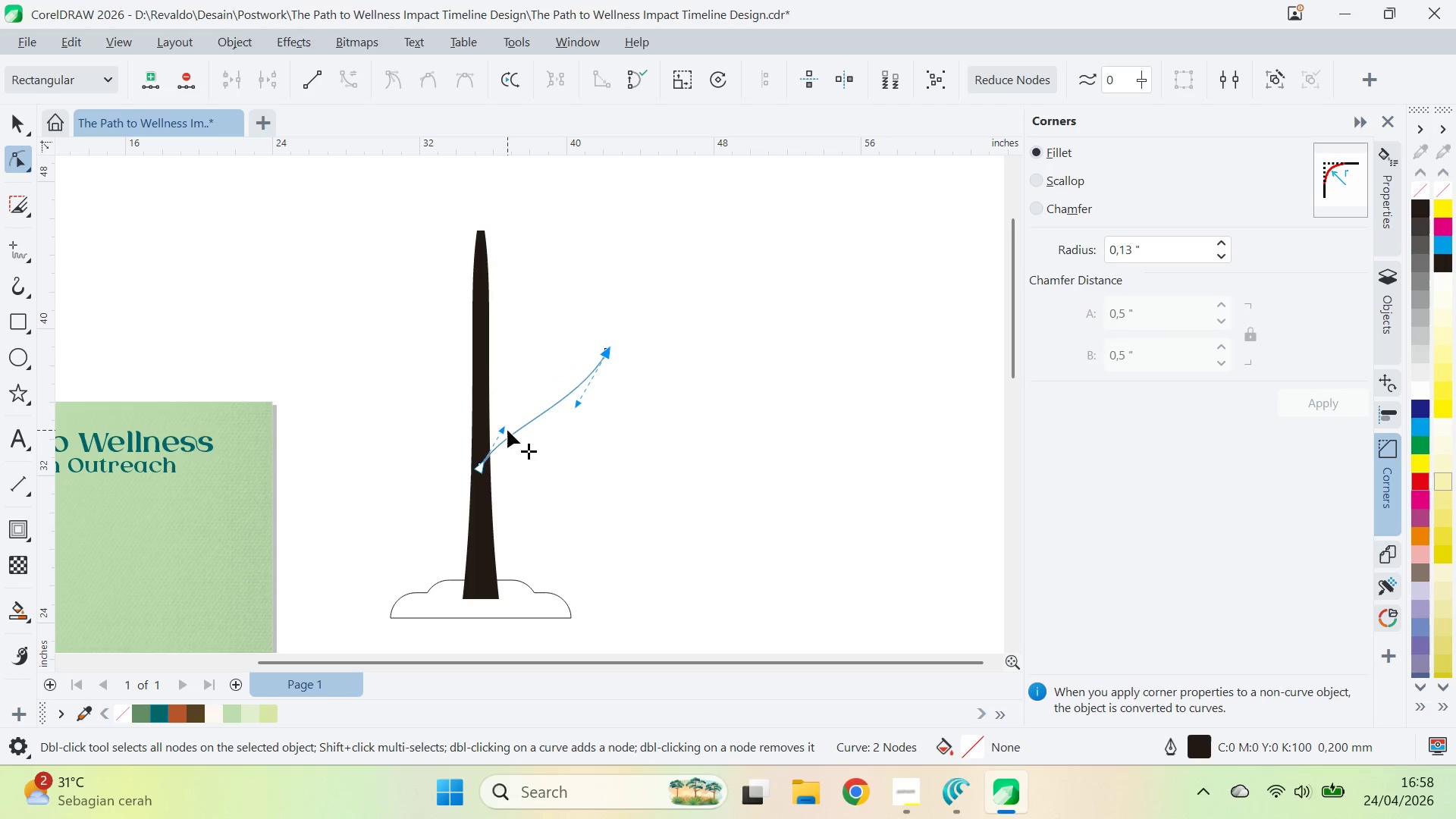 
hold_key(key=ShiftLeft, duration=2.02)
 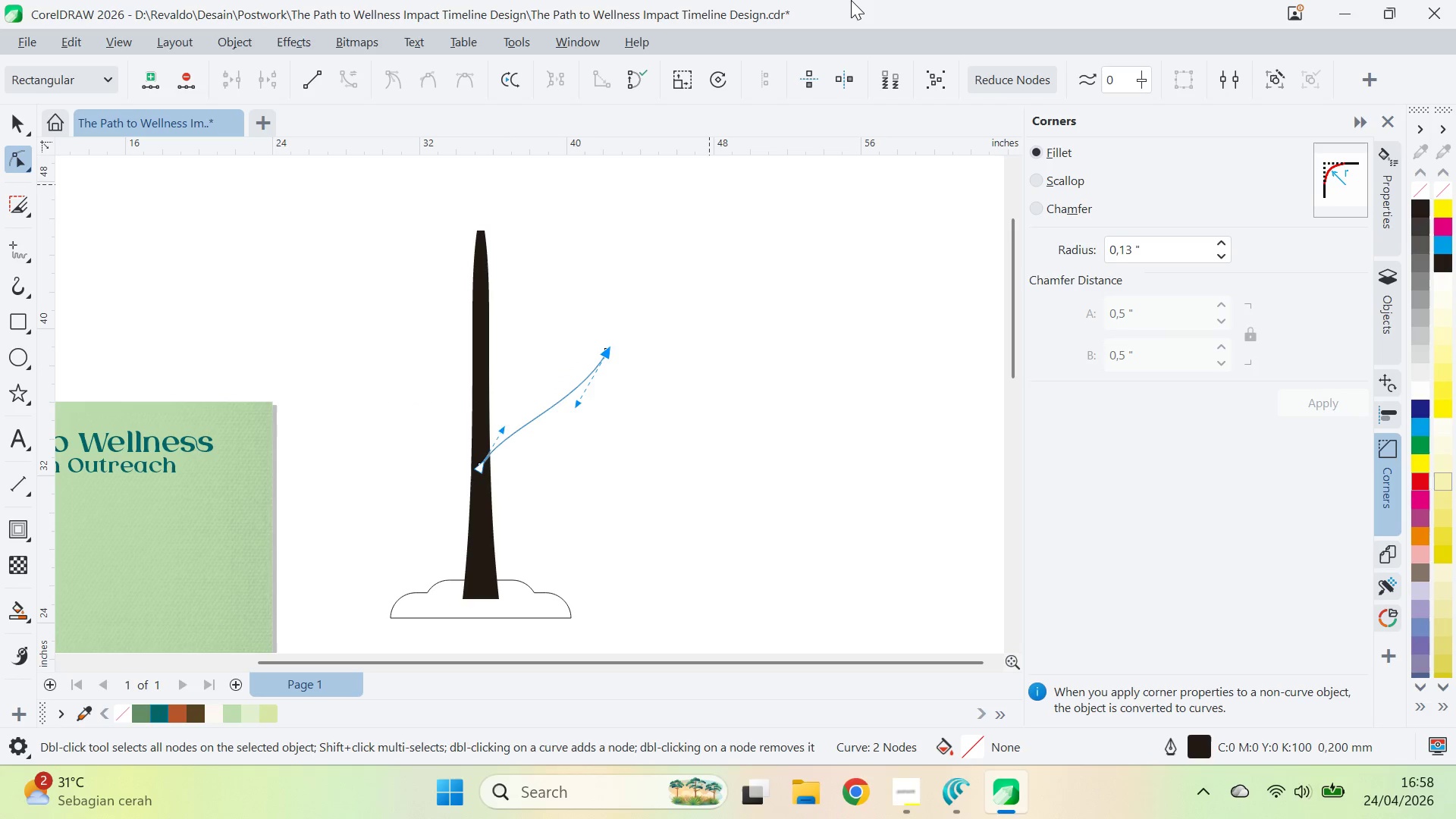 
key(V)
 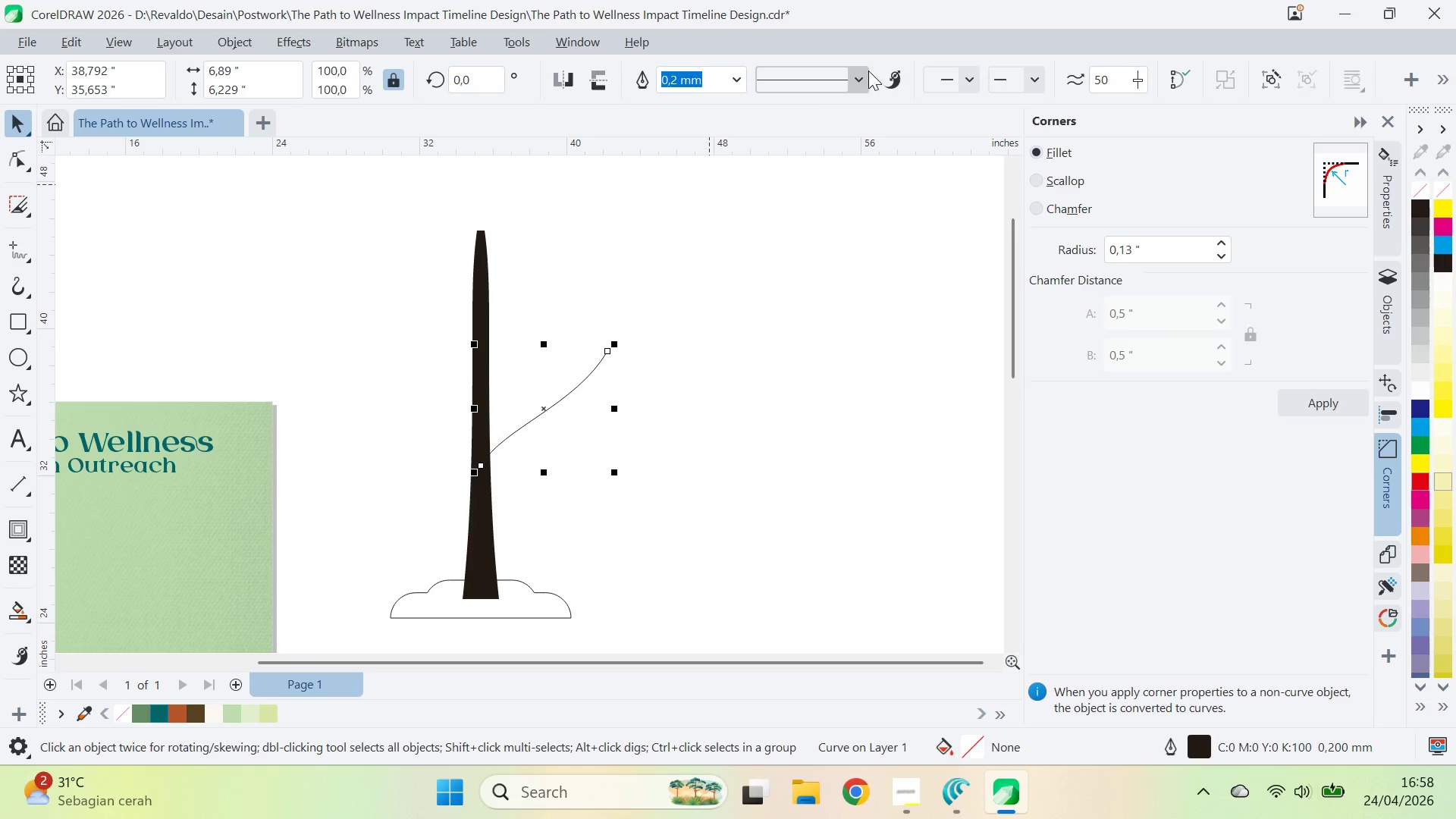 
left_click([896, 79])
 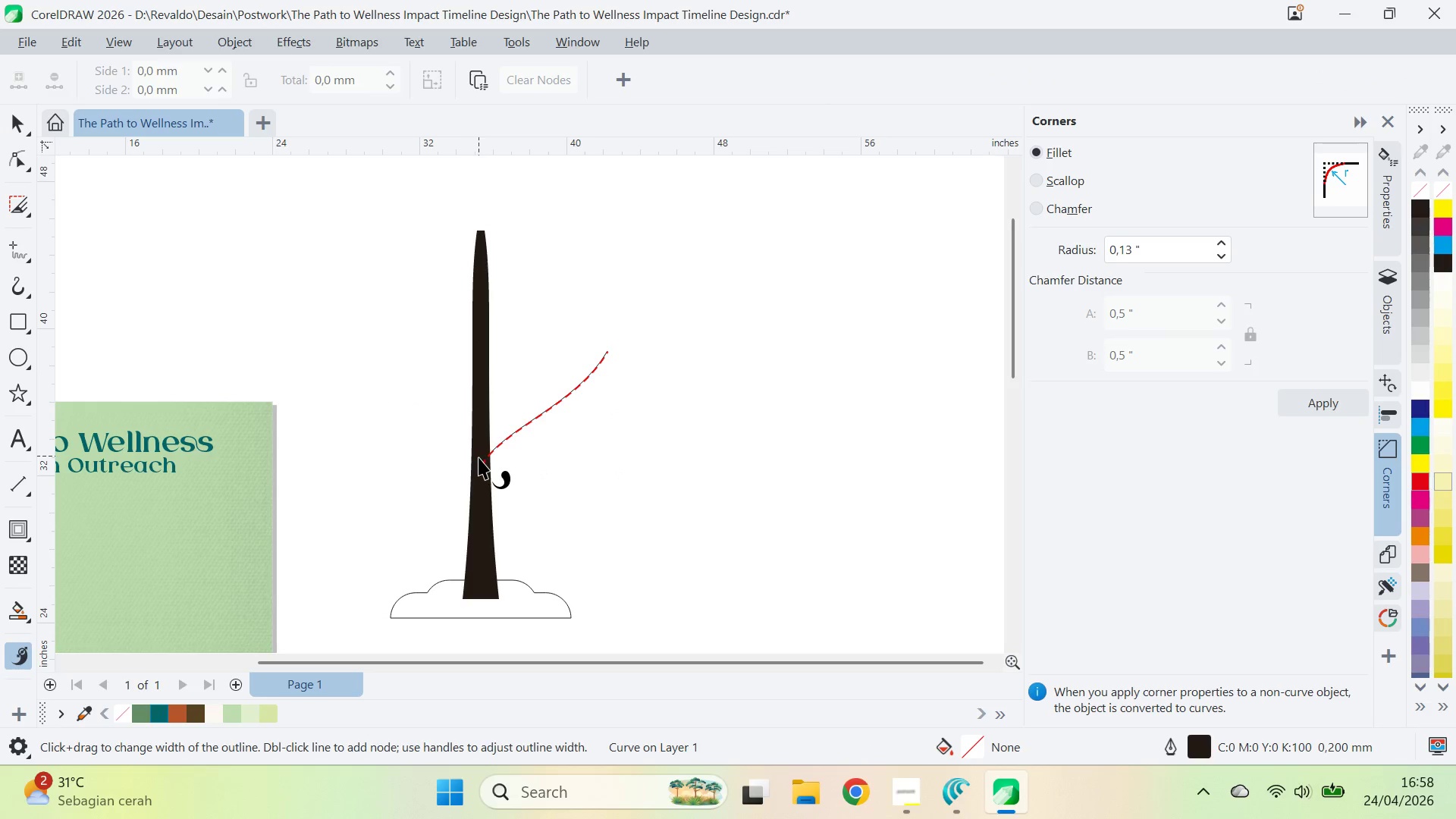 
left_click([479, 466])
 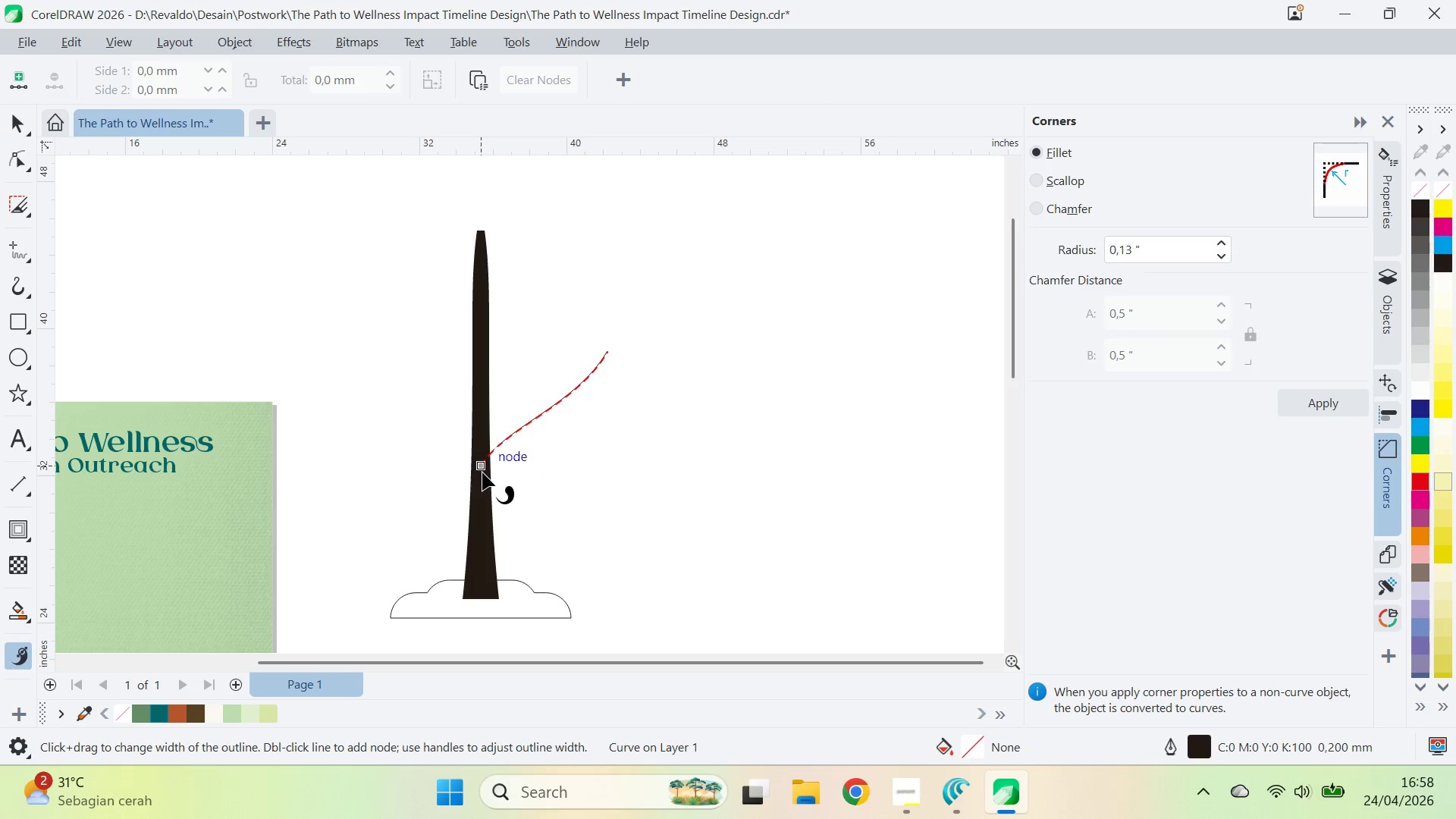 
left_click_drag(start_coordinate=[482, 472], to_coordinate=[490, 486])
 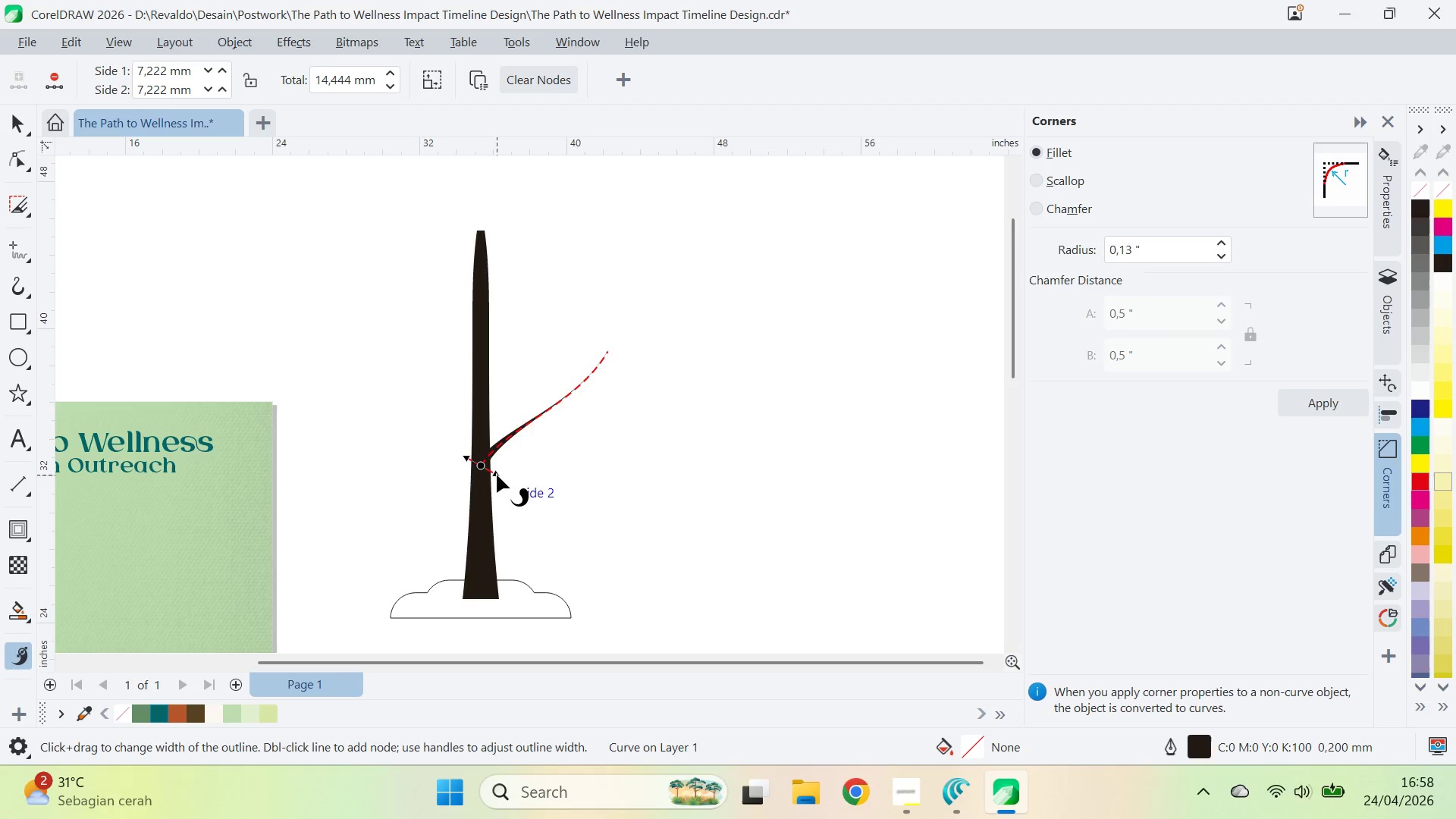 
left_click_drag(start_coordinate=[497, 475], to_coordinate=[497, 482])
 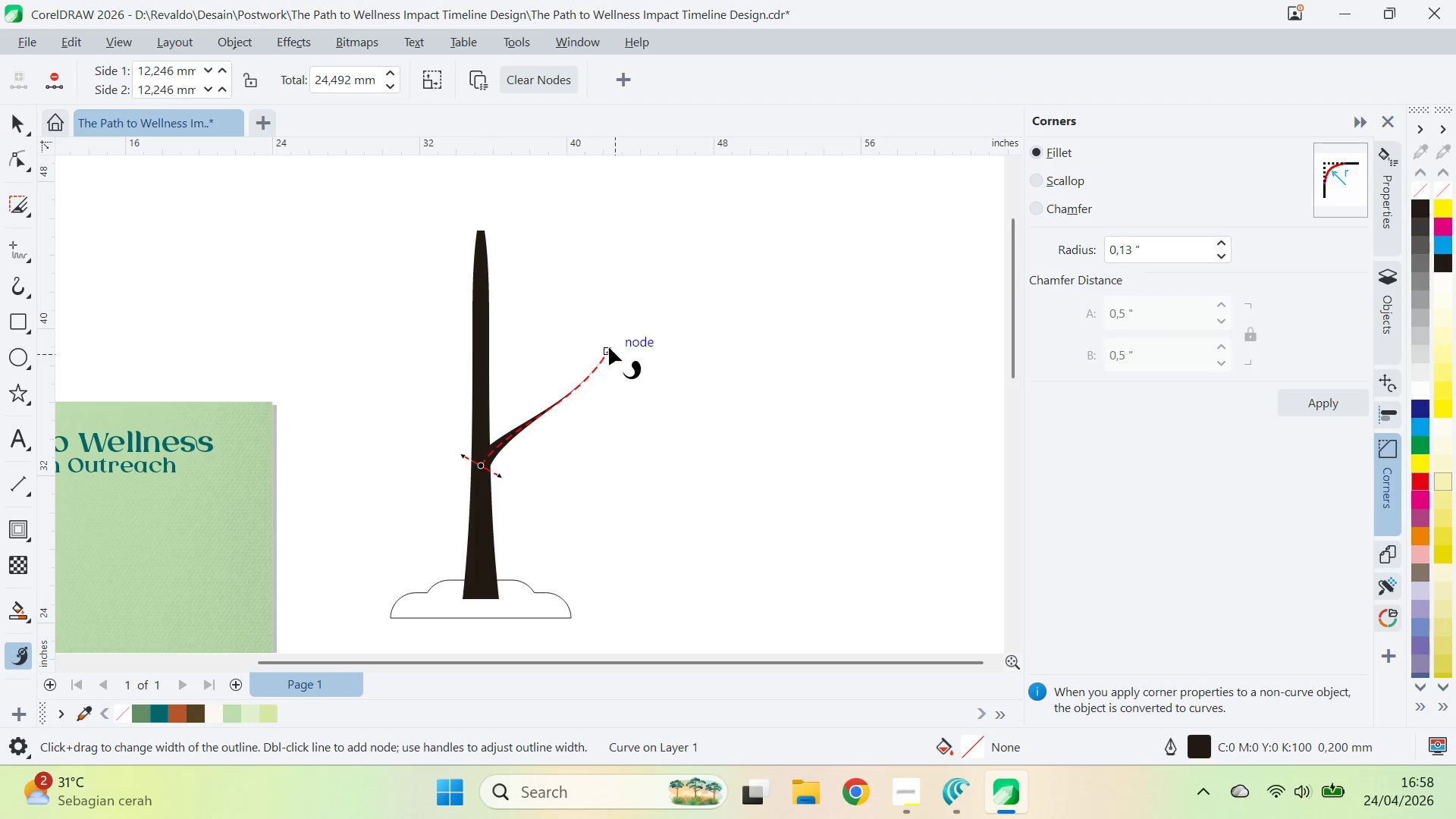 
left_click([609, 347])
 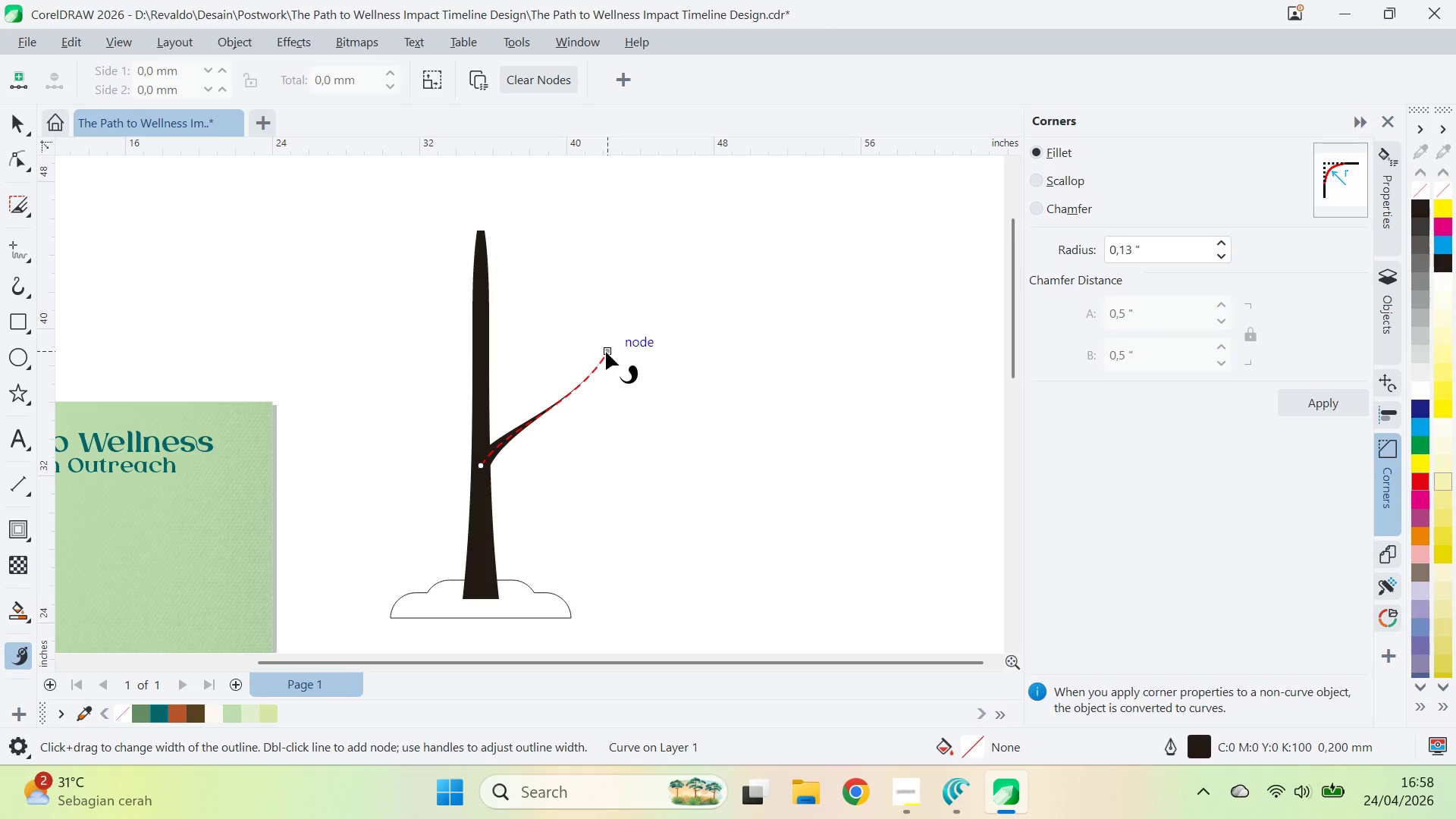 
left_click_drag(start_coordinate=[606, 352], to_coordinate=[617, 356])
 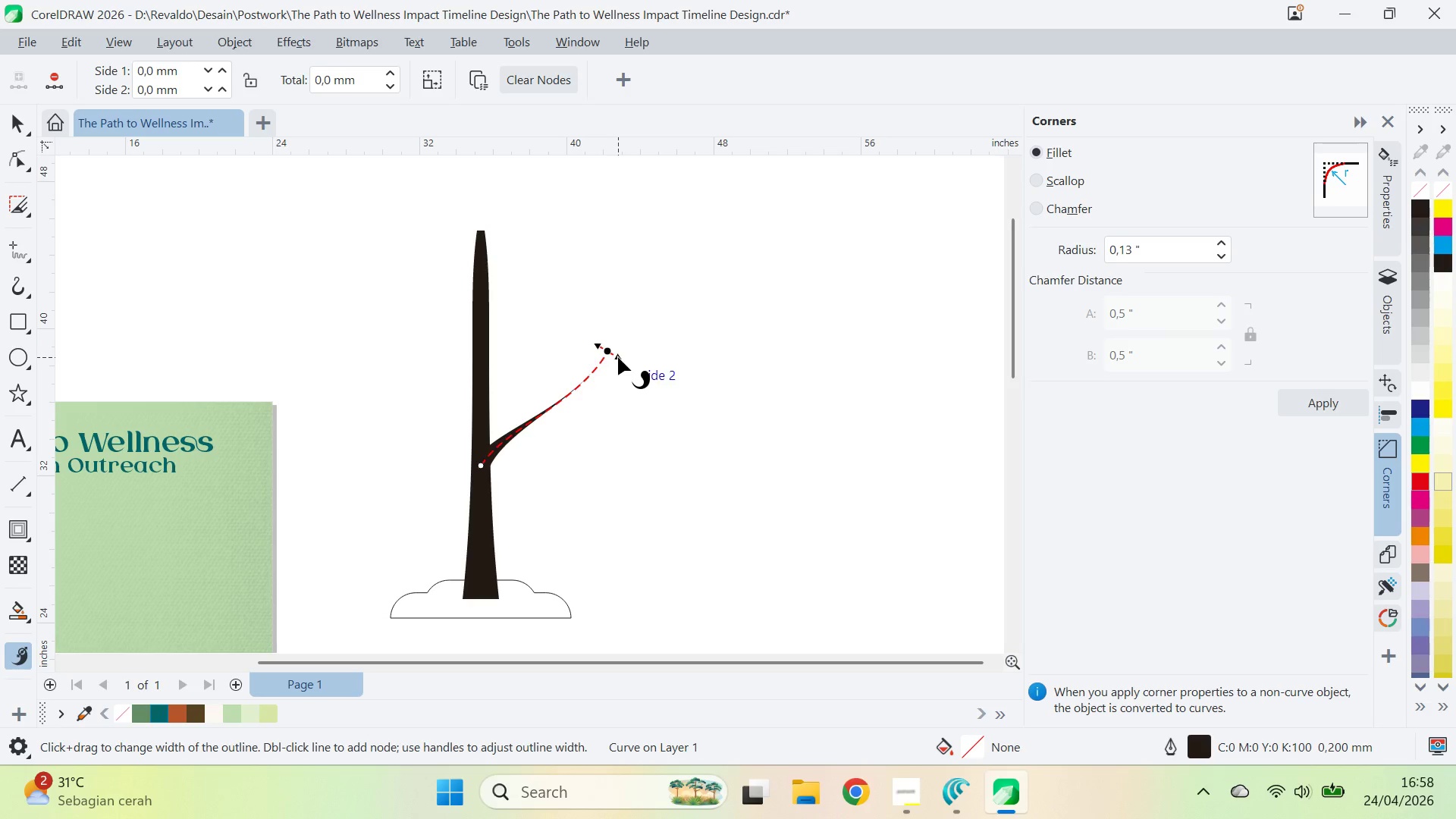 
left_click_drag(start_coordinate=[618, 357], to_coordinate=[621, 362])
 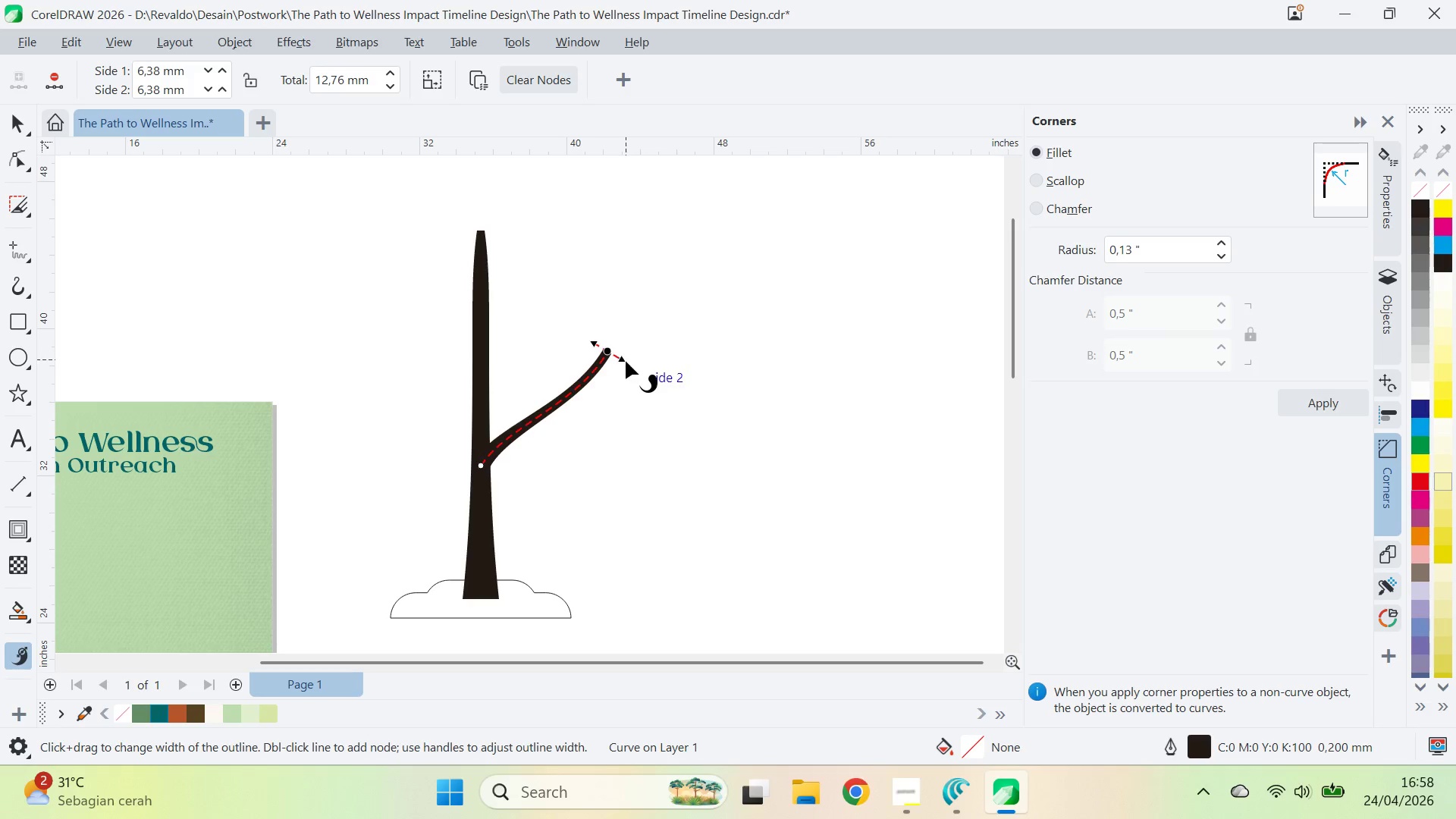 
left_click_drag(start_coordinate=[626, 362], to_coordinate=[620, 362])
 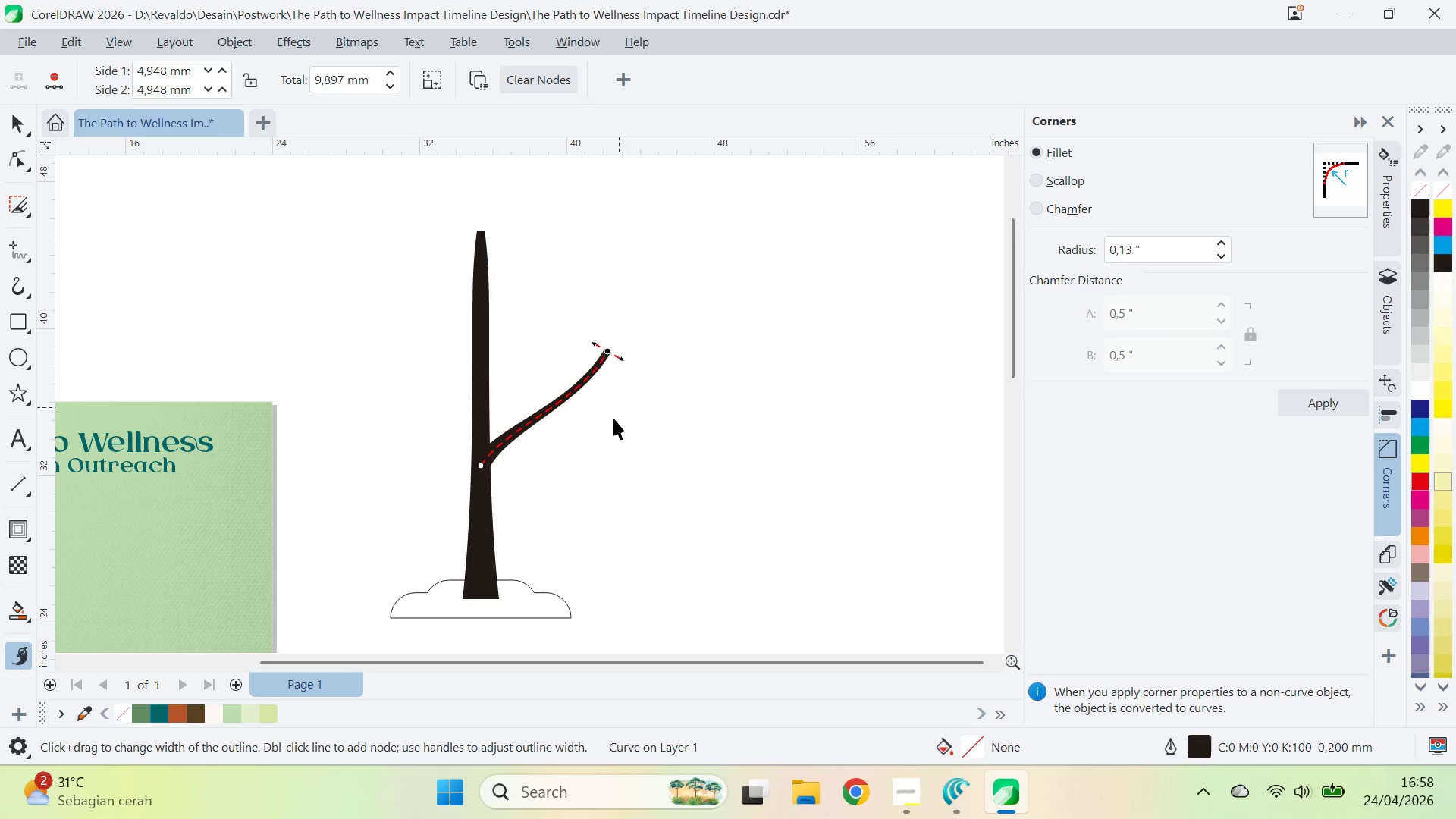 
key(V)
 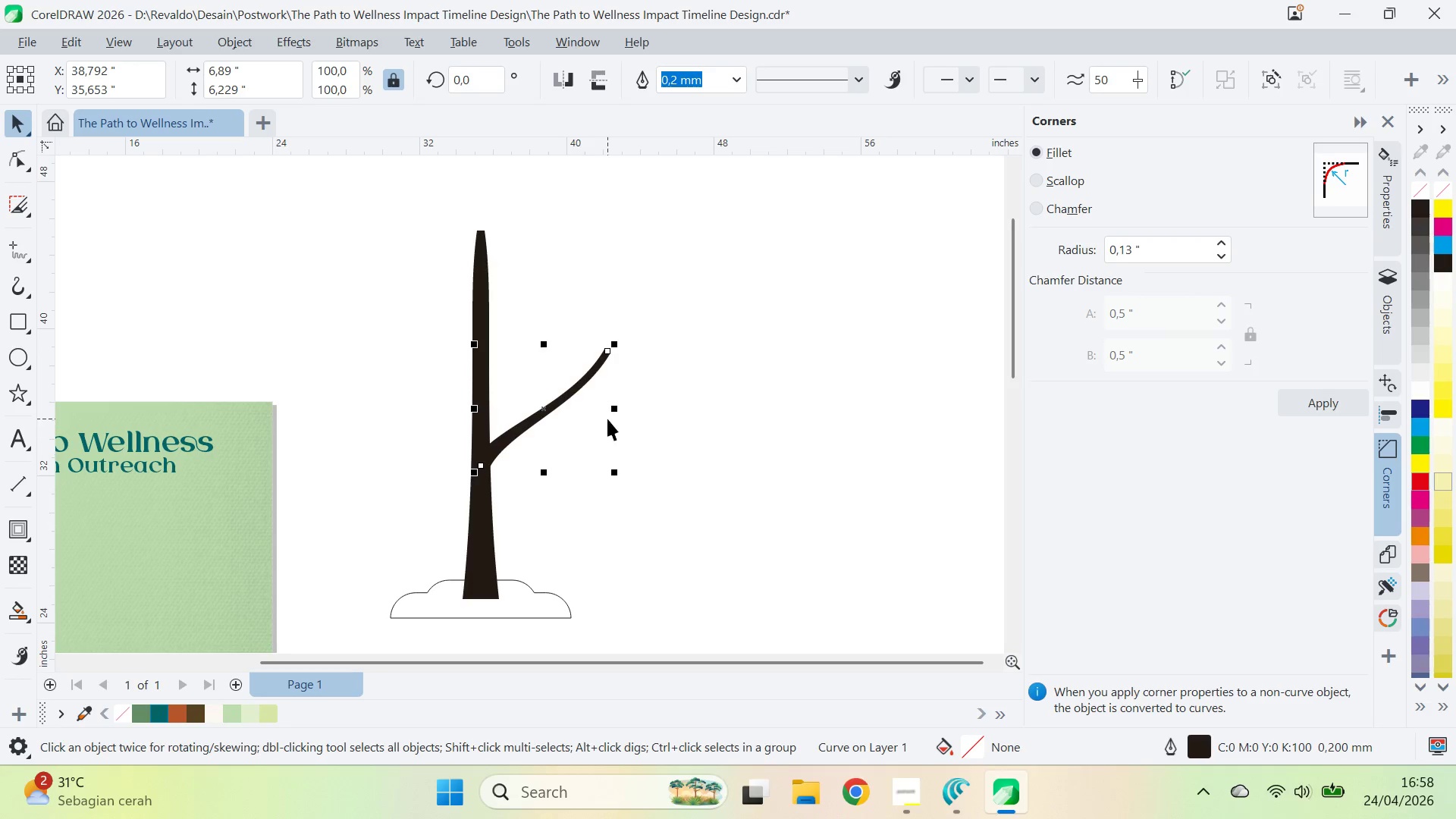 
hold_key(key=ControlLeft, duration=1.19)
left_click_drag(start_coordinate=[612, 411], to_coordinate=[456, 427])
 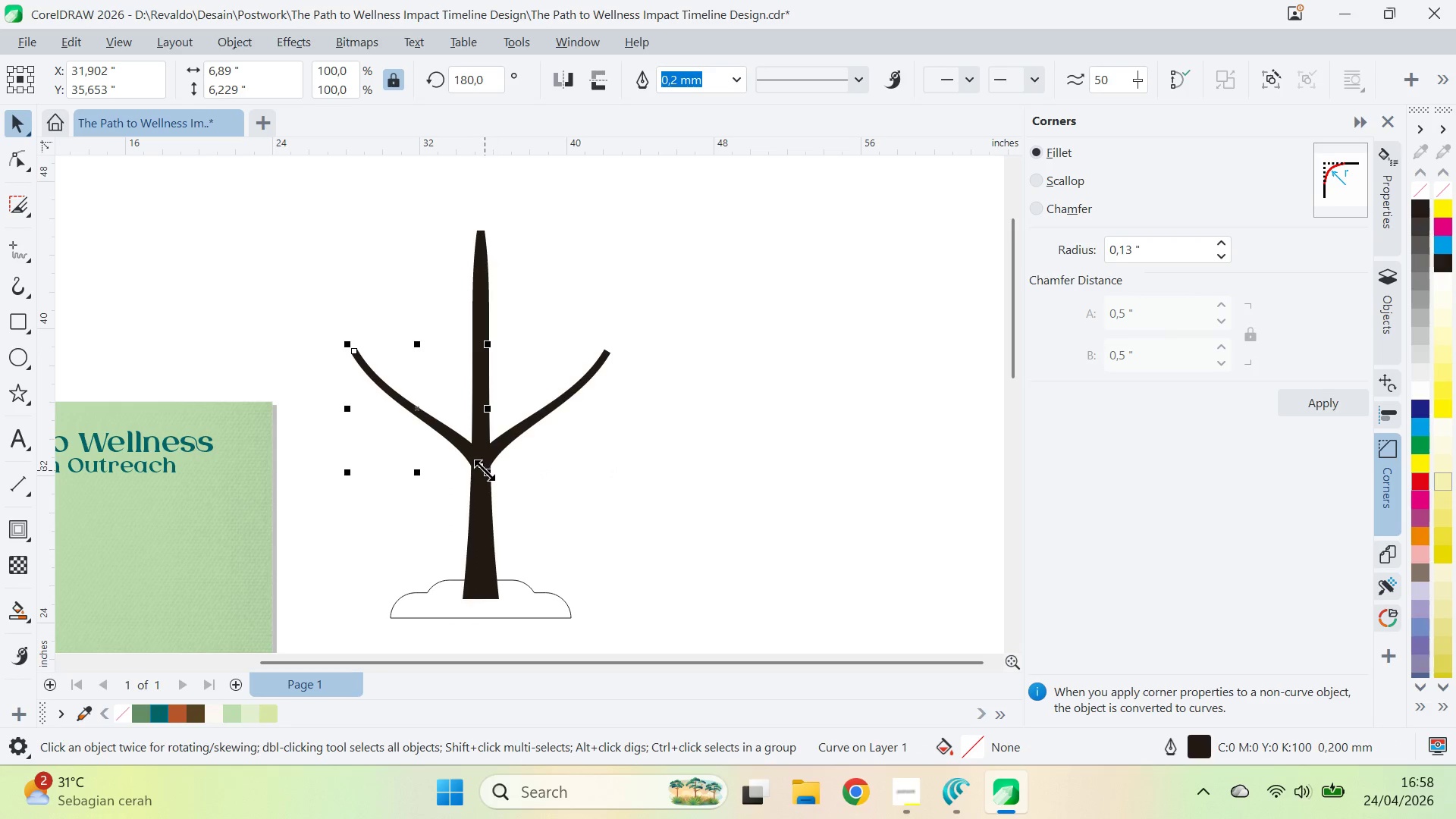 
left_click([456, 427])
 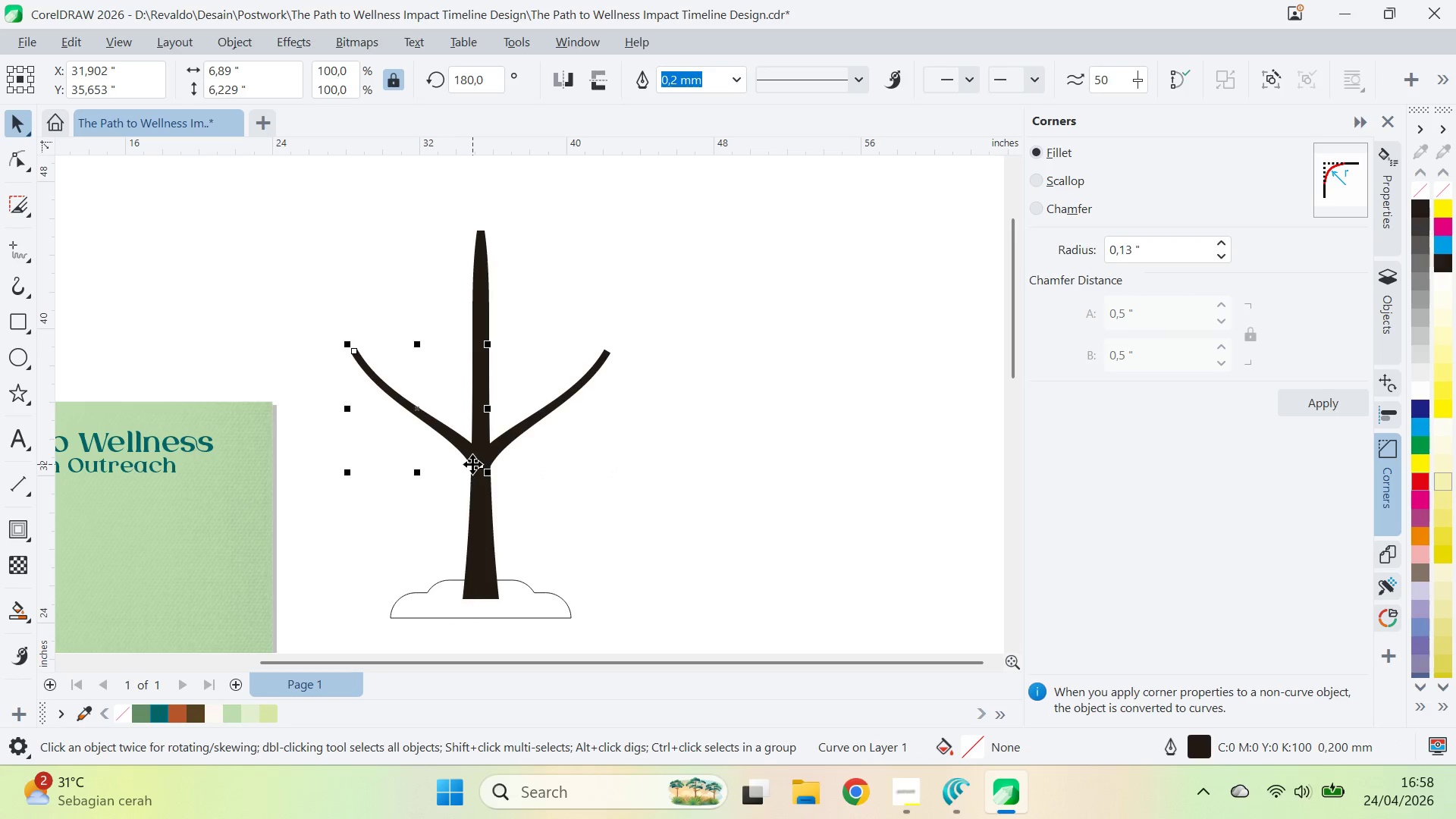 
right_click([456, 427])
 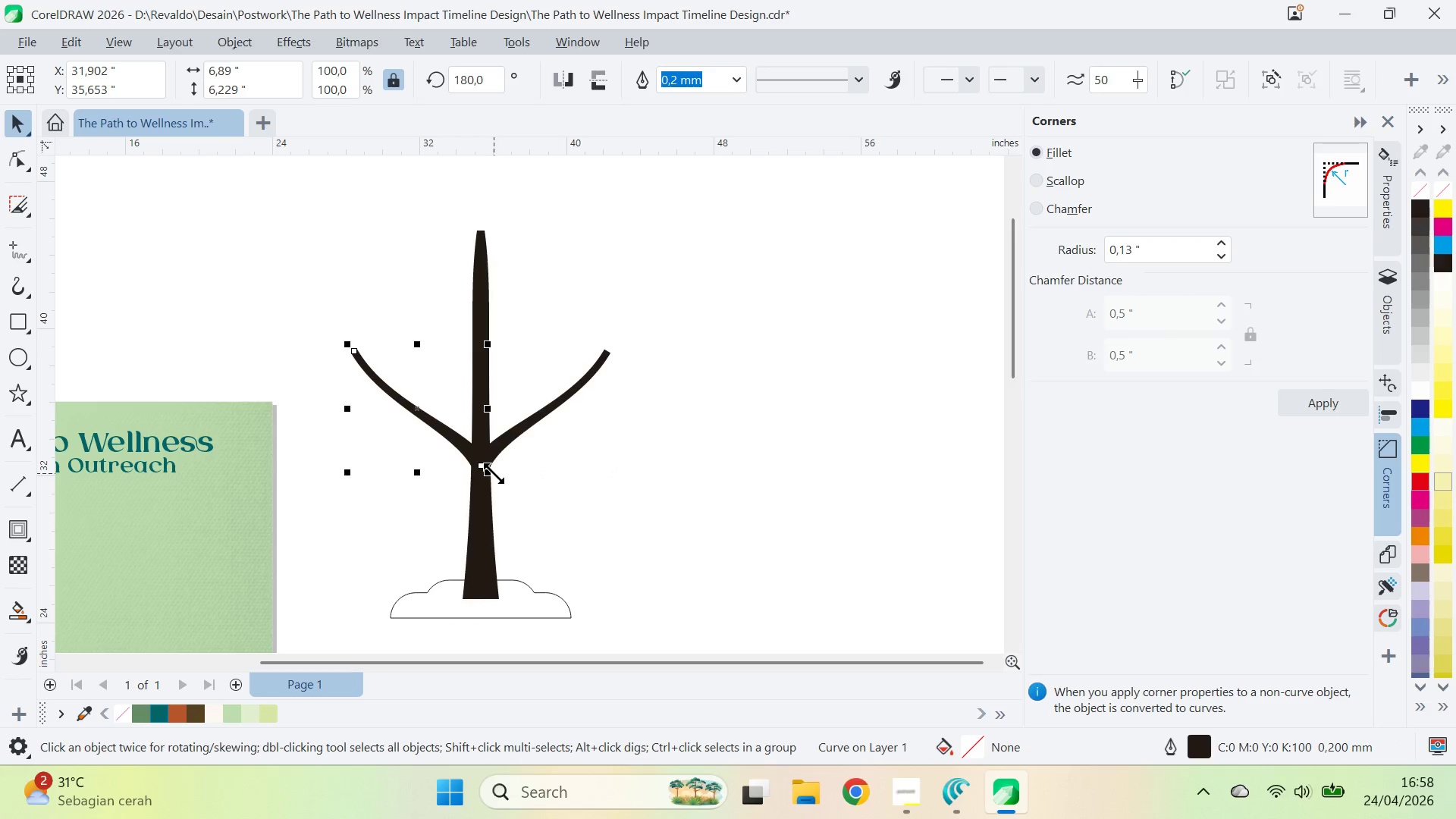 
left_click_drag(start_coordinate=[472, 464], to_coordinate=[475, 505])
 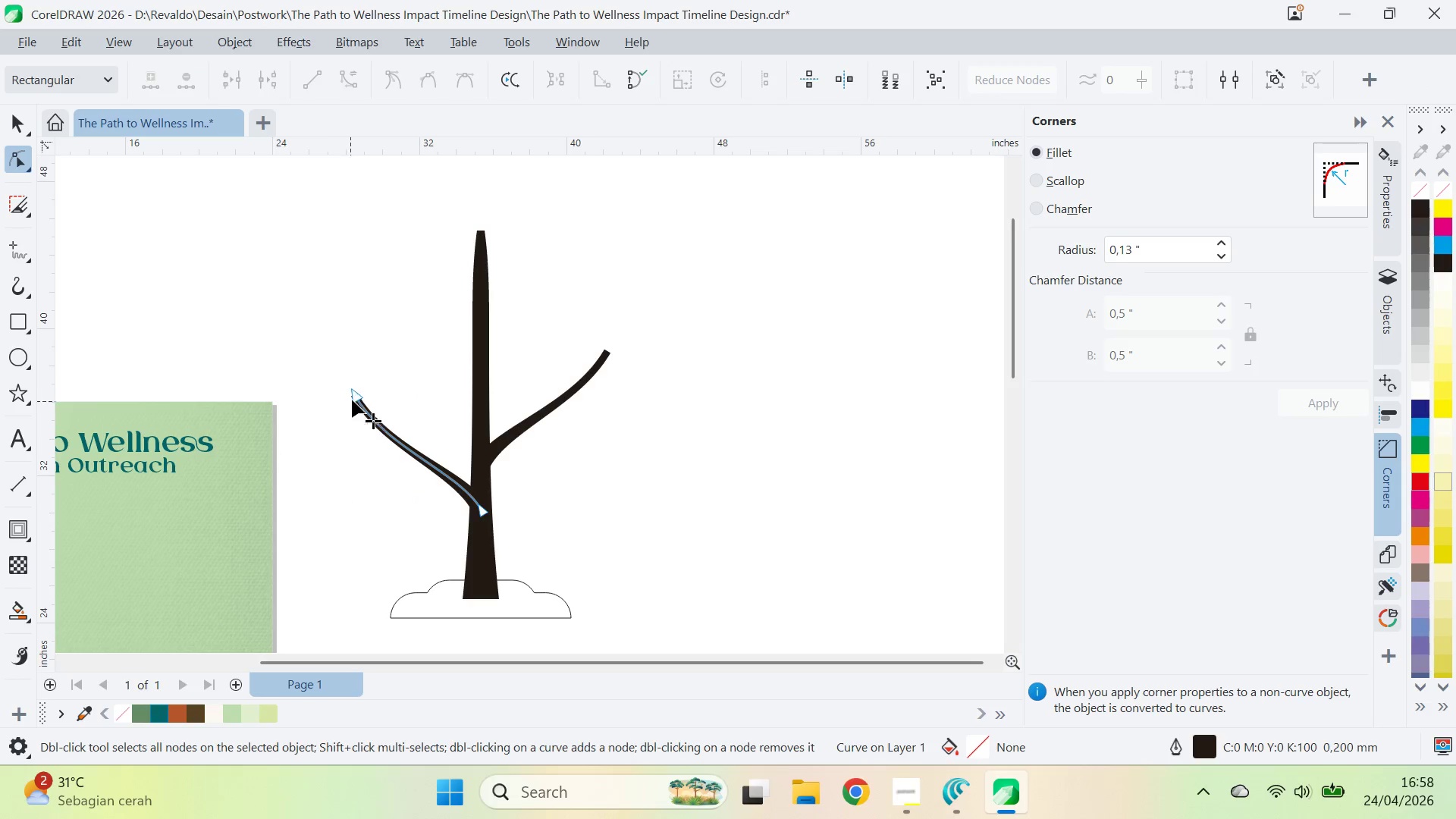 
hold_key(key=ShiftLeft, duration=0.73)
 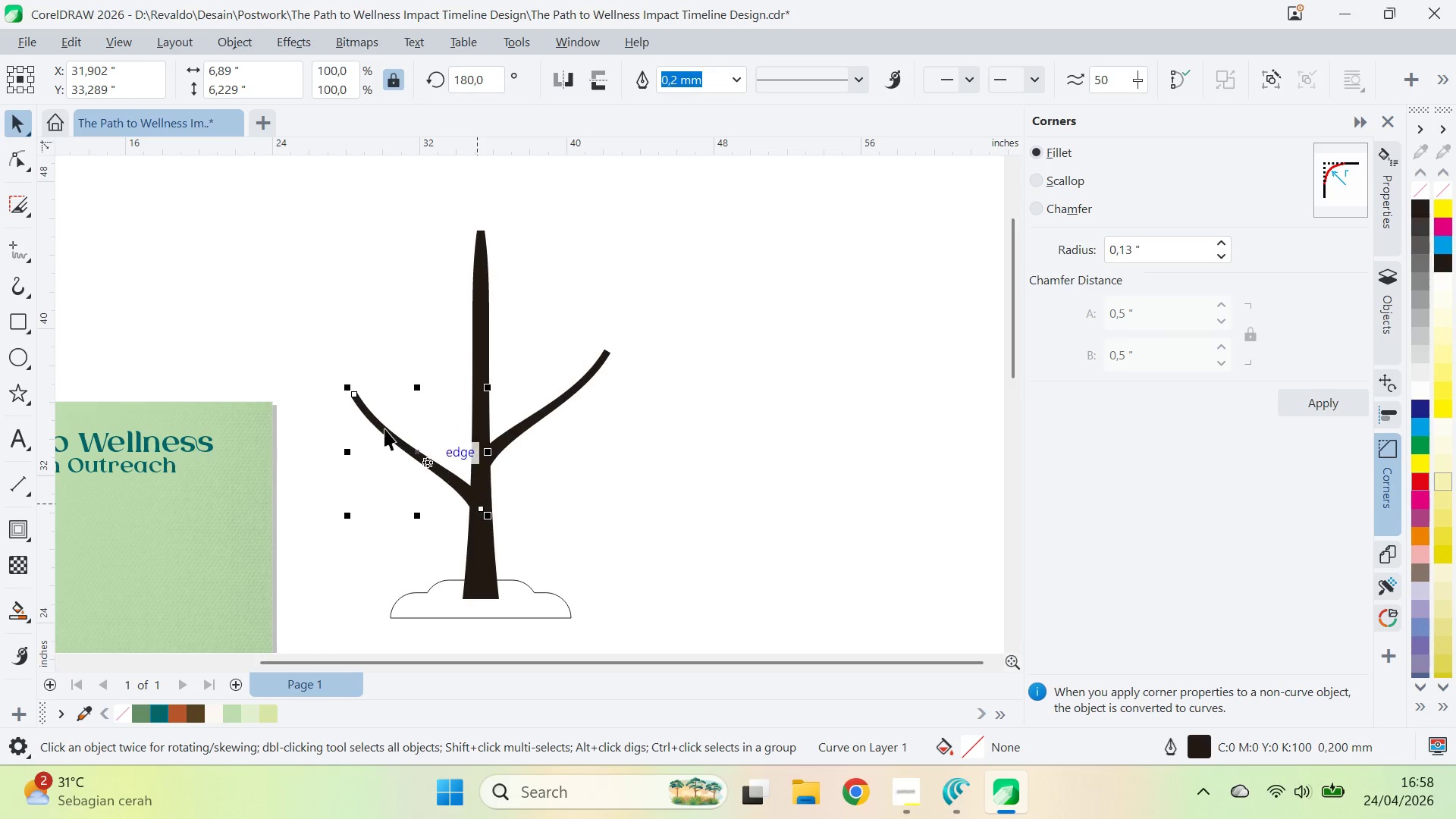 
key(A)
 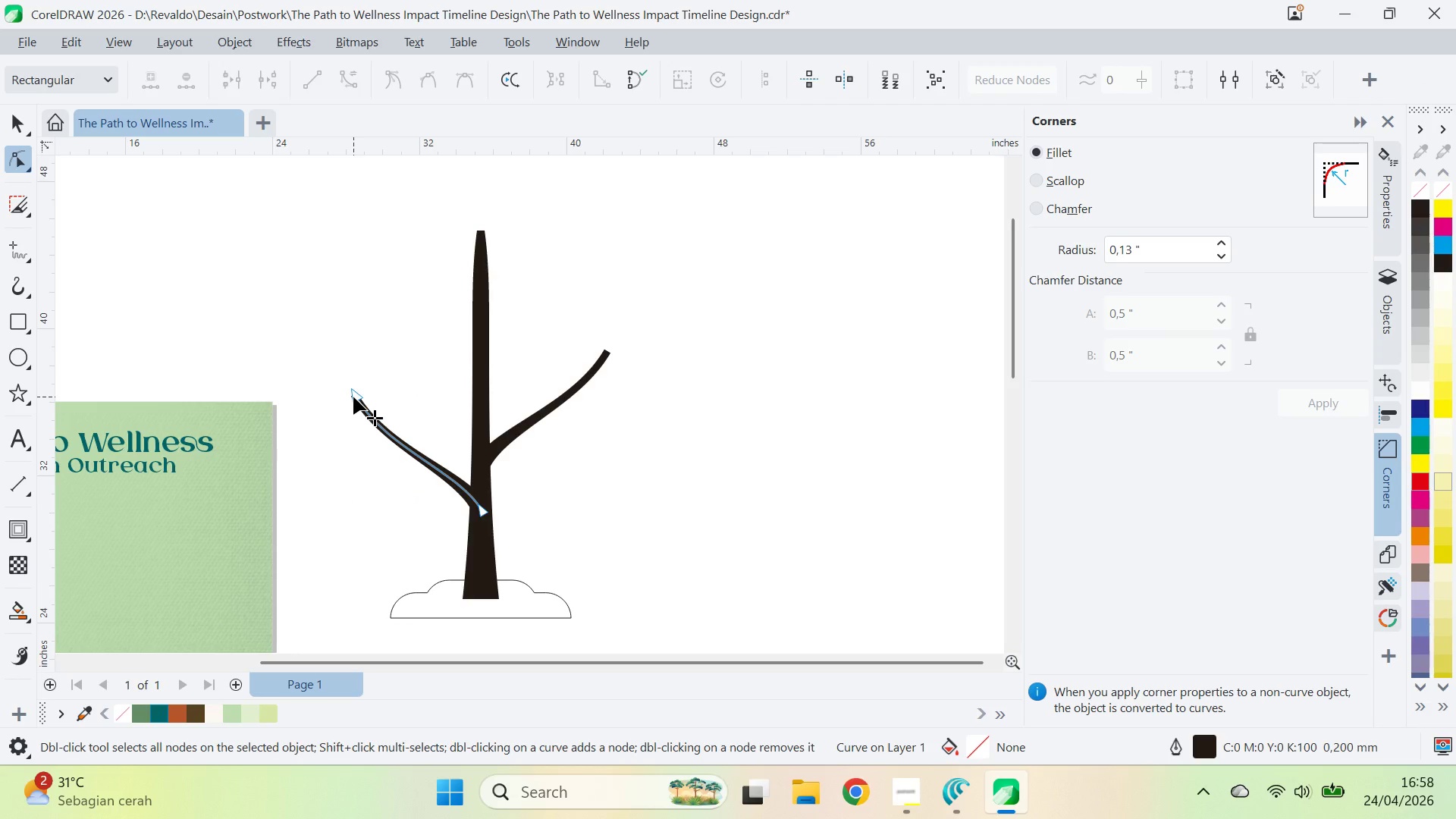 
left_click_drag(start_coordinate=[353, 397], to_coordinate=[358, 381])
 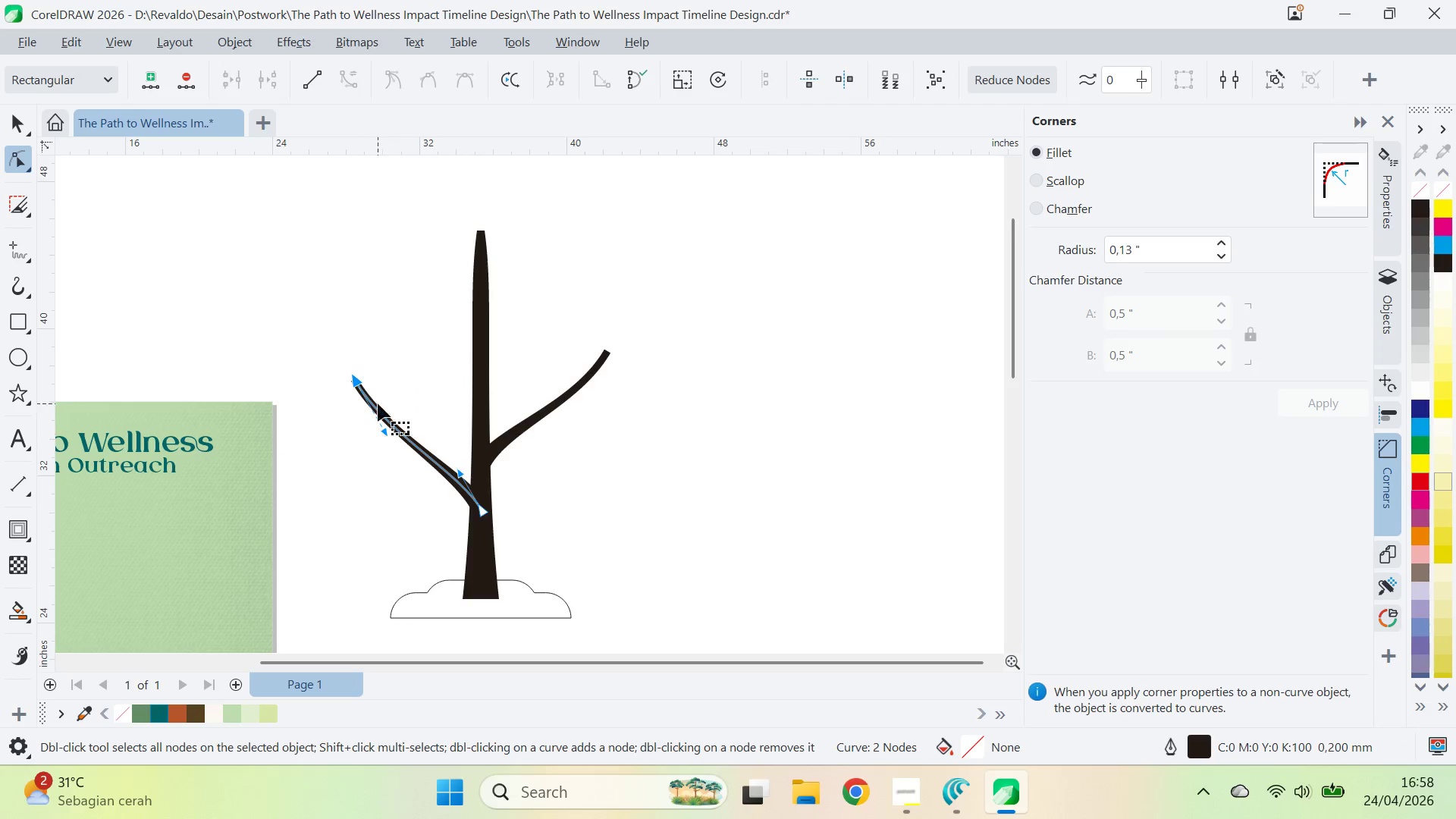 
left_click_drag(start_coordinate=[356, 380], to_coordinate=[359, 408])
 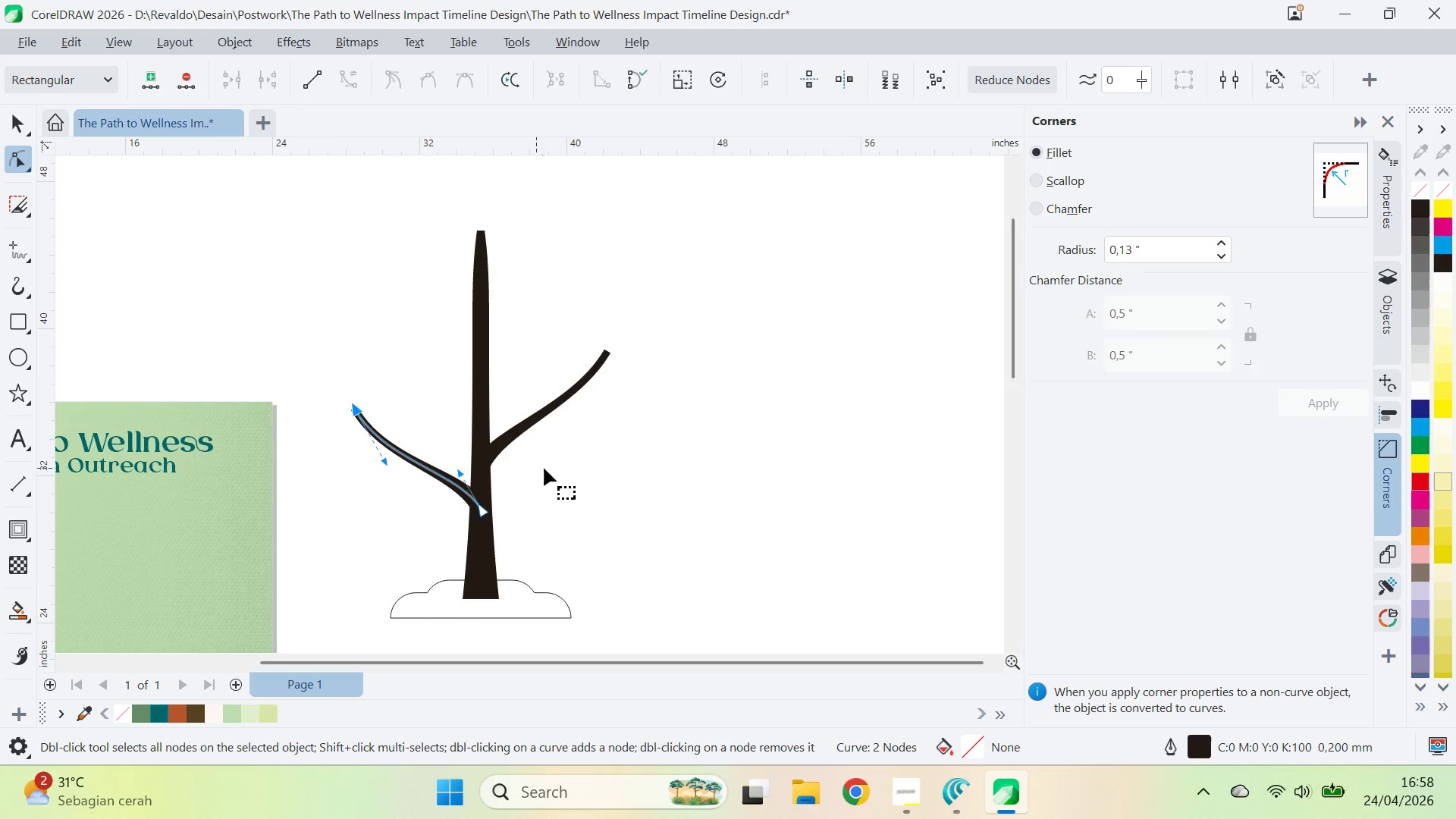 
key(V)
 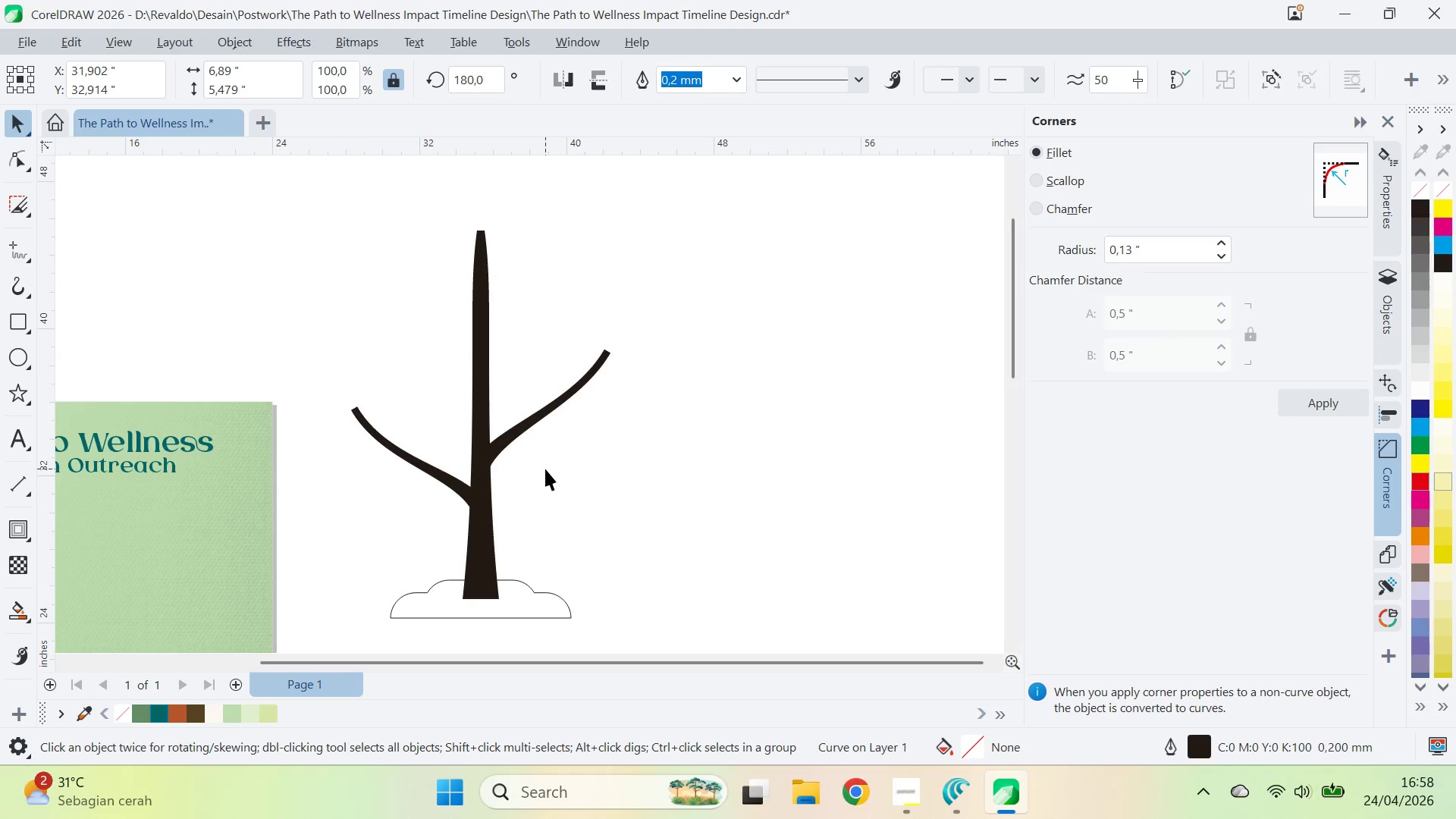 
left_click([545, 469])
 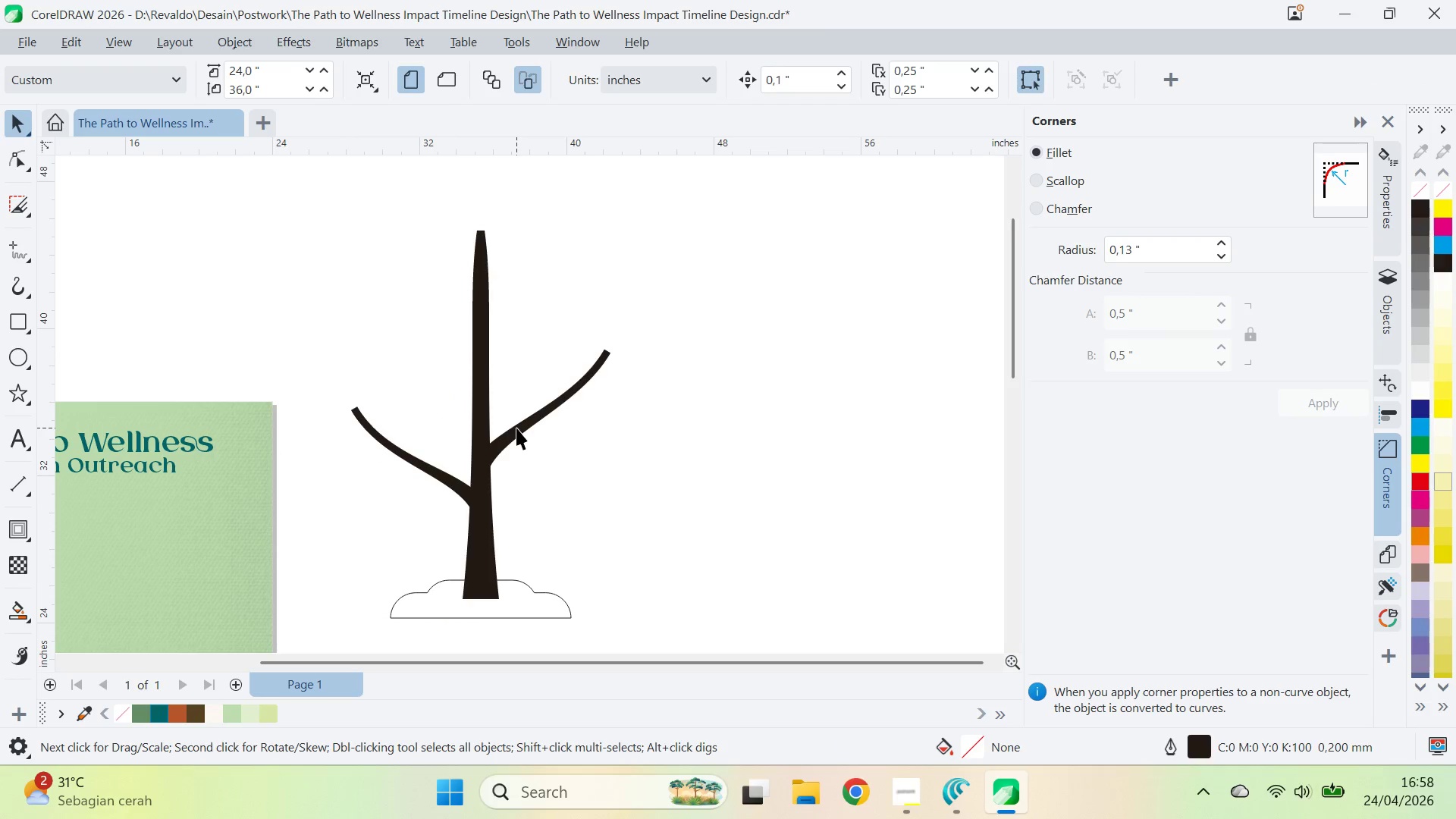 
left_click([516, 428])
 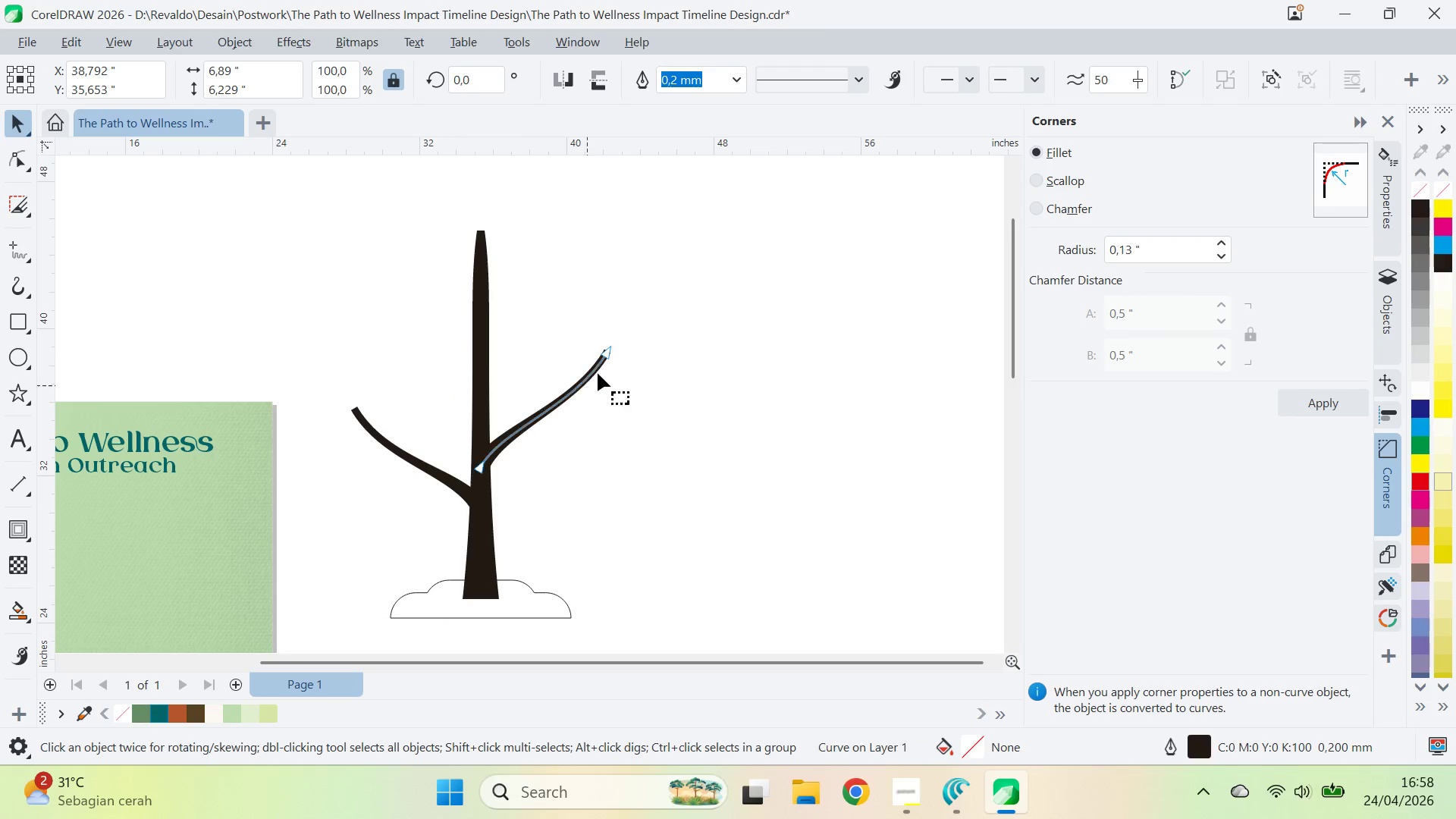 
type(av)
 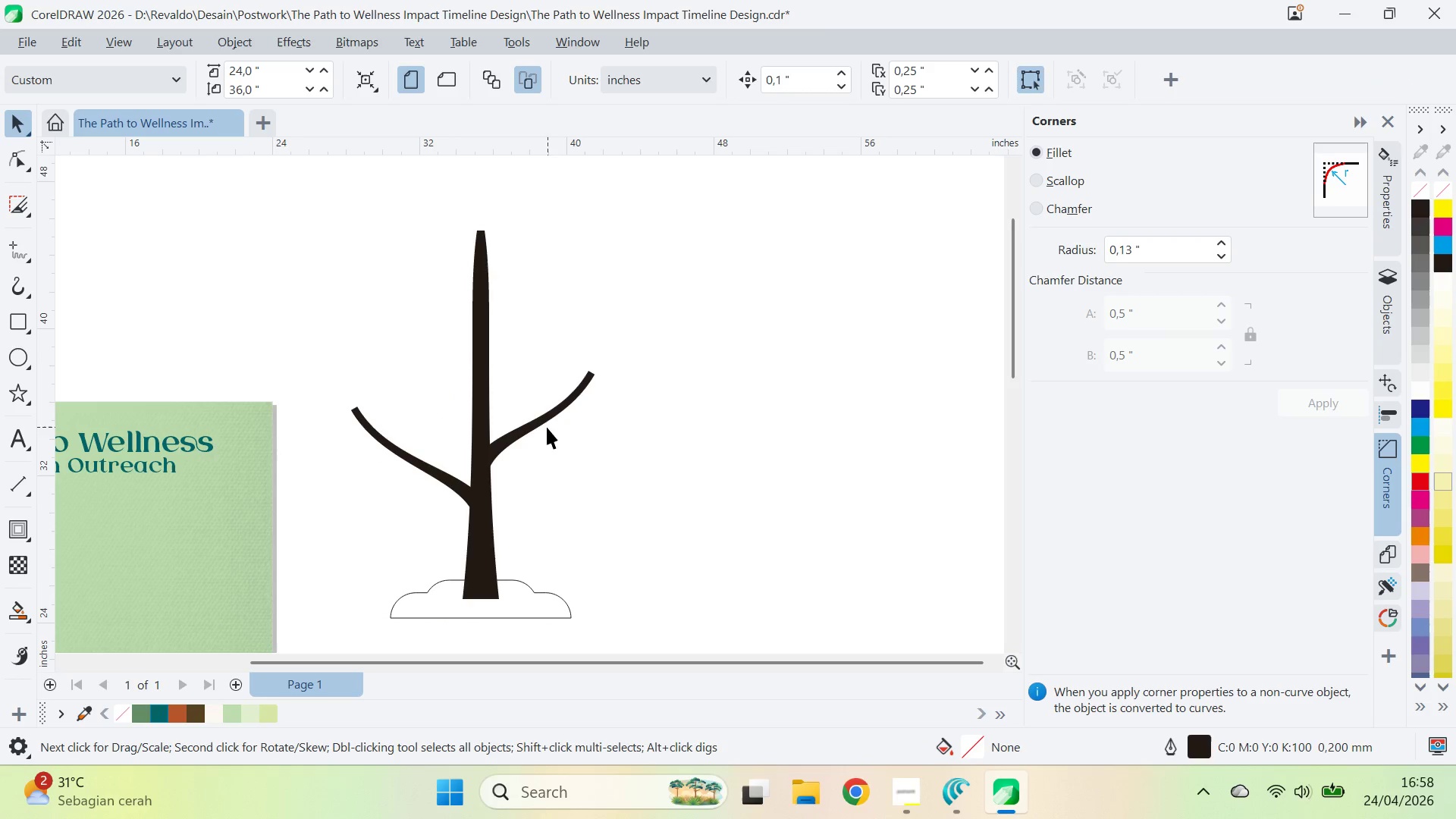 
left_click_drag(start_coordinate=[610, 350], to_coordinate=[597, 373])
 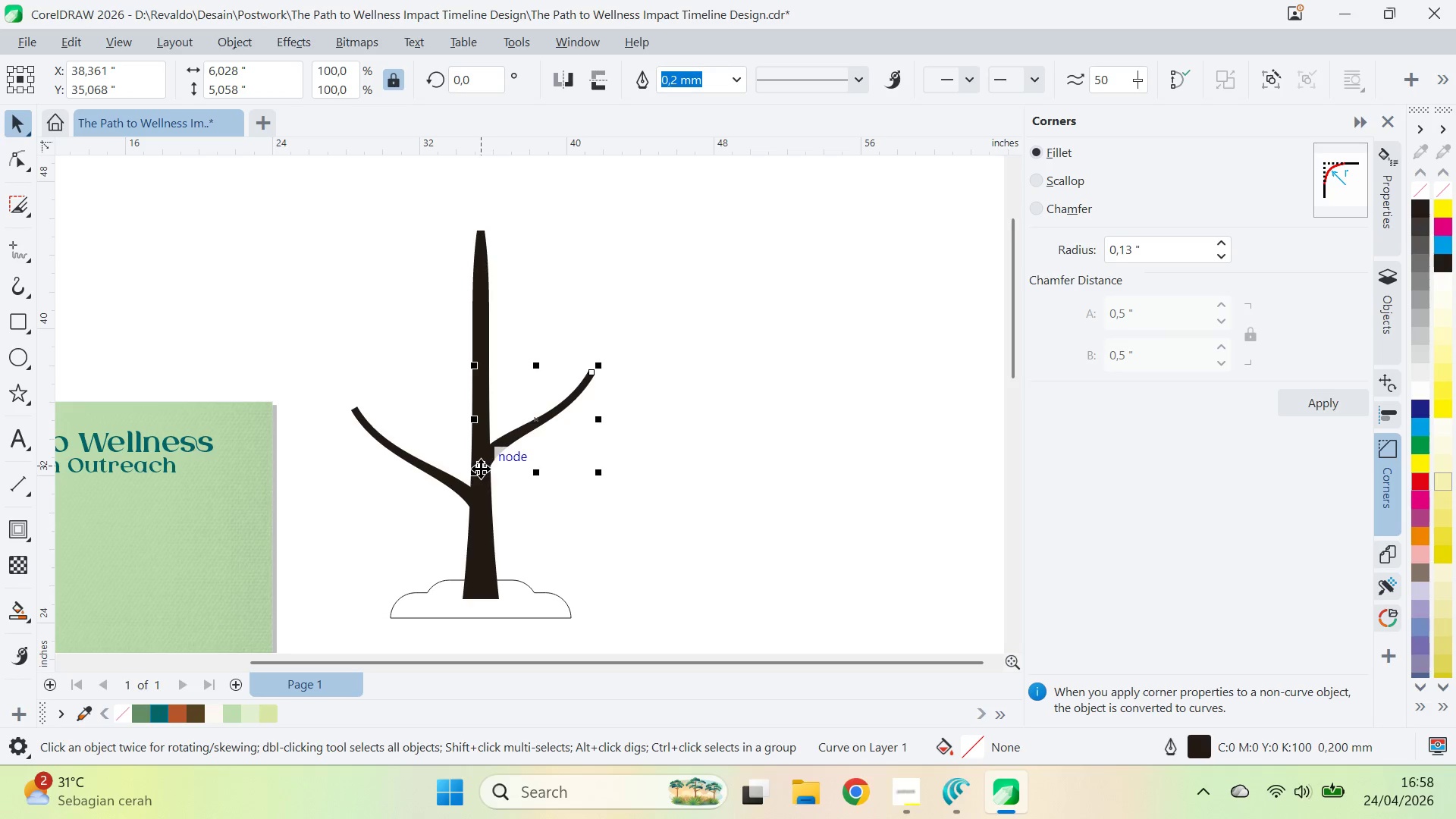 
left_click_drag(start_coordinate=[481, 469], to_coordinate=[477, 358])
 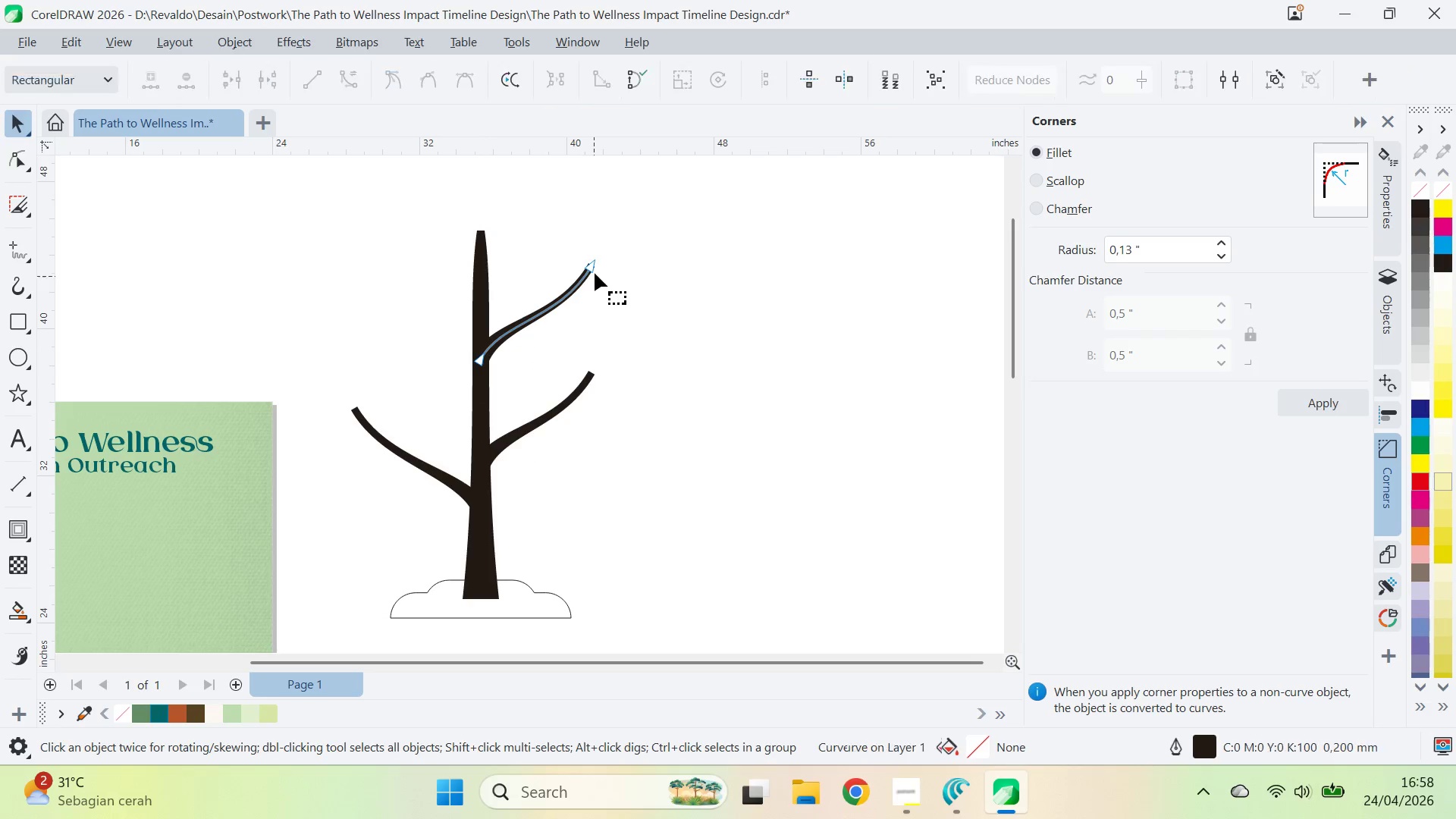 
hold_key(key=ShiftLeft, duration=1.17)
left_click([477, 358])
 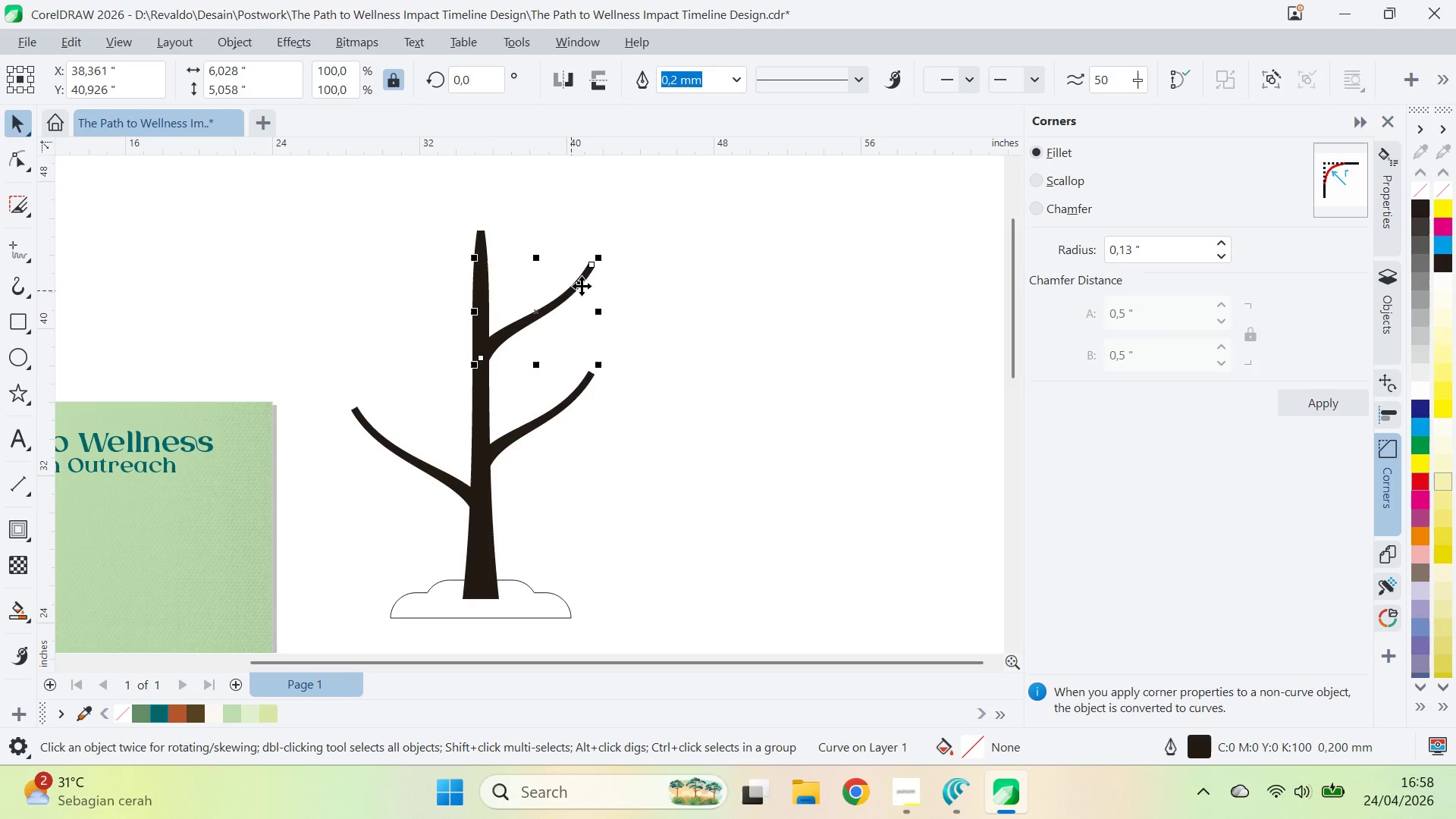 
right_click([477, 358])
 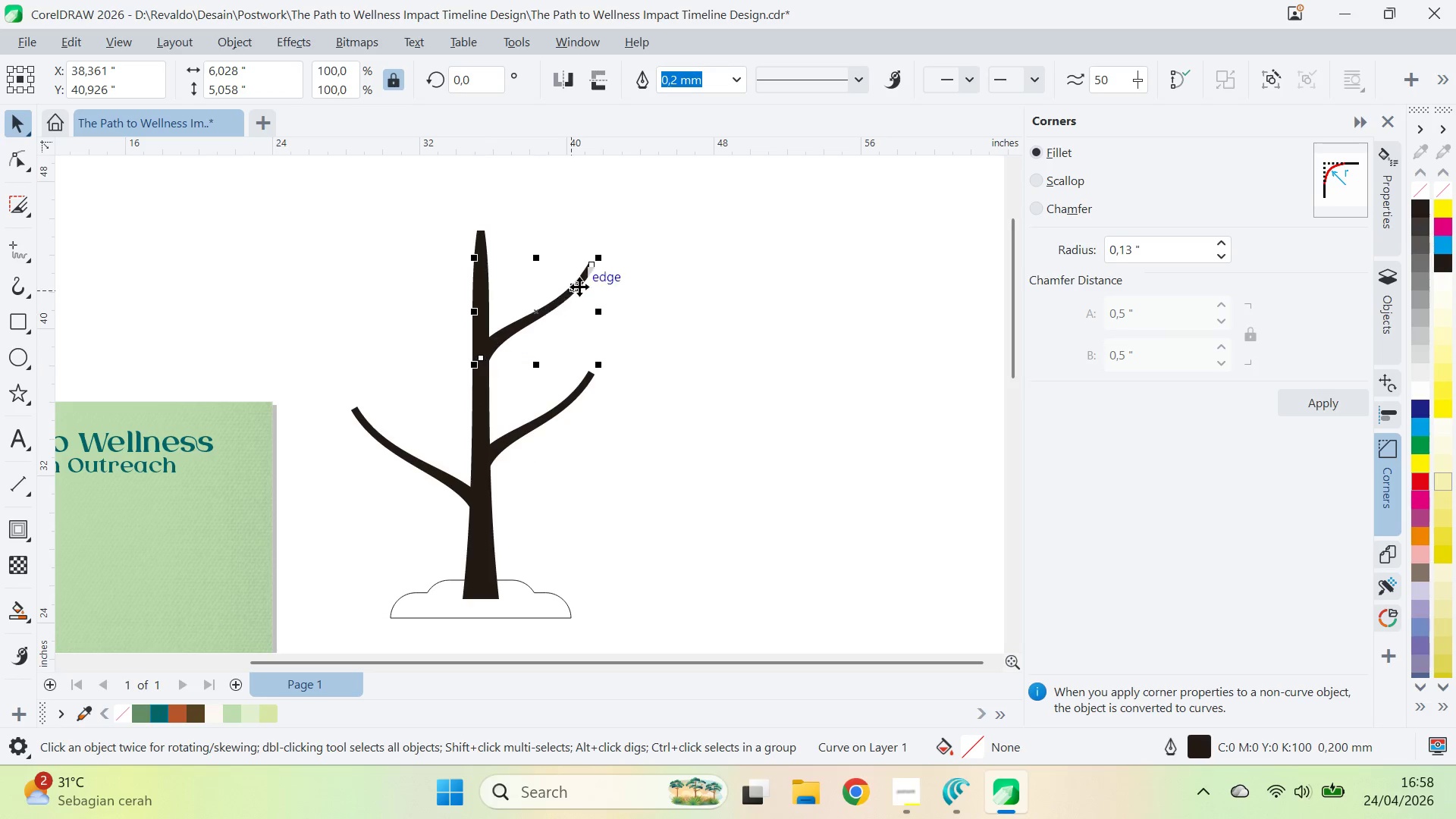 
key(A)
 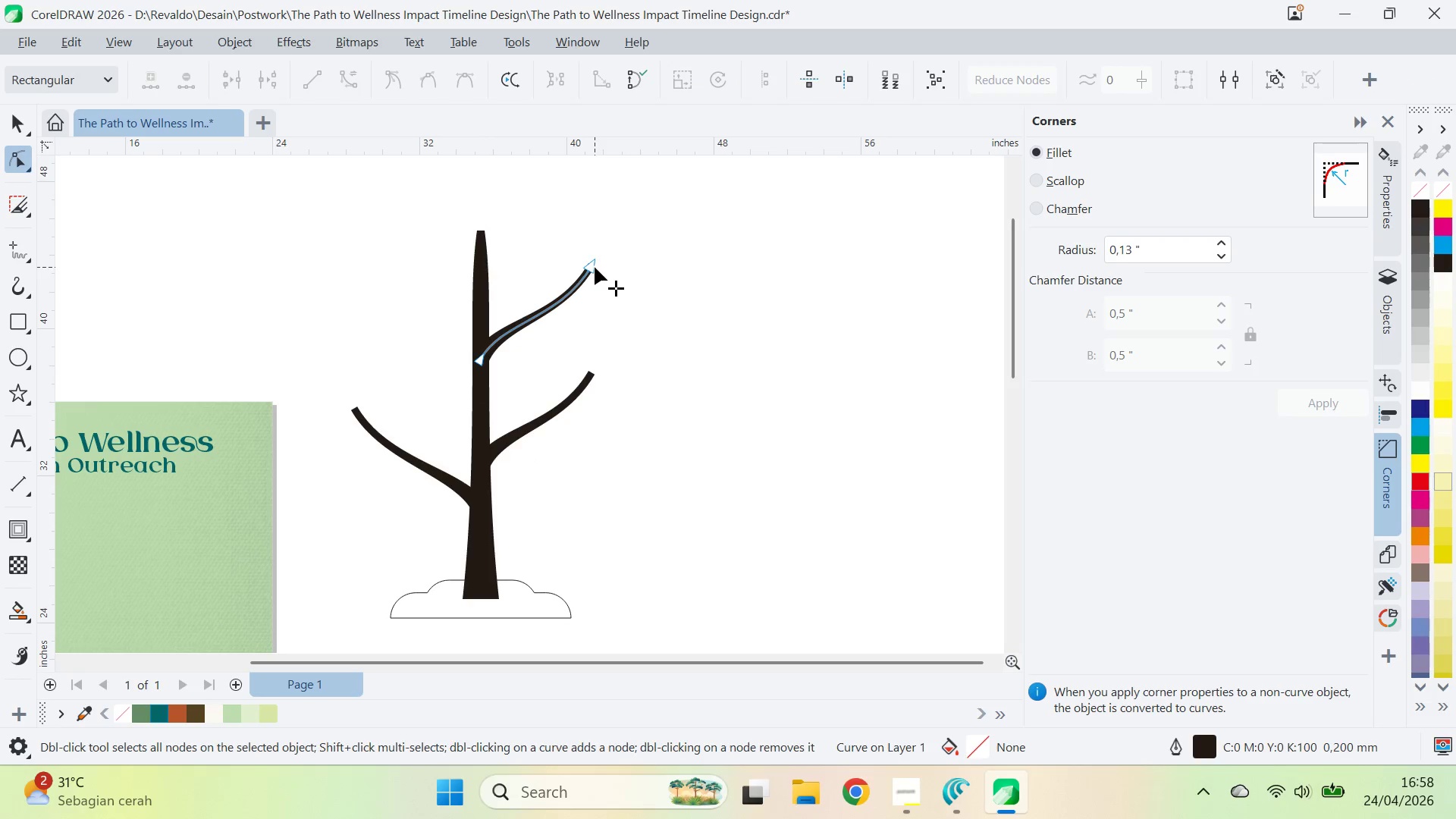 
left_click([595, 267])
 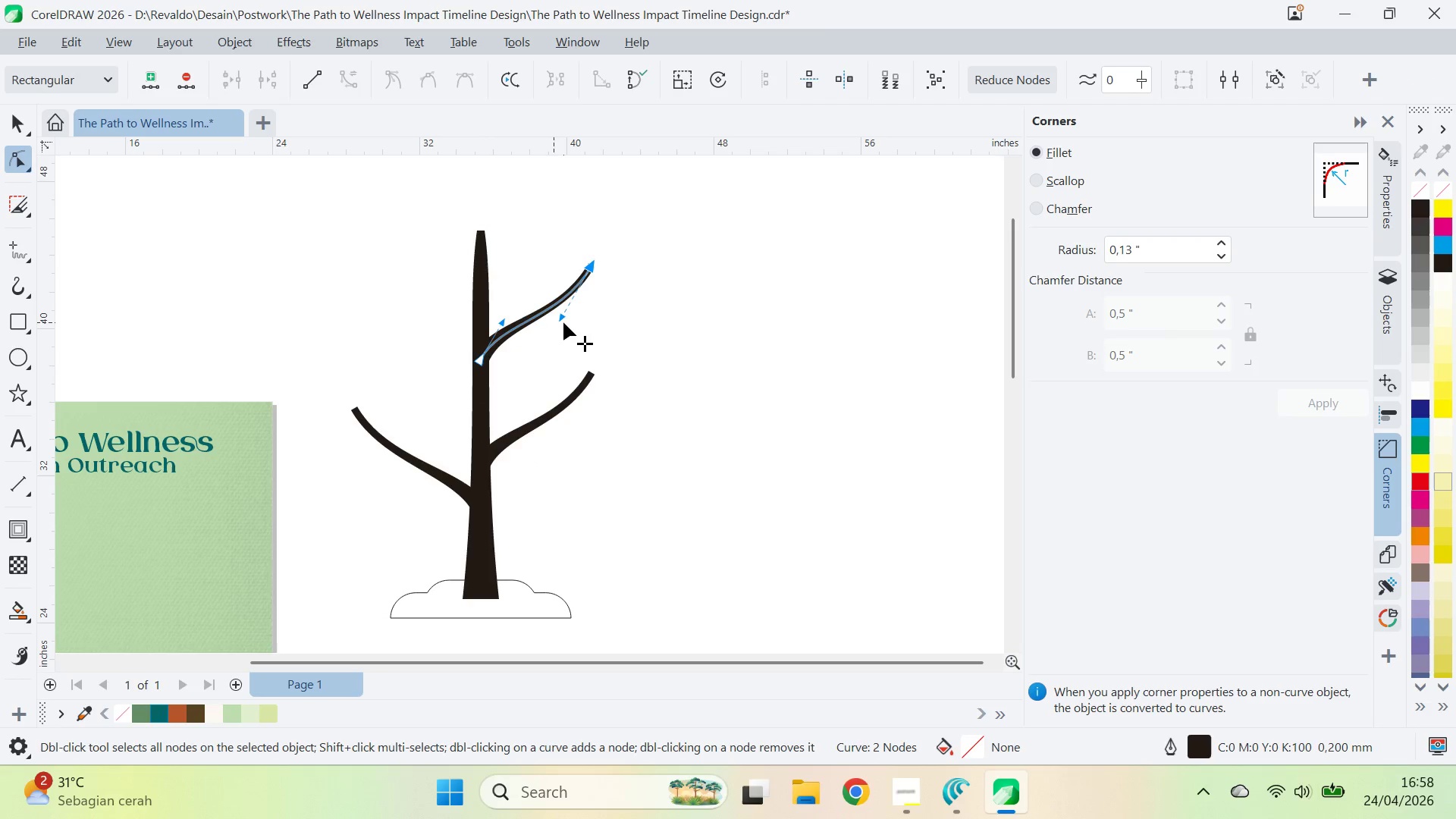 
left_click_drag(start_coordinate=[563, 322], to_coordinate=[538, 299])
 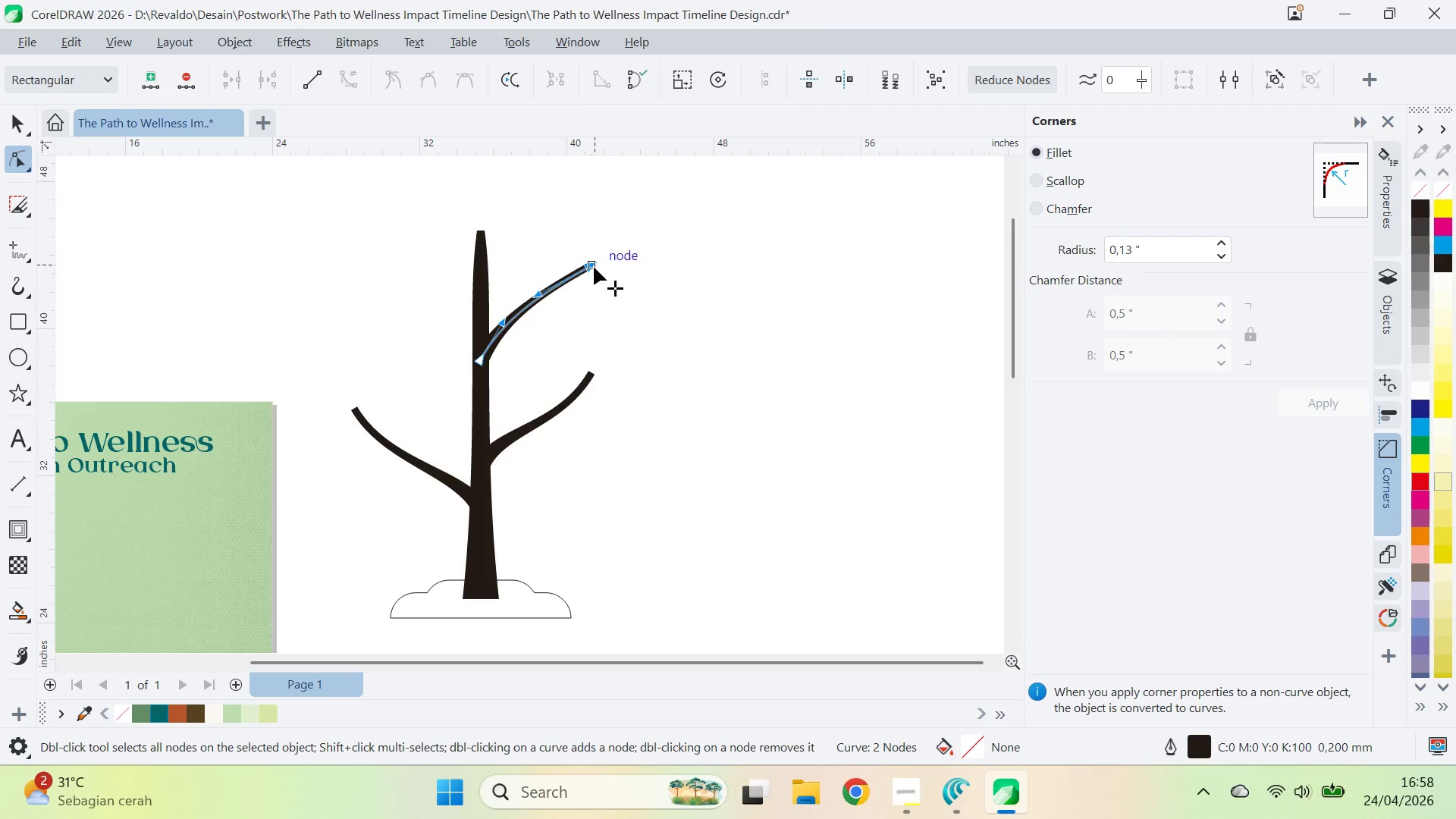 
left_click_drag(start_coordinate=[595, 266], to_coordinate=[583, 280])
 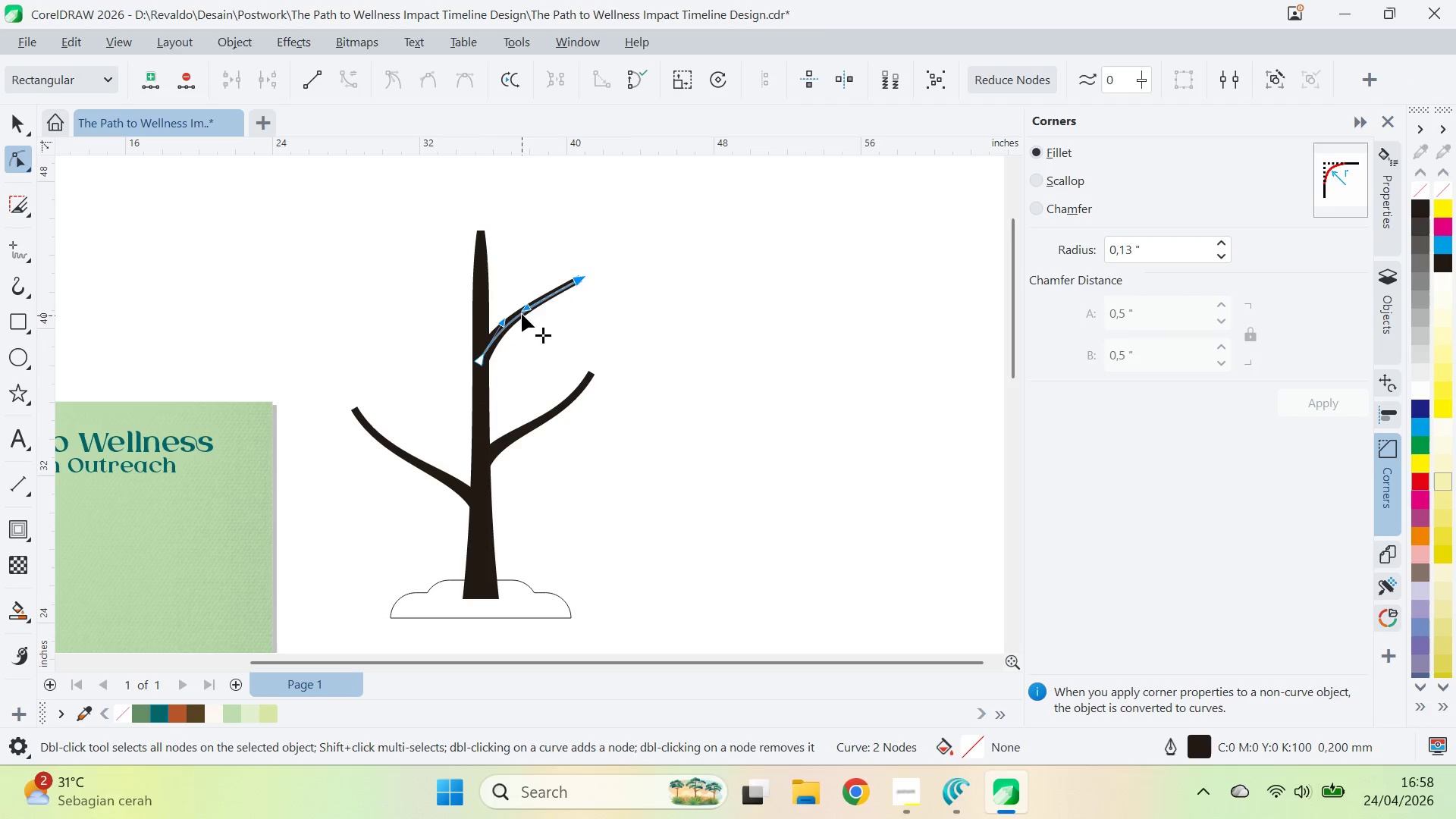 
left_click_drag(start_coordinate=[522, 315], to_coordinate=[533, 297])
 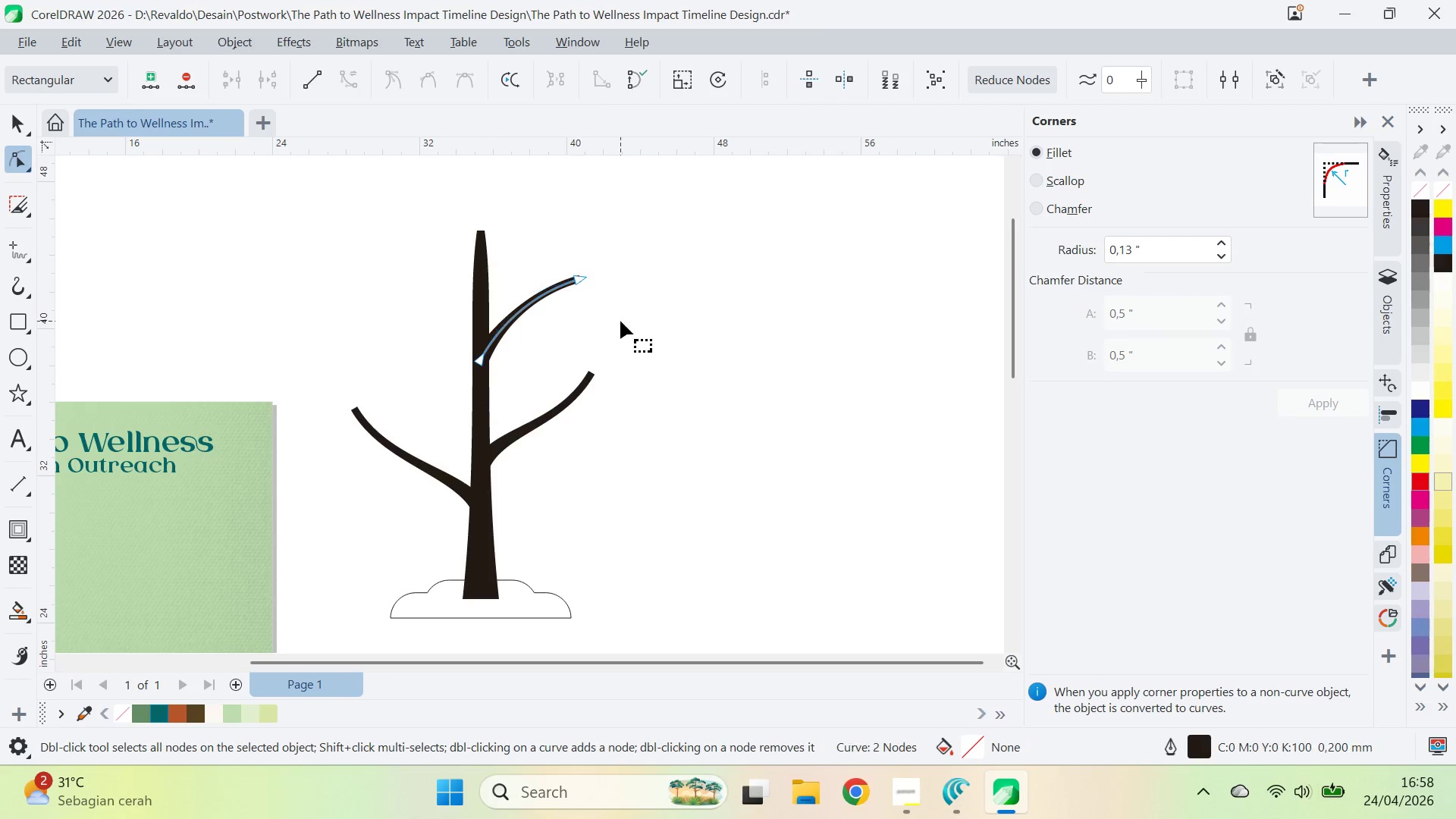 
left_click([620, 321])
 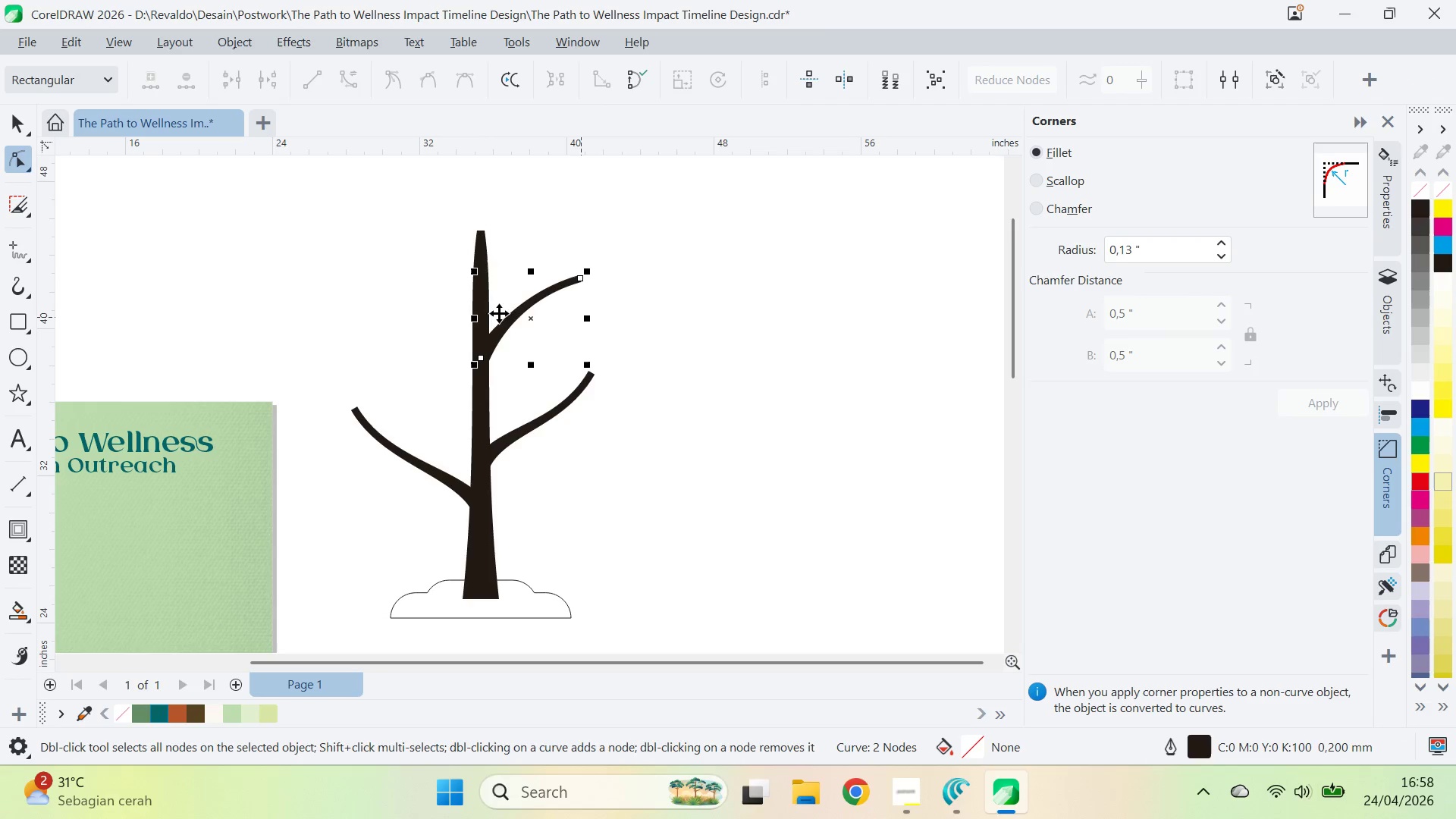 
type(vaqv)
 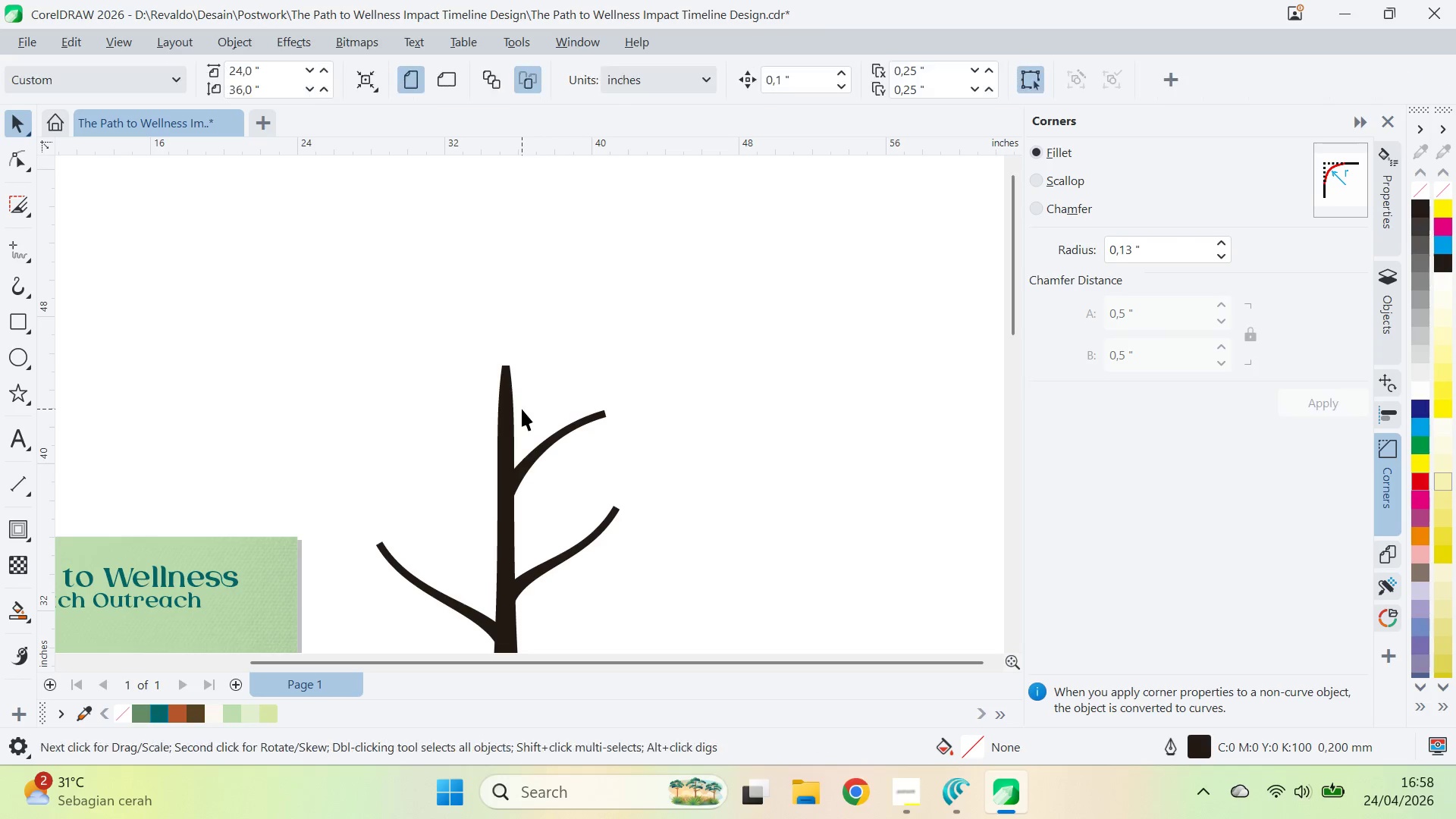 
left_click_drag(start_coordinate=[518, 237], to_coordinate=[543, 372])
 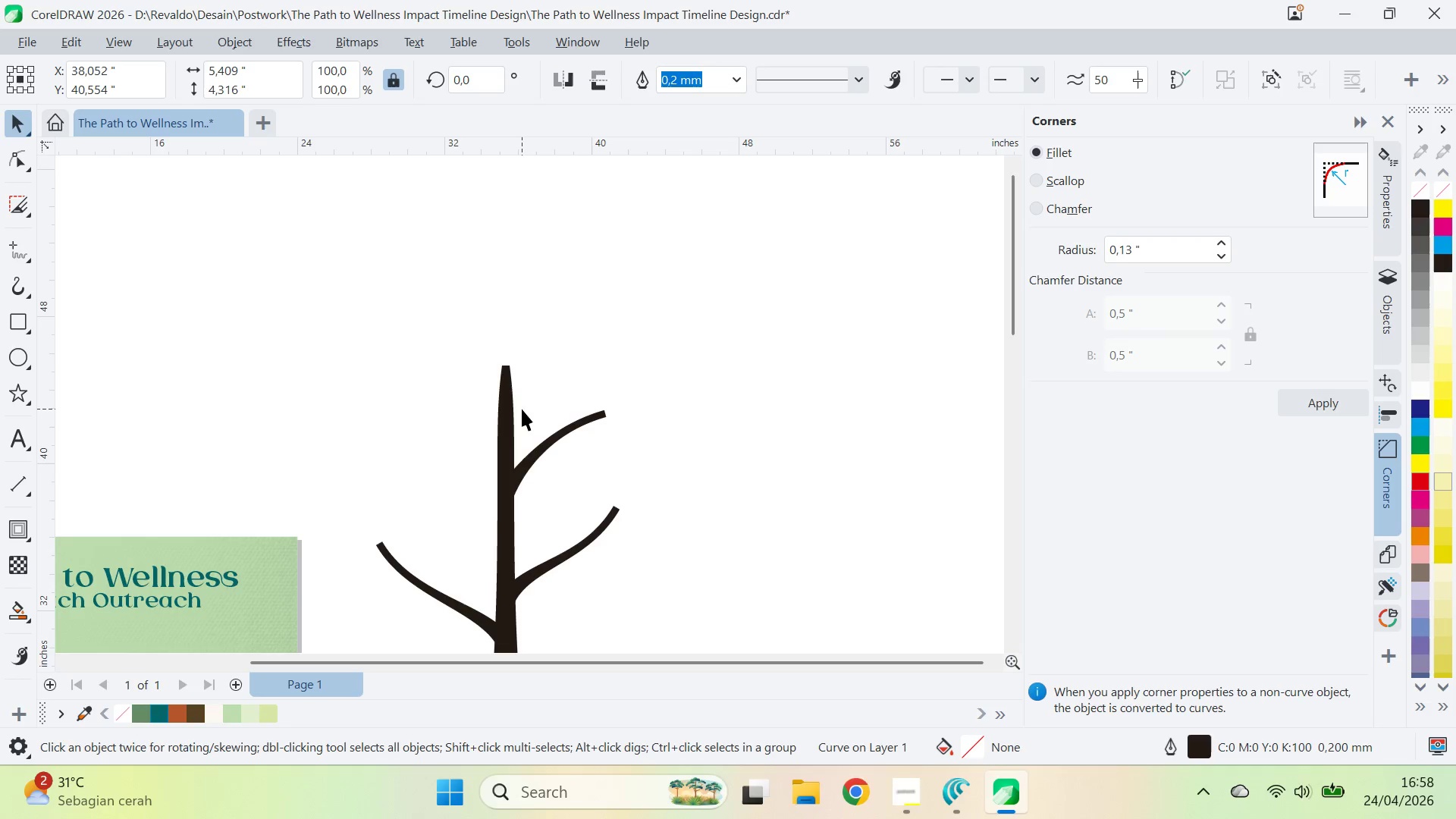 
left_click([522, 409])
 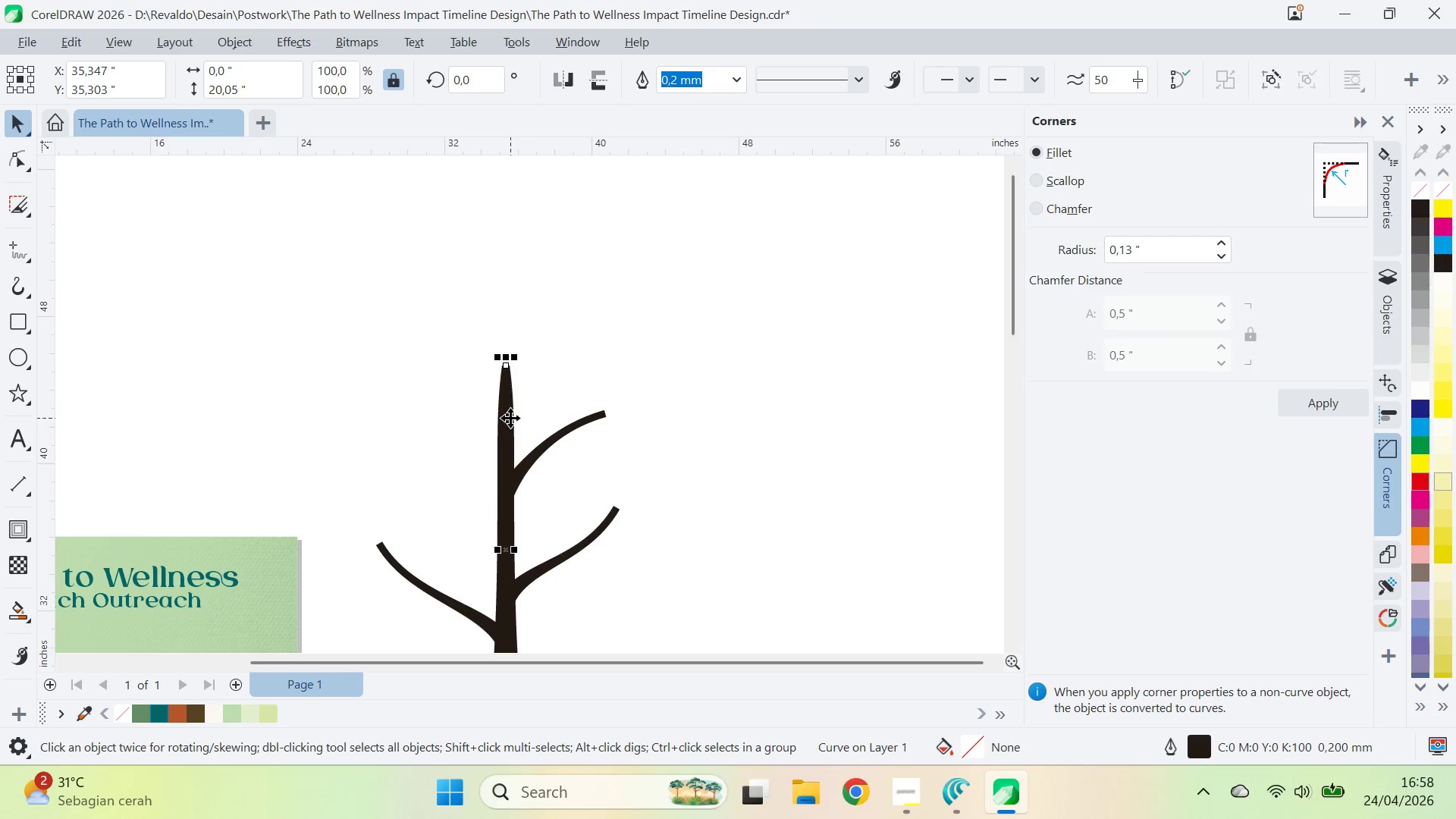 
key(A)
 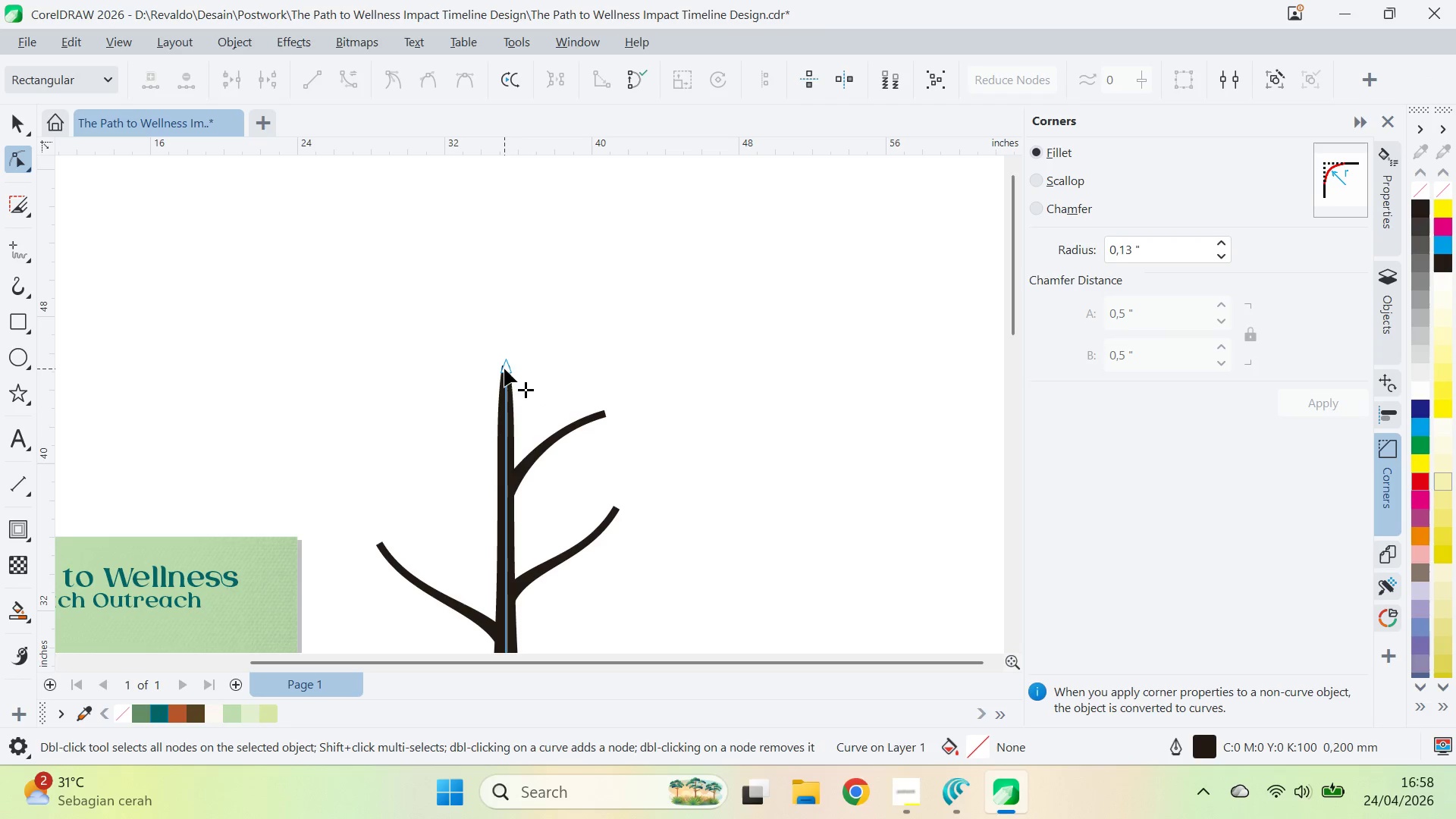 
left_click([504, 369])
 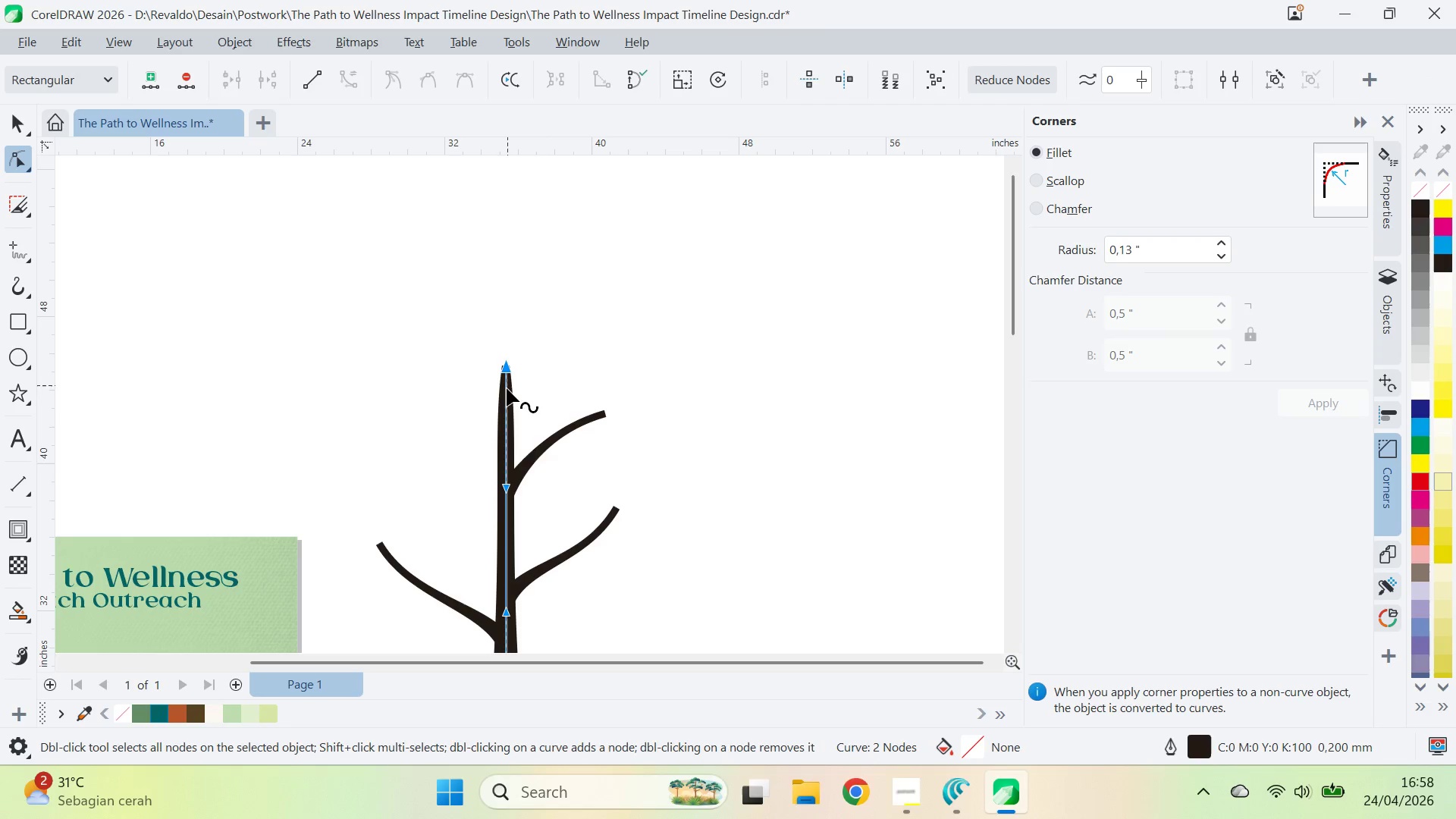 
left_click_drag(start_coordinate=[509, 488], to_coordinate=[516, 491])
 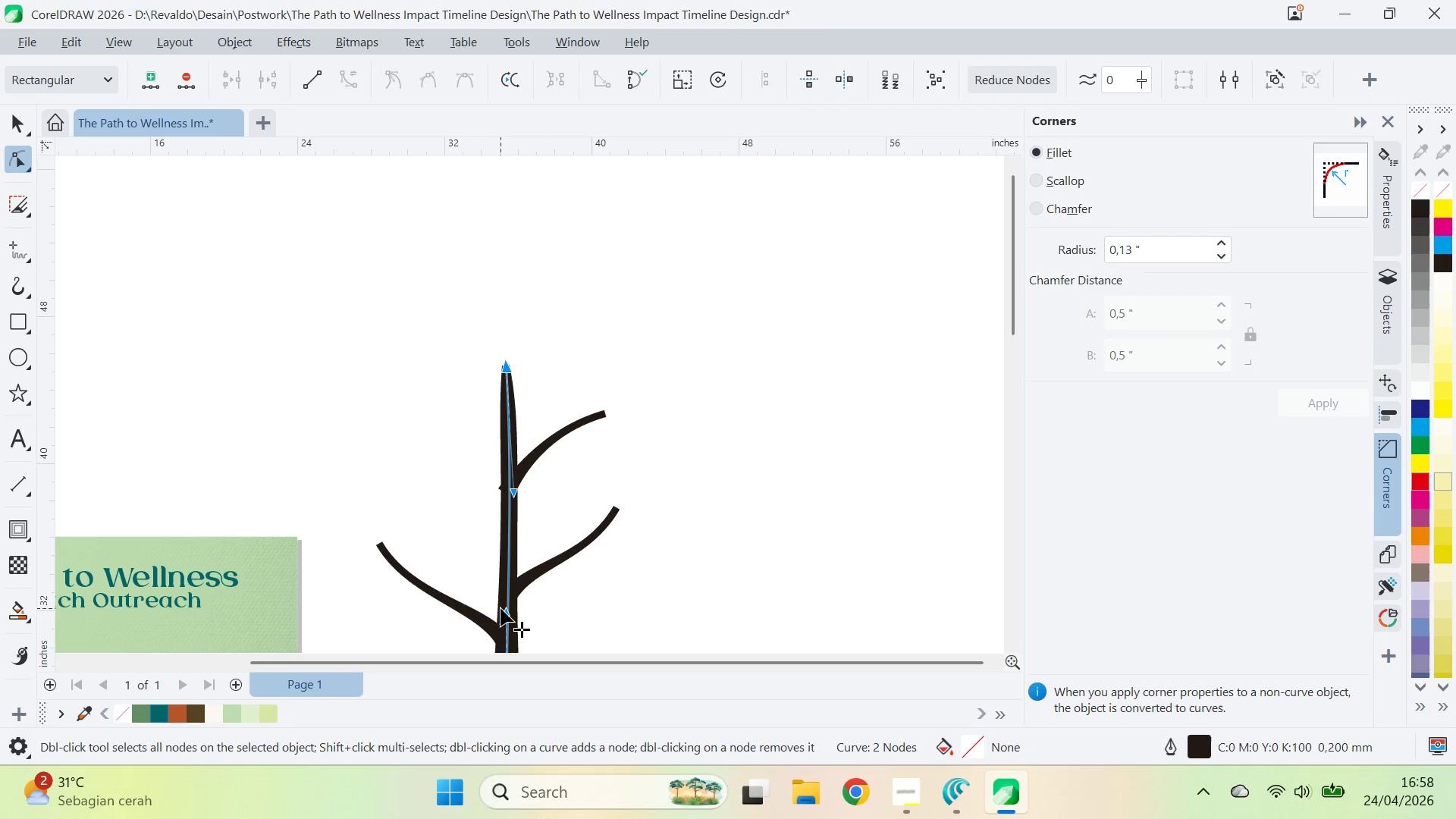 
left_click_drag(start_coordinate=[504, 610], to_coordinate=[497, 608])
 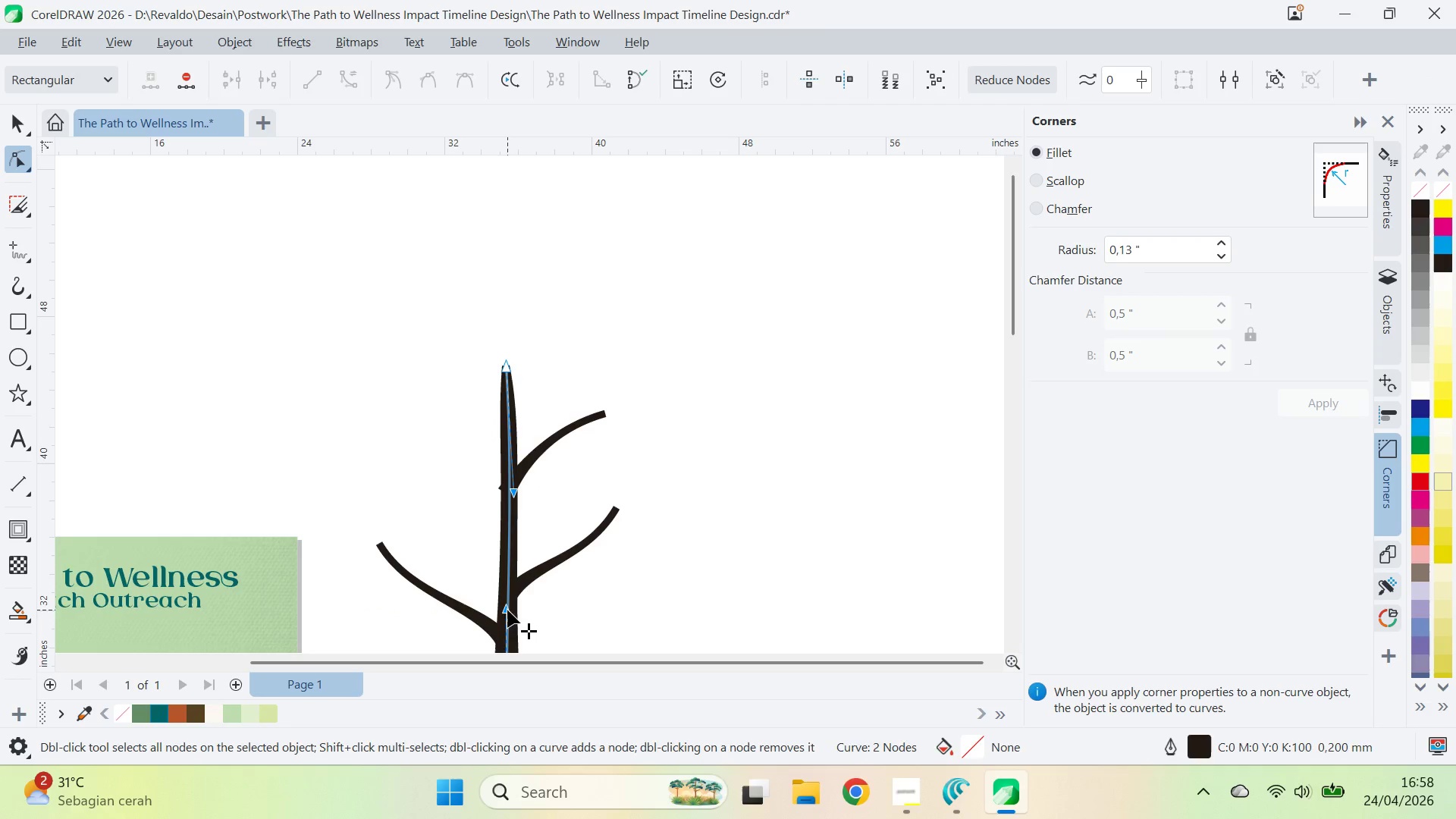 
left_click_drag(start_coordinate=[506, 609], to_coordinate=[497, 612])
 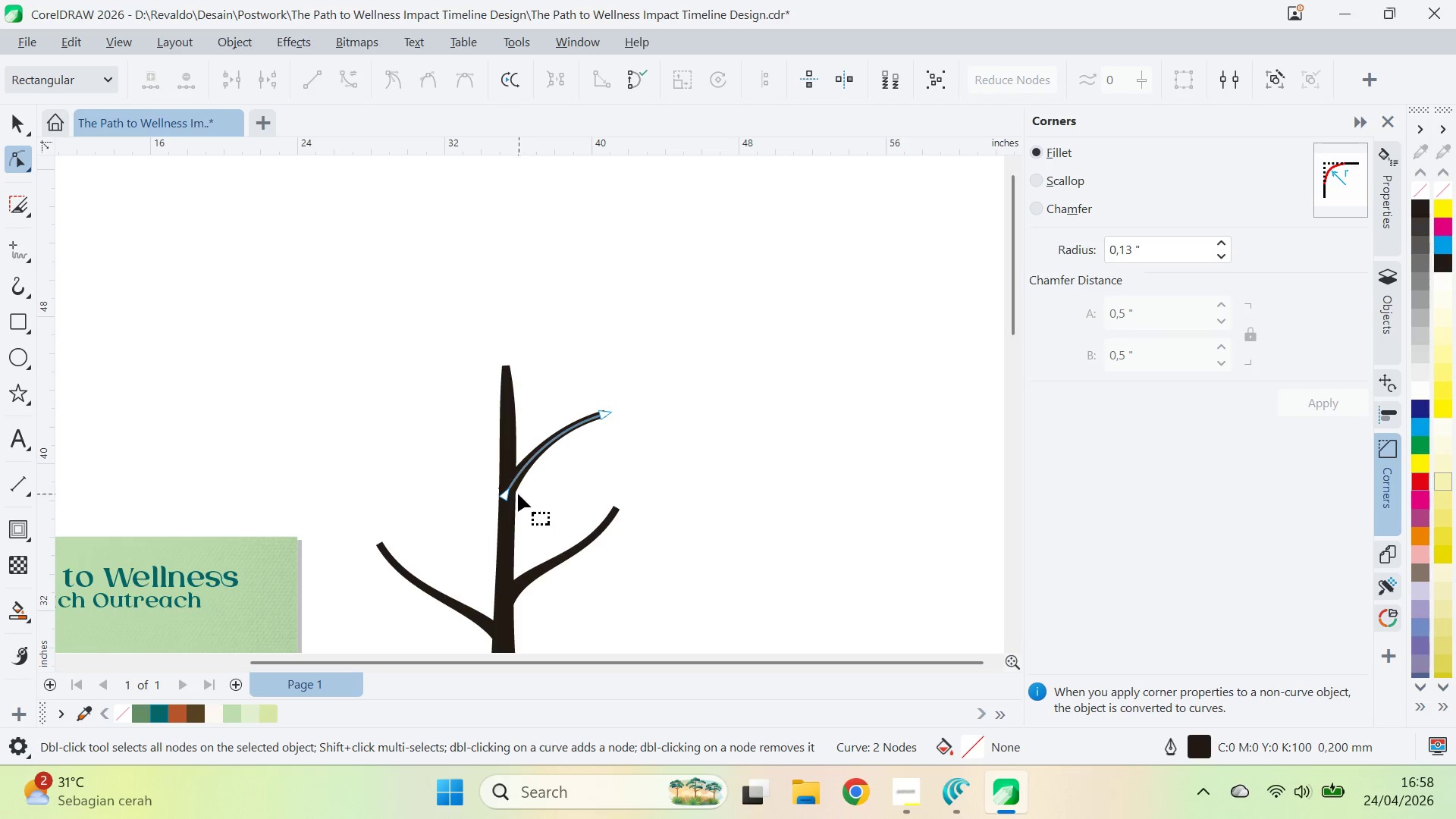 
left_click([508, 495])
 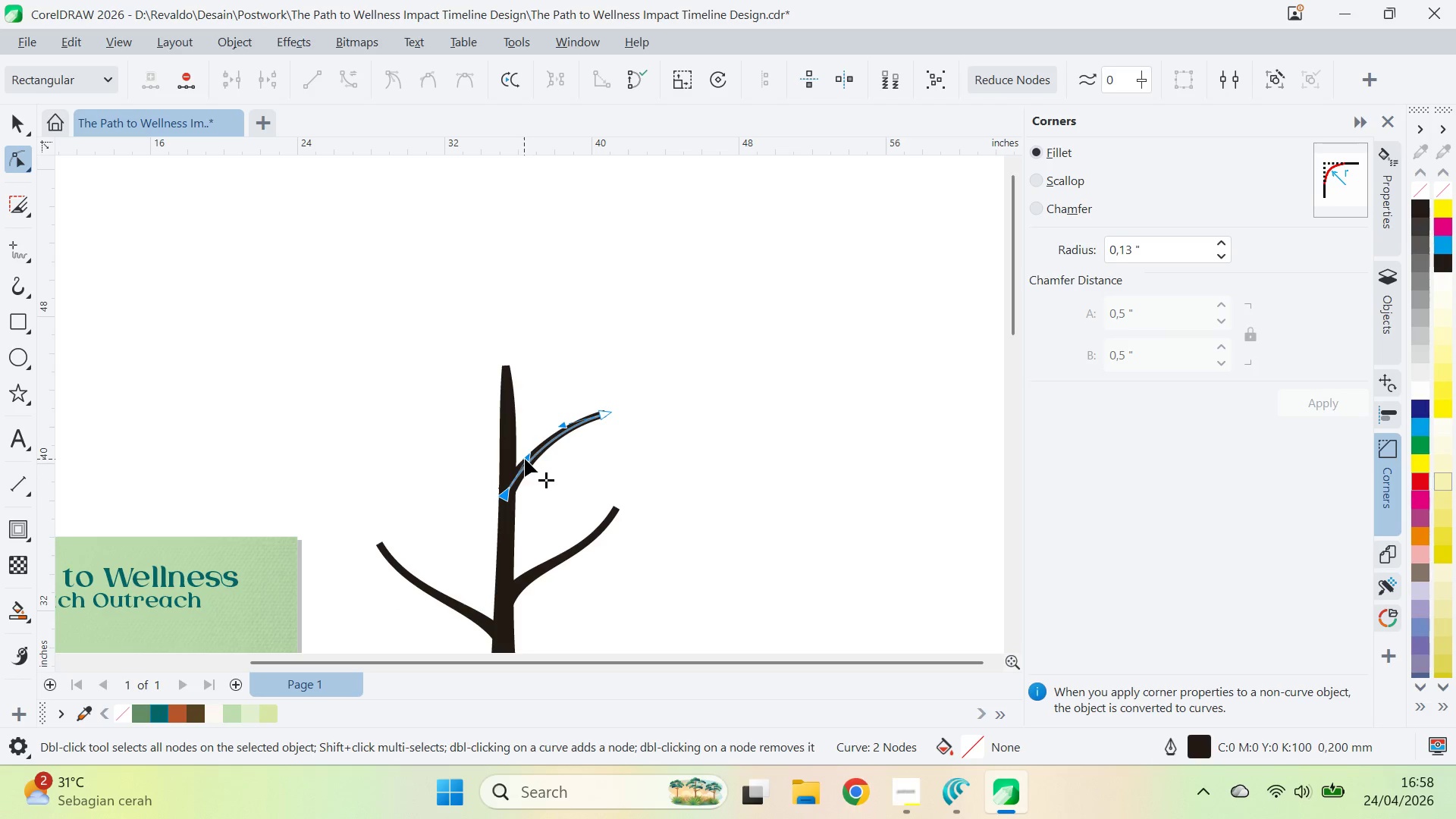 
left_click_drag(start_coordinate=[525, 458], to_coordinate=[515, 448])
 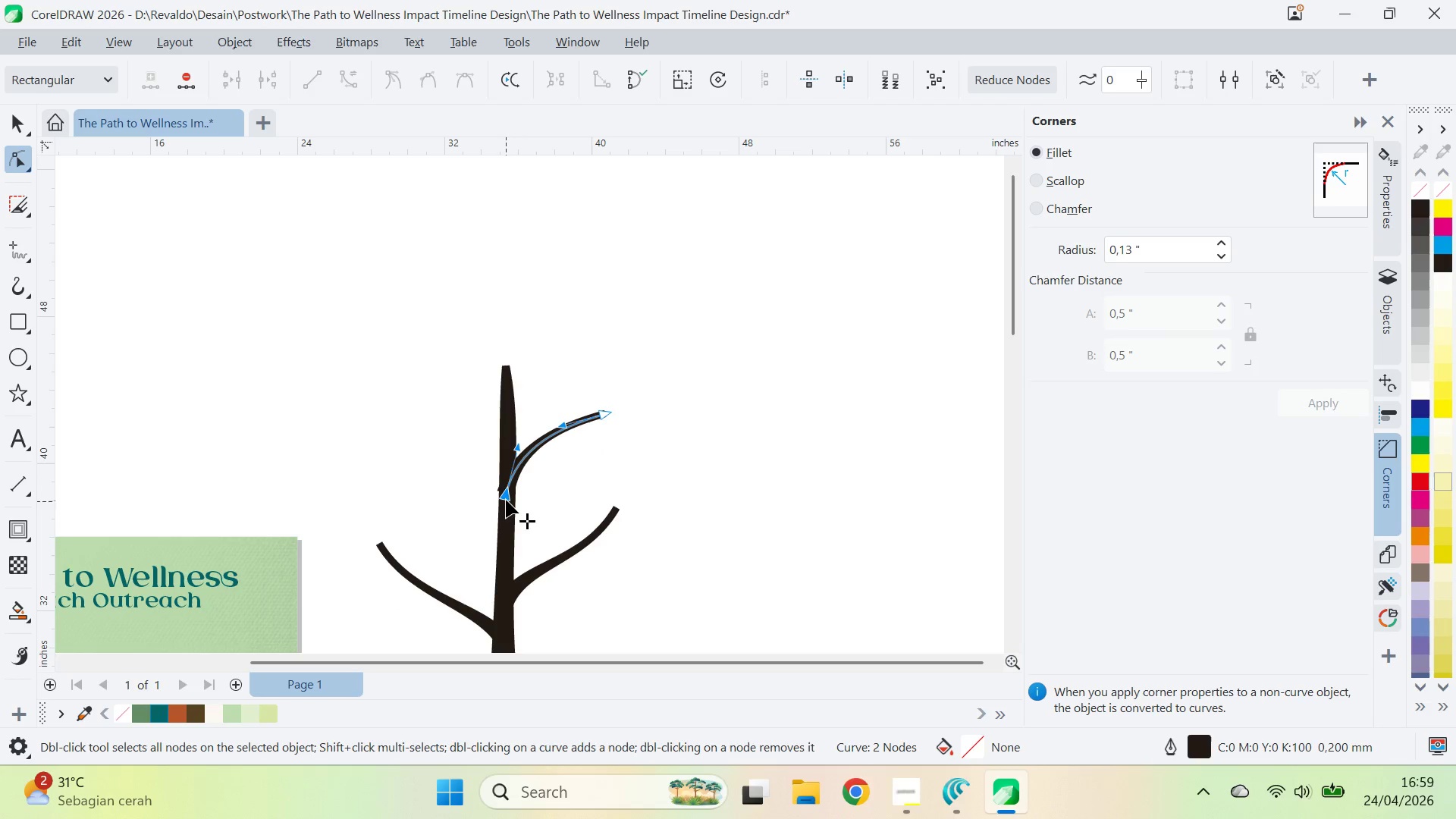 
left_click_drag(start_coordinate=[507, 497], to_coordinate=[509, 510])
 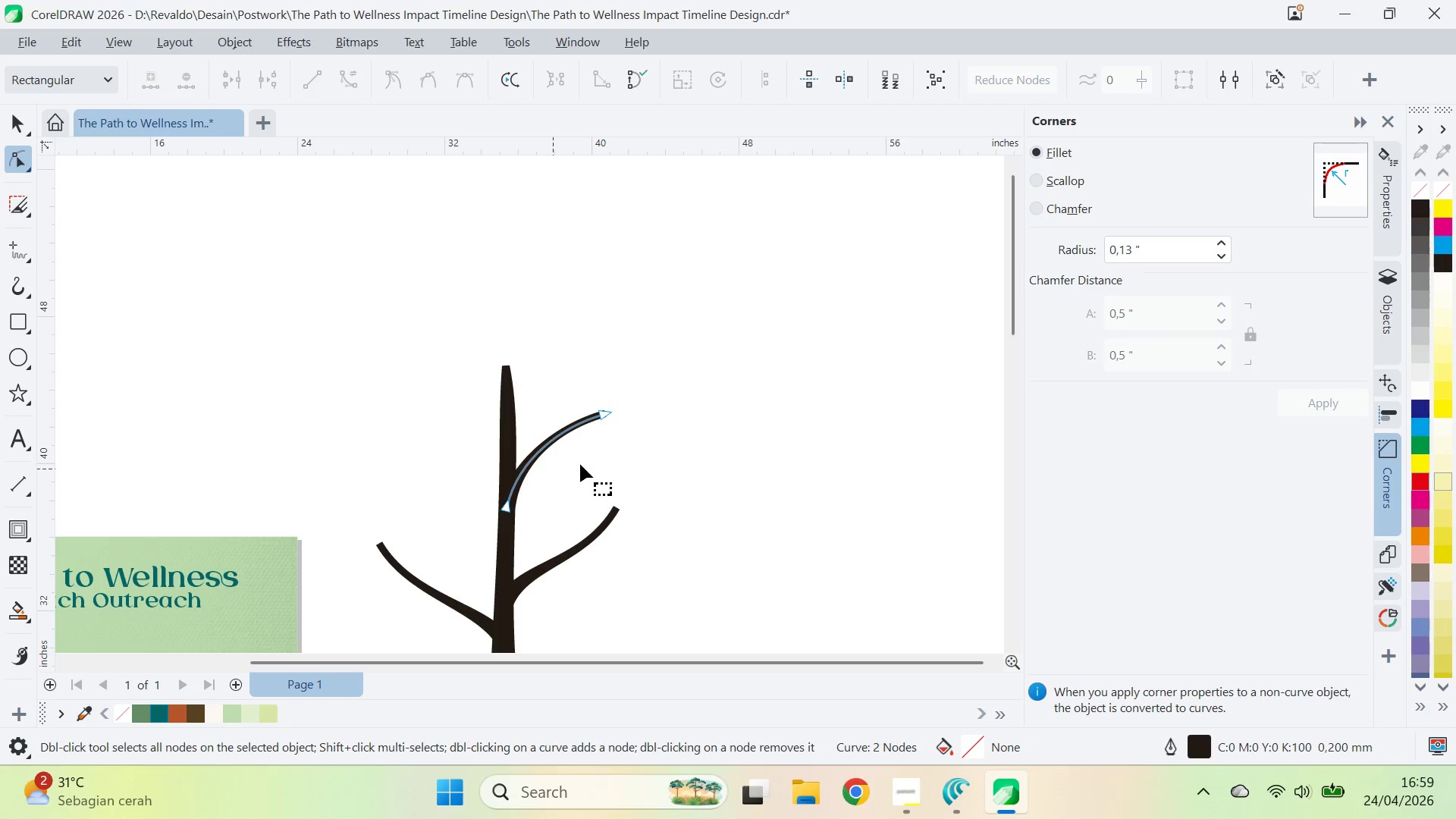 
key(Q)
 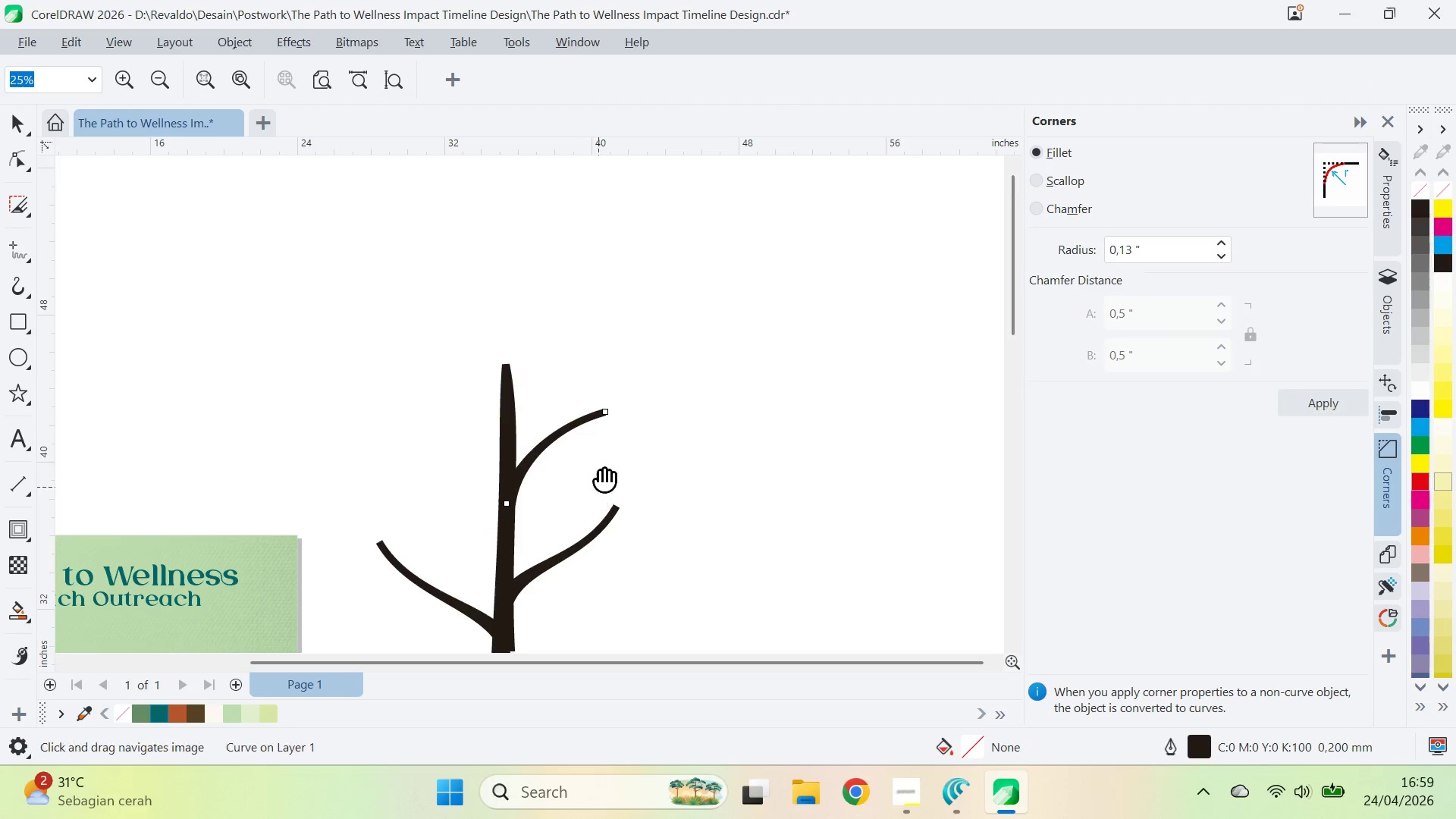 
left_click_drag(start_coordinate=[598, 488], to_coordinate=[618, 353])
 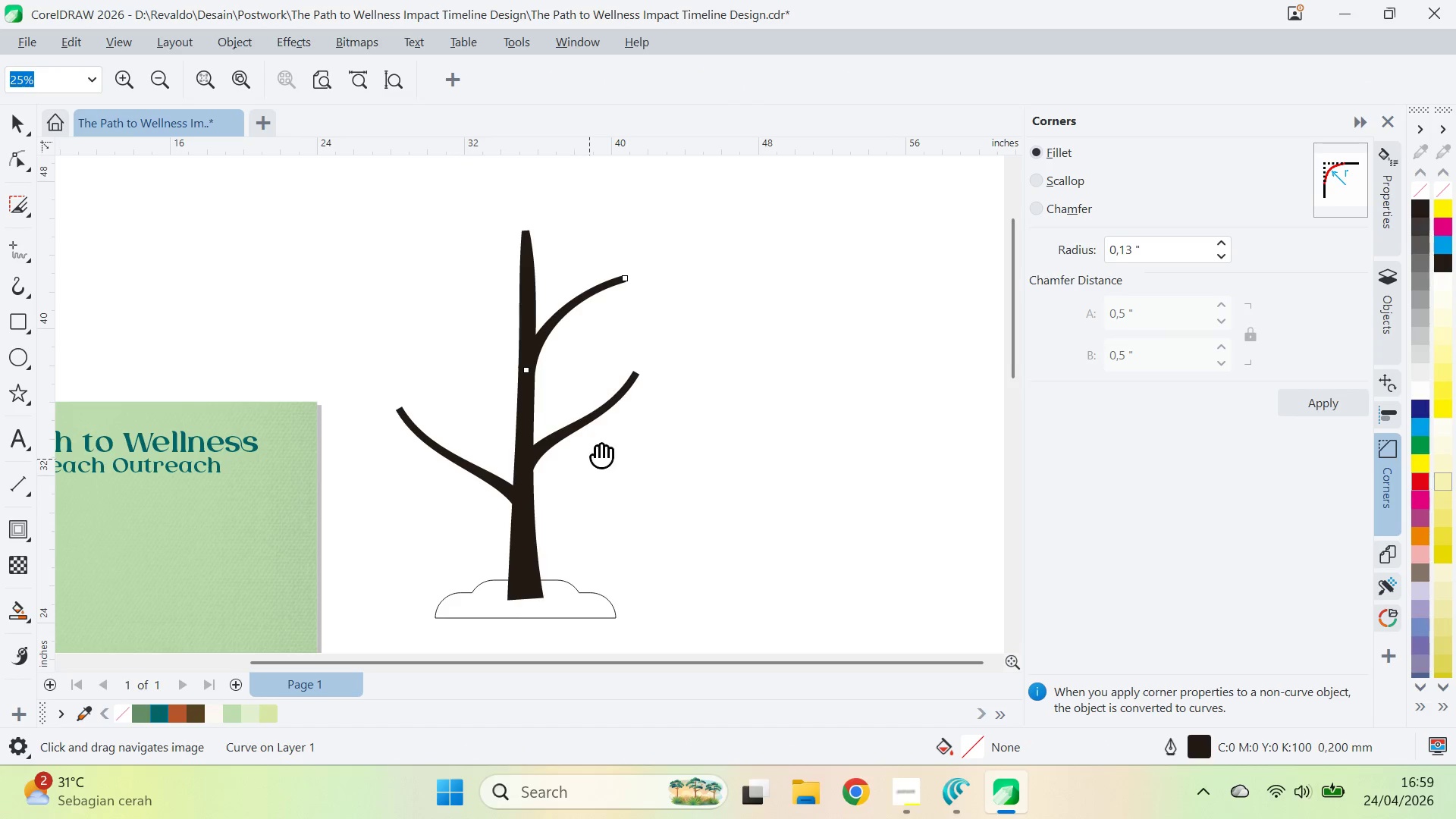 
left_click_drag(start_coordinate=[619, 345], to_coordinate=[616, 511])
 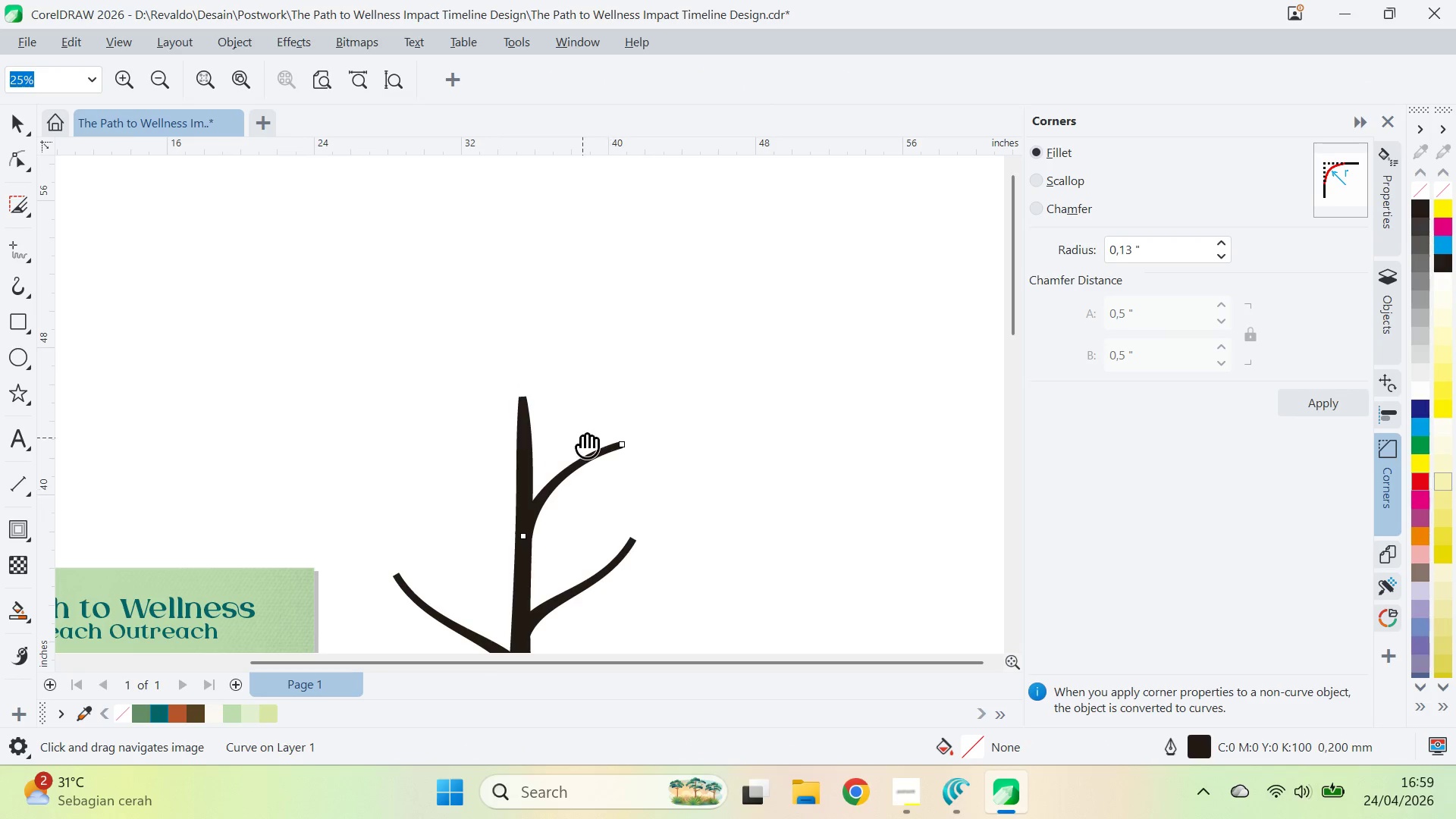 
type(qz)
 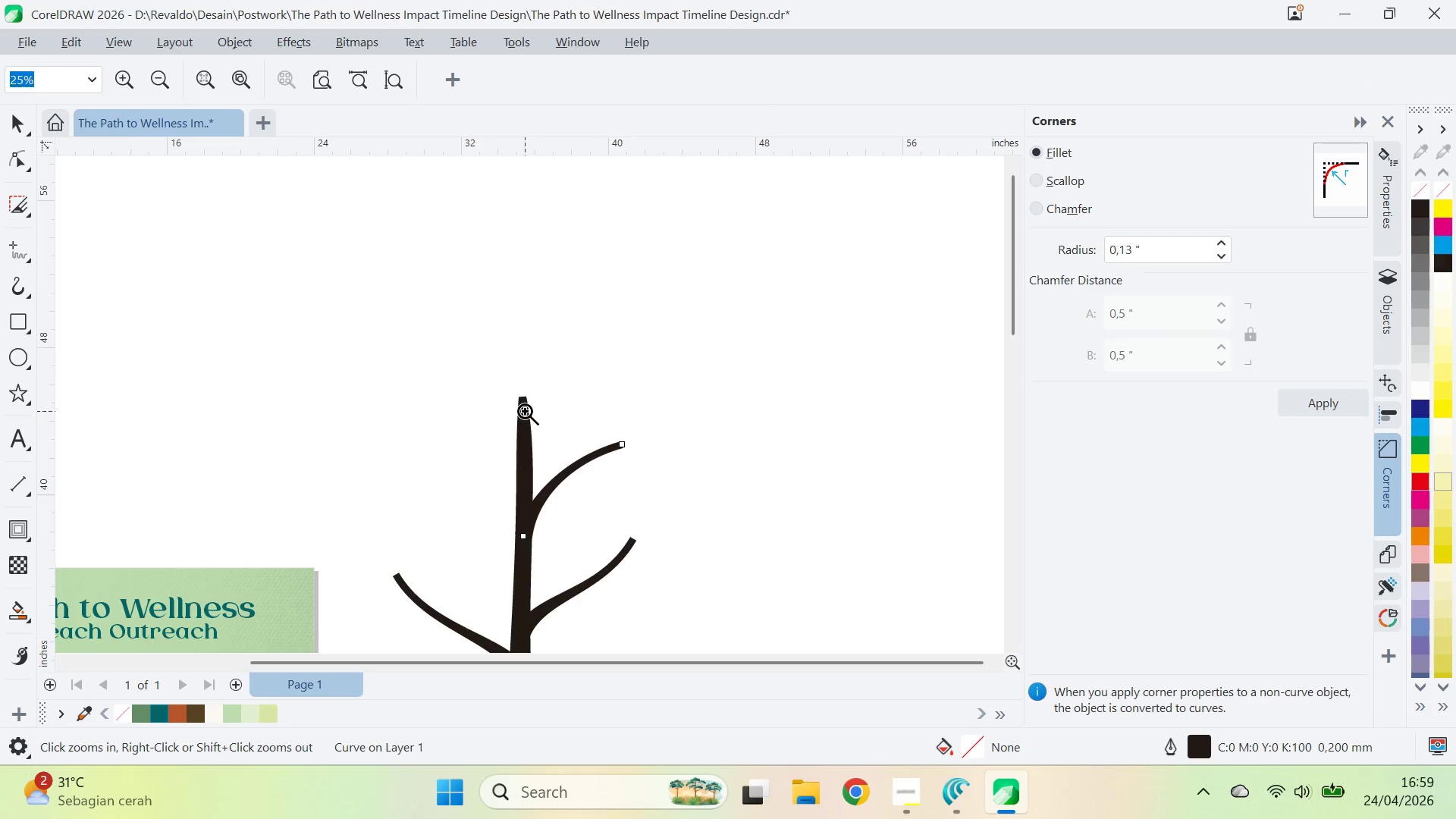 
left_click([525, 411])
 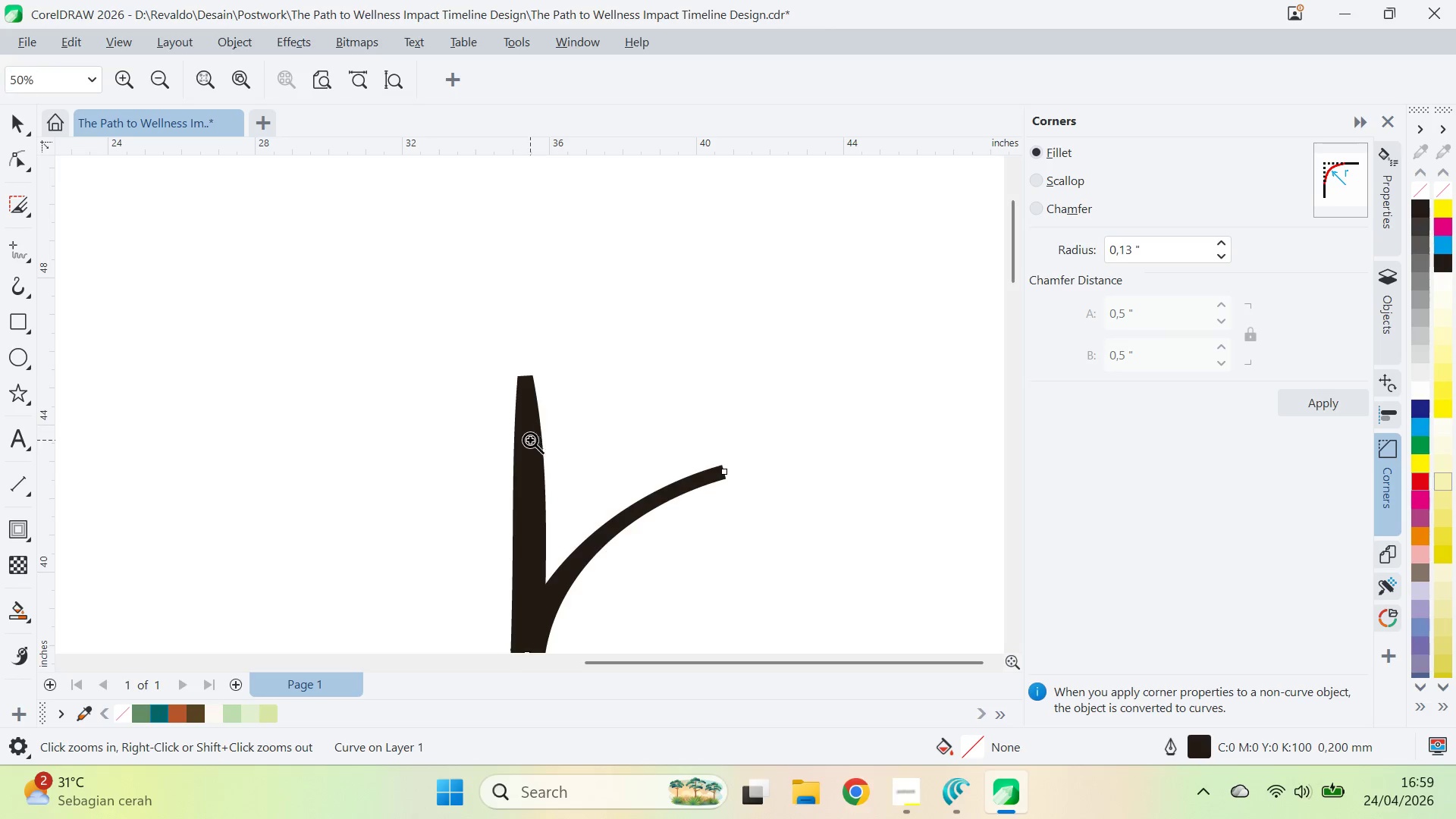 
key(A)
 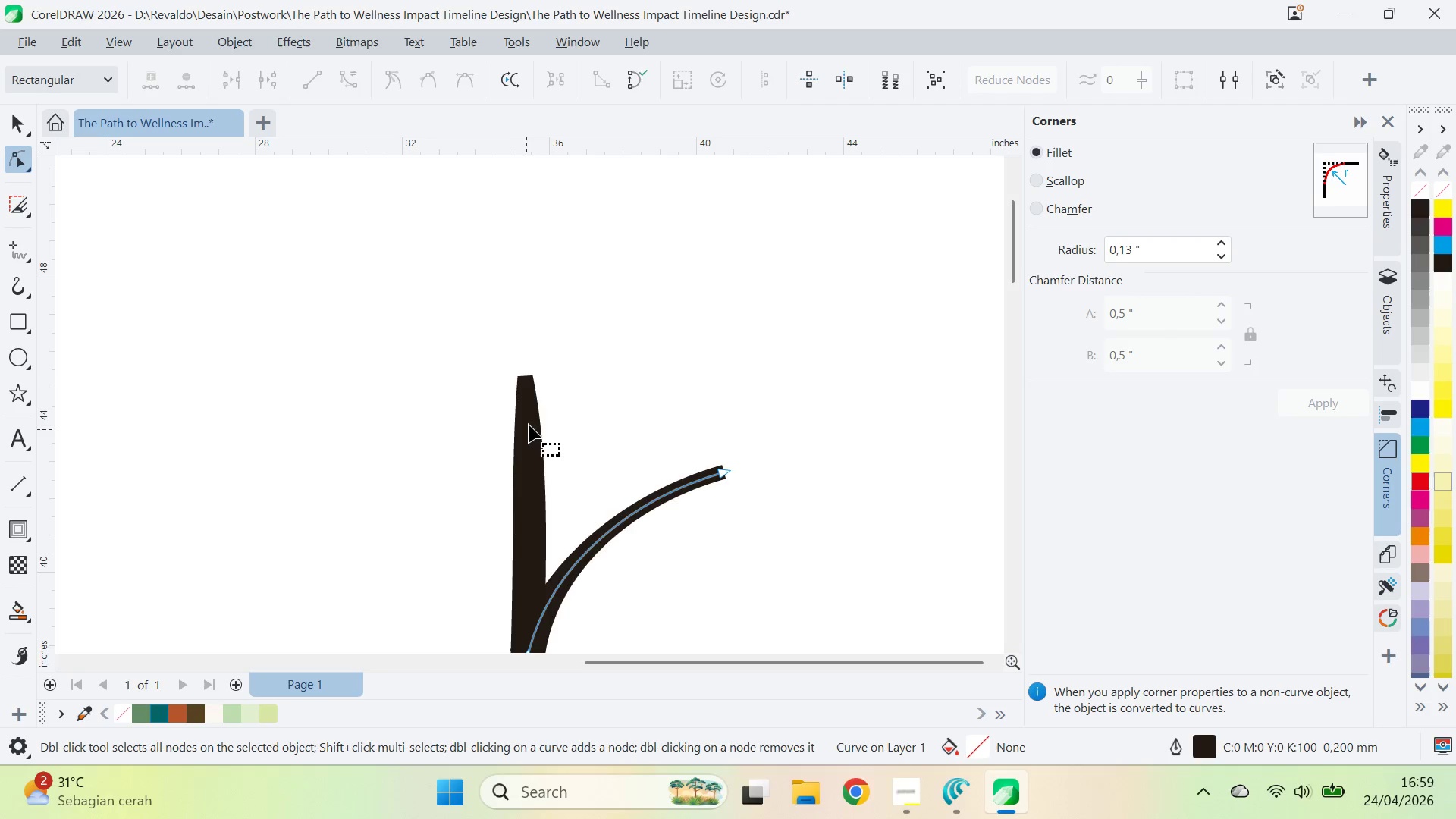 
left_click([530, 421])
 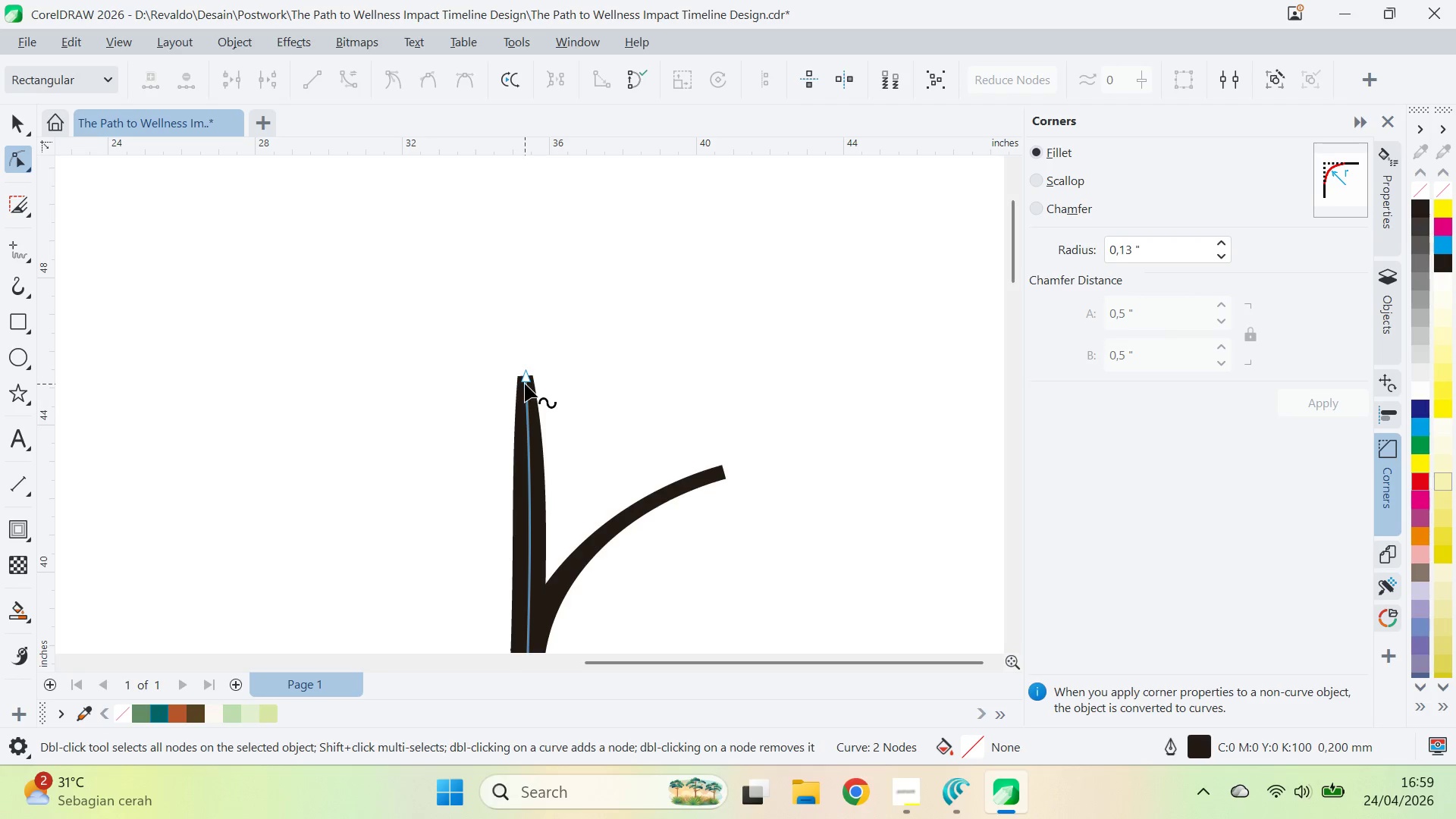 
left_click([525, 375])
 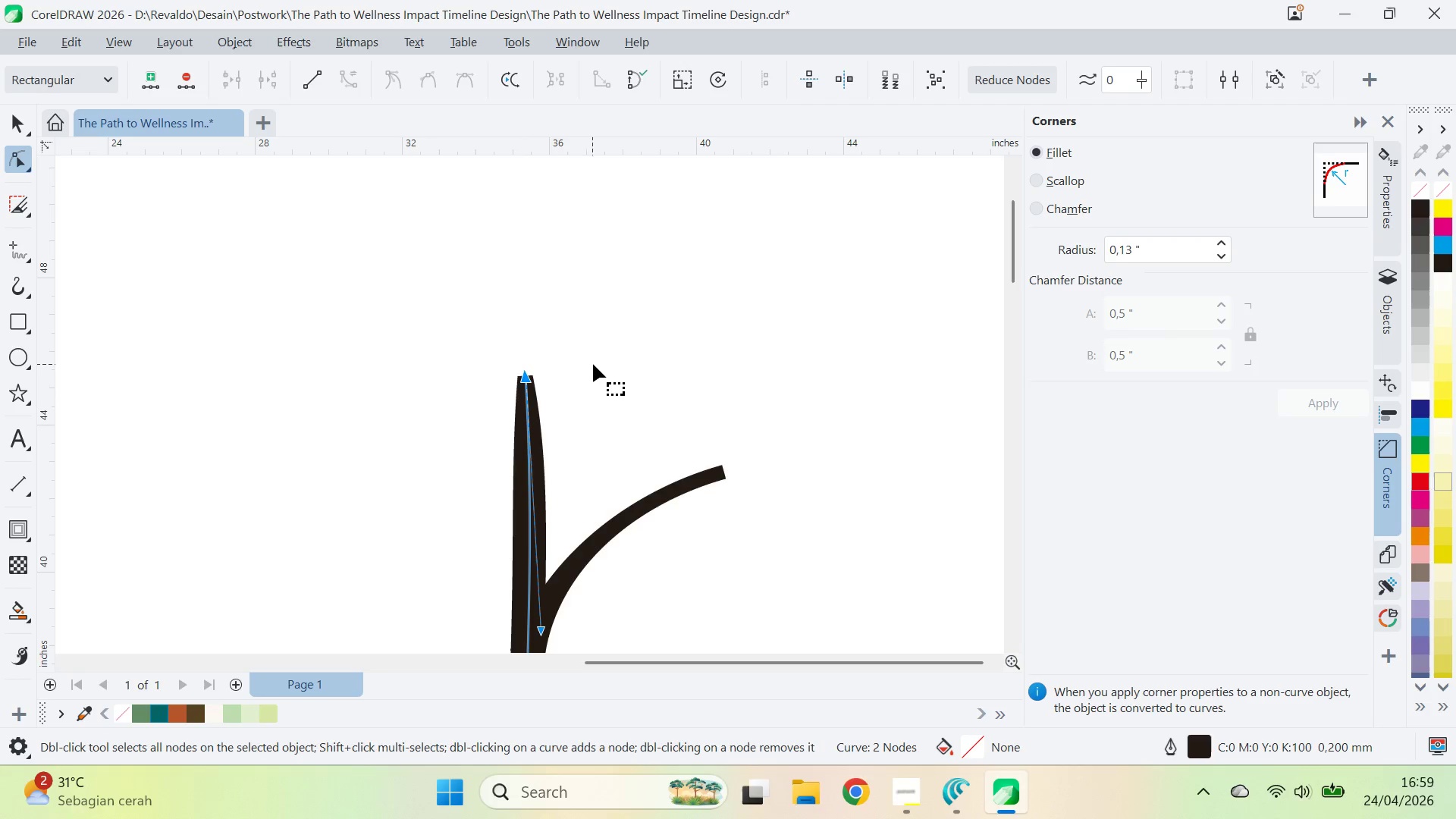 
type(av)
 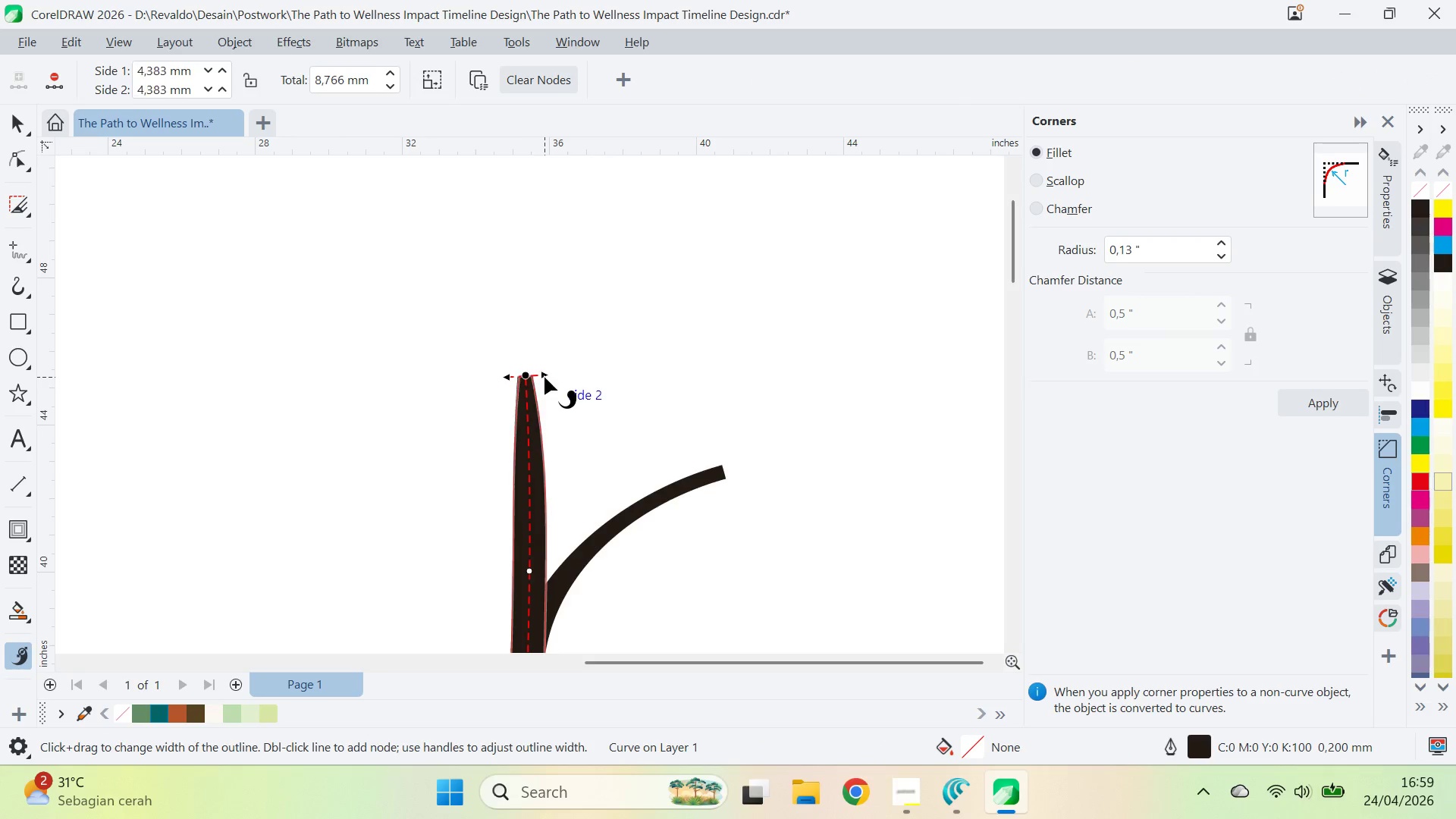 
double_click([529, 496])
 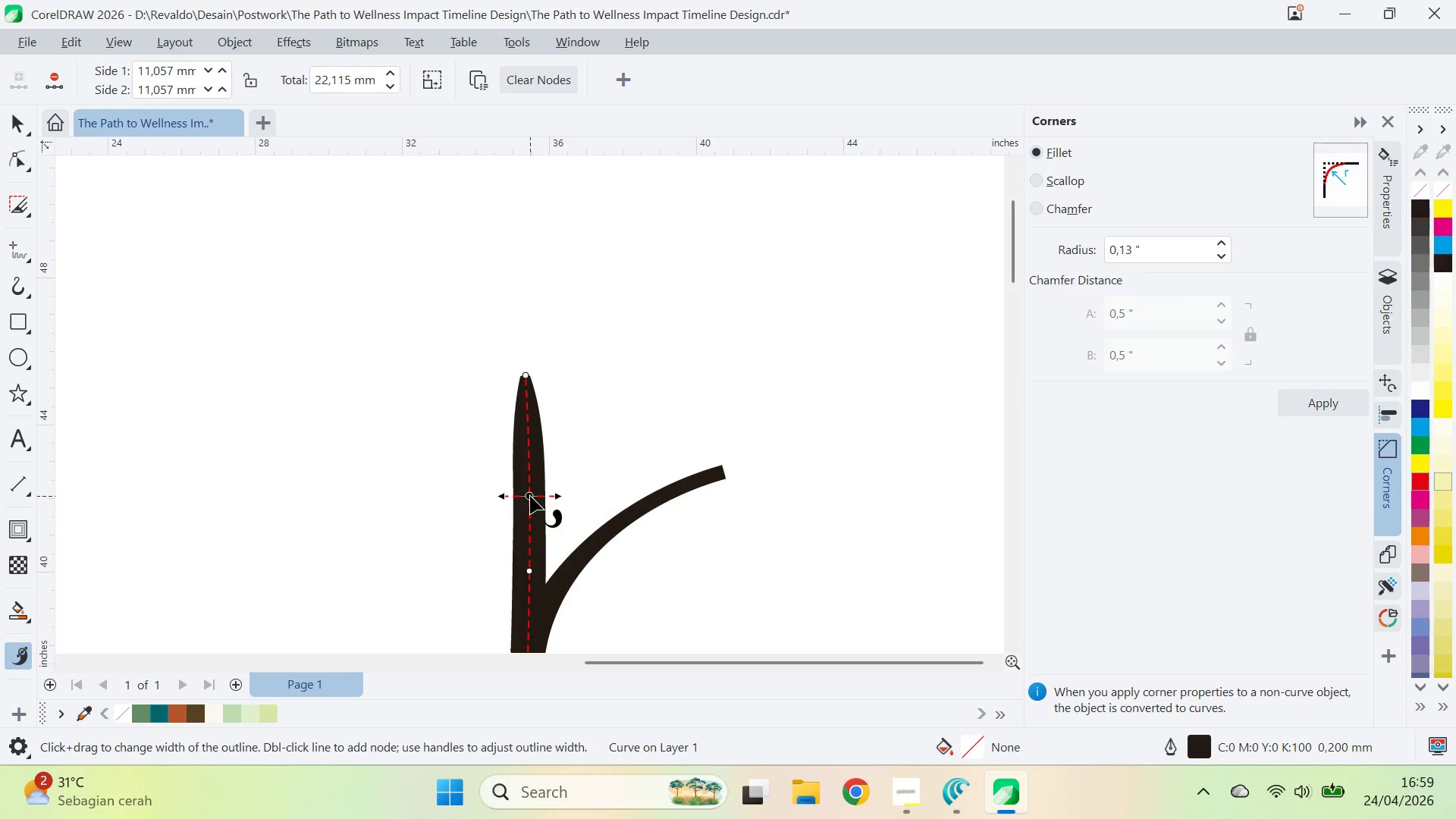 
left_click_drag(start_coordinate=[530, 496], to_coordinate=[530, 479])
 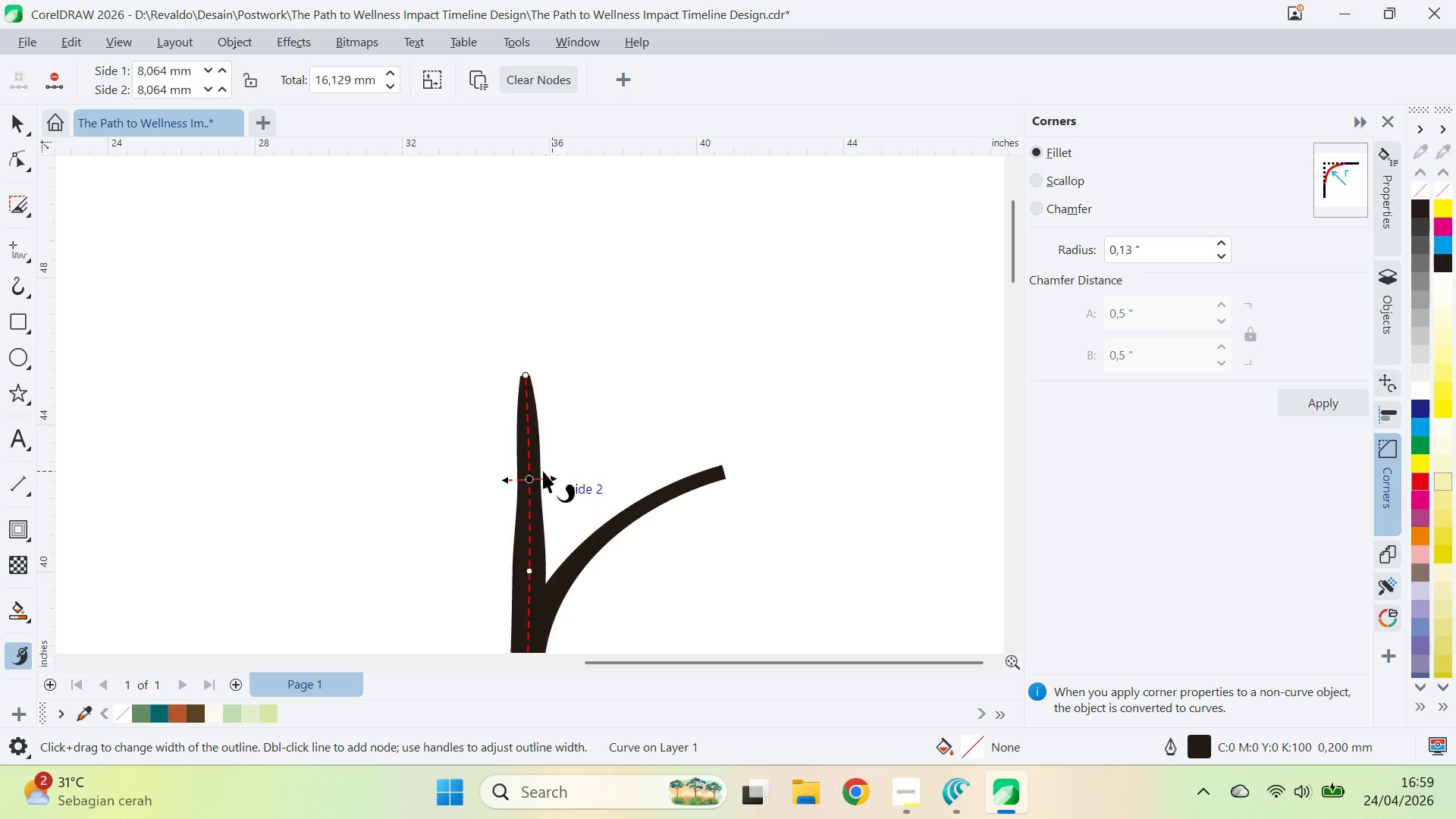 
left_click_drag(start_coordinate=[532, 478], to_coordinate=[529, 432])
 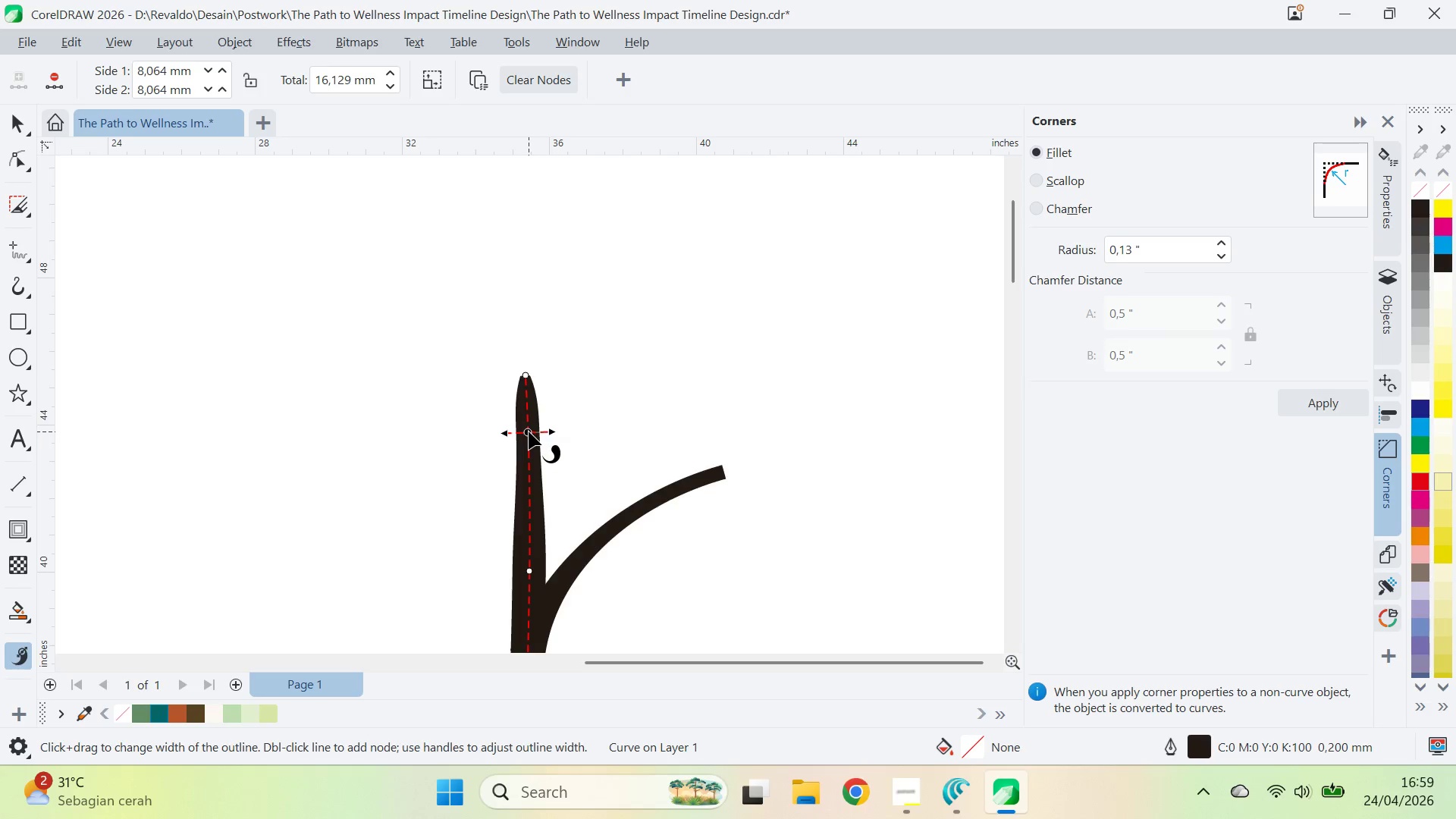 
left_click_drag(start_coordinate=[529, 431], to_coordinate=[528, 472])
 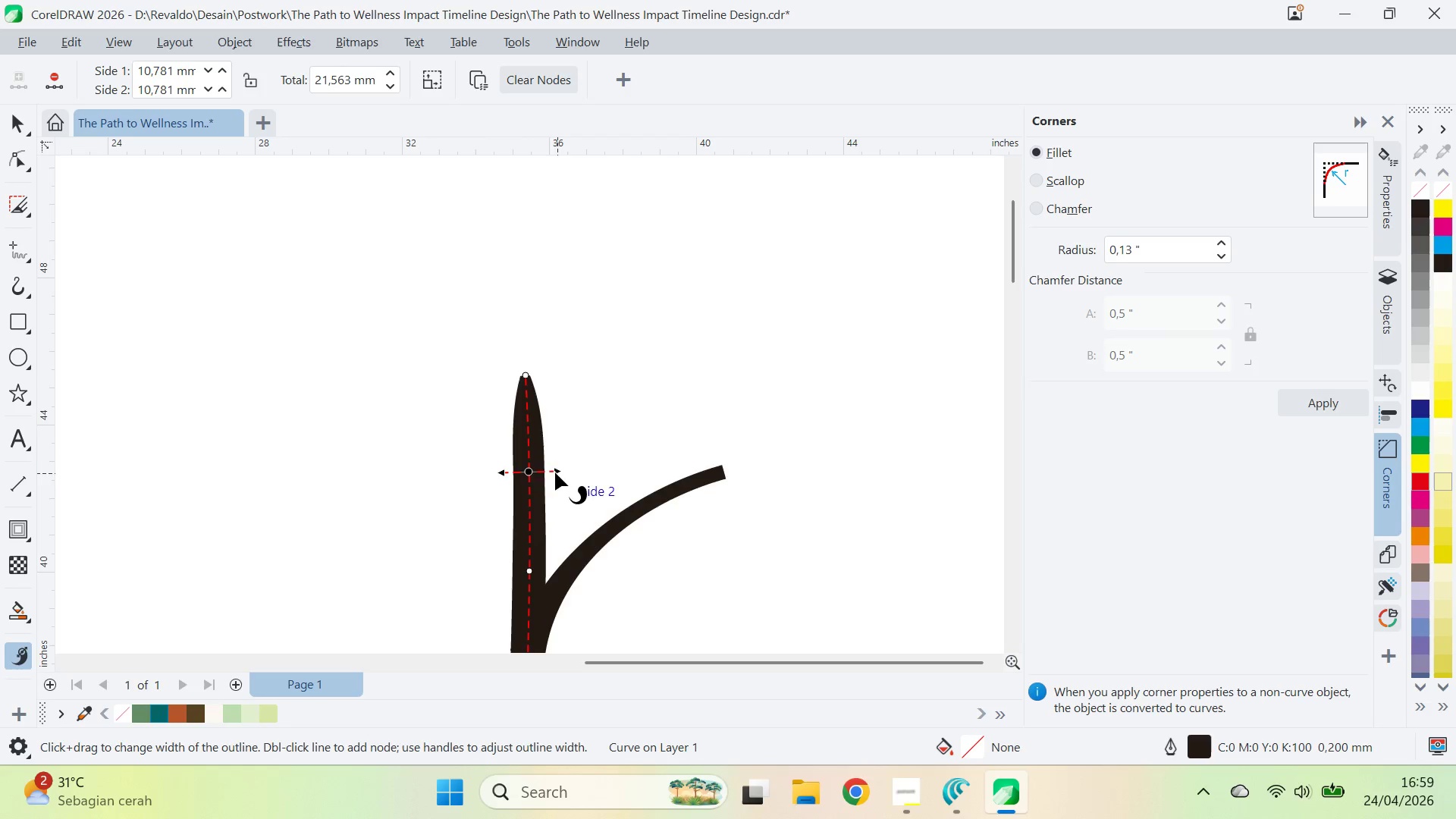 
left_click([531, 472])
 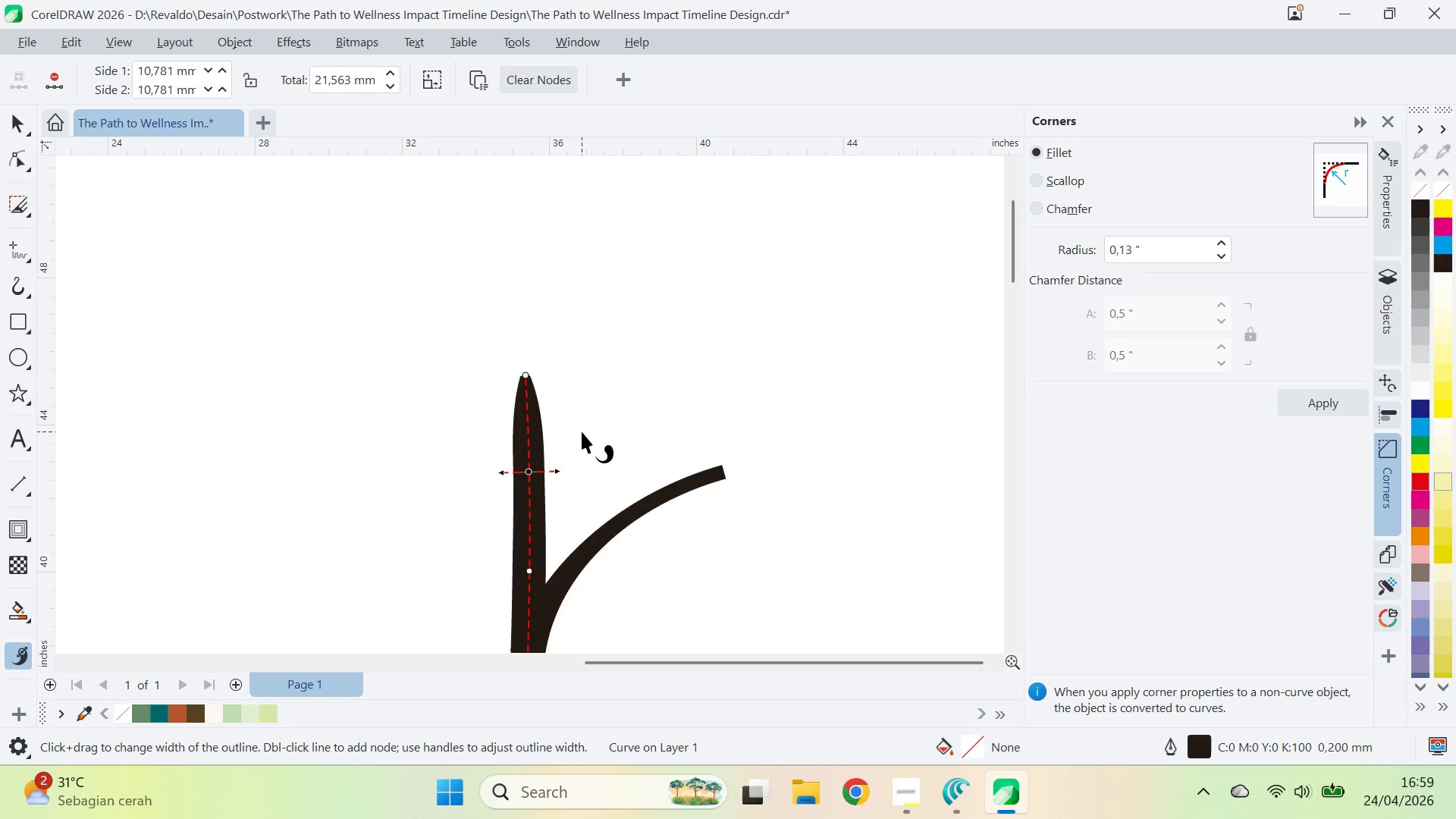 
key(V)
 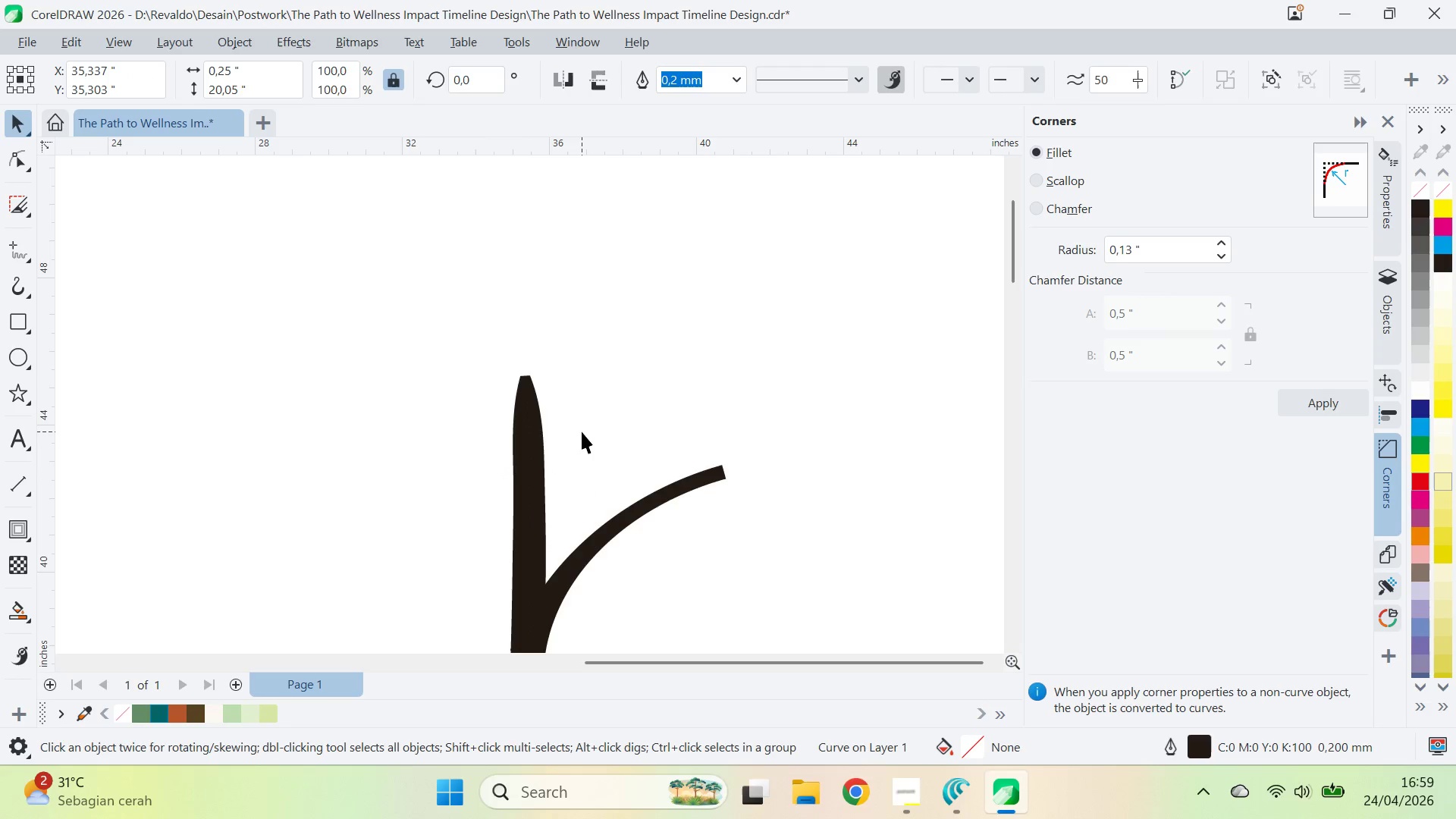 
left_click([582, 431])
 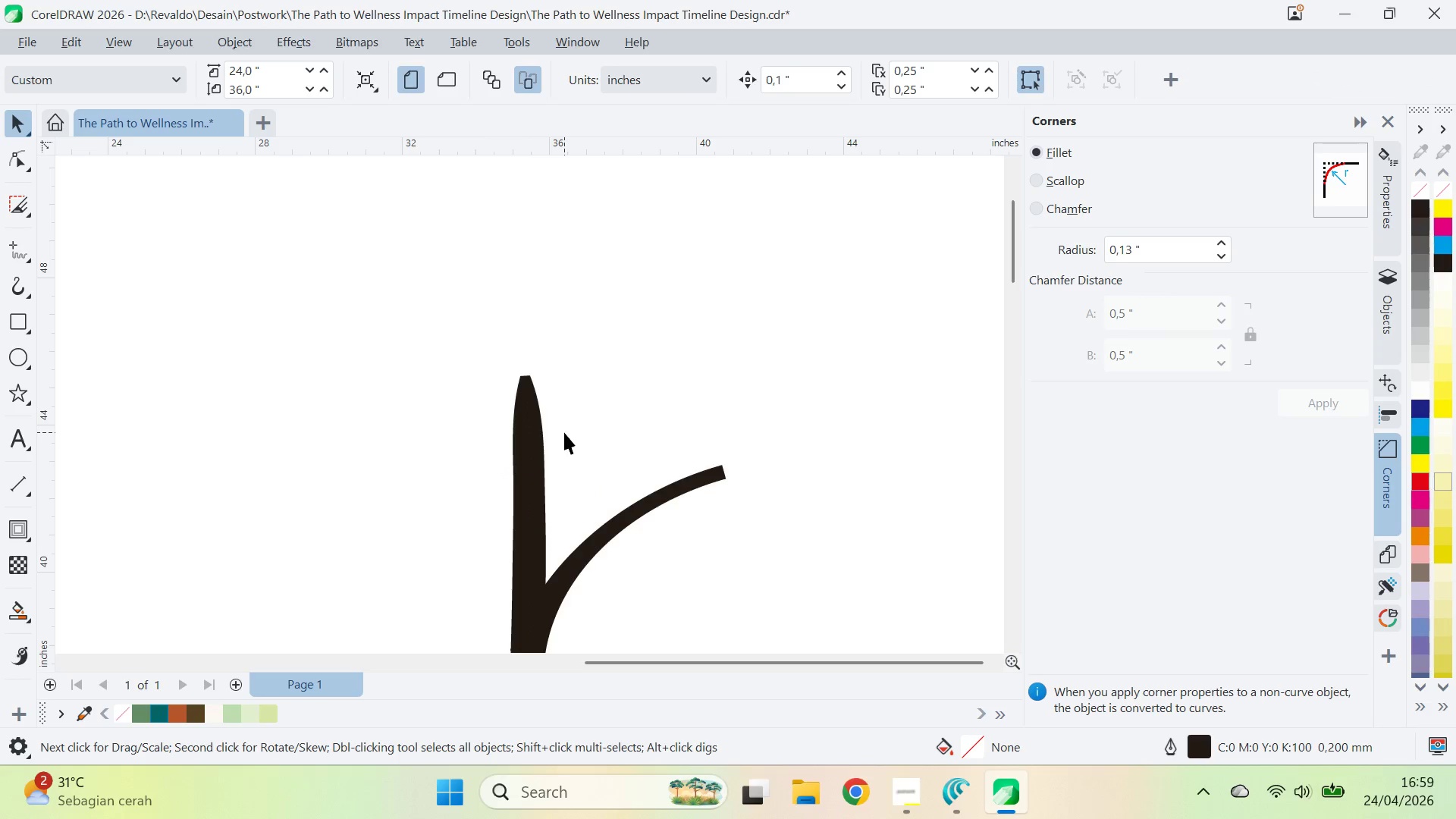 
key(Z)
 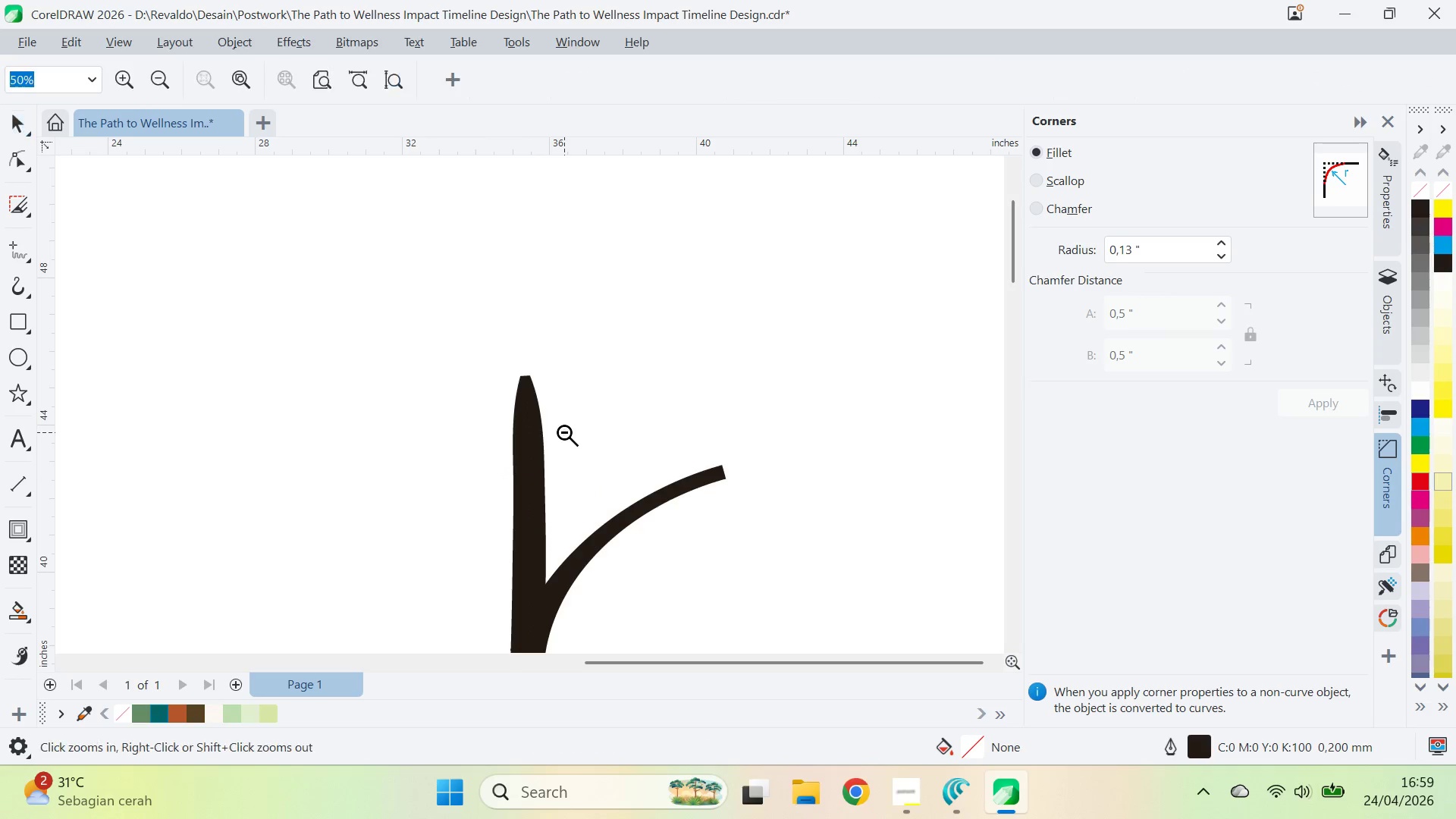 
right_click([564, 432])
 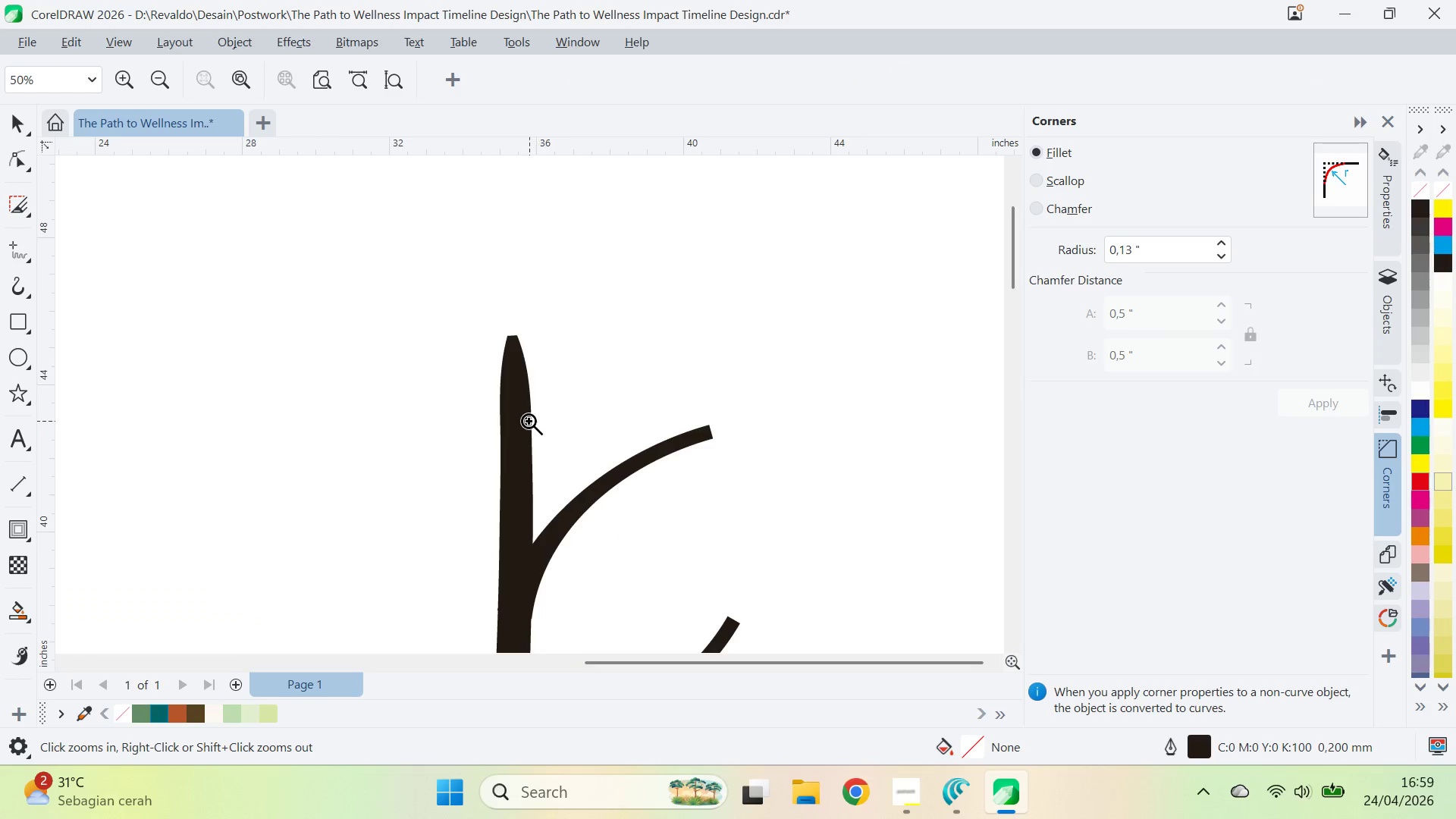 
key(V)
 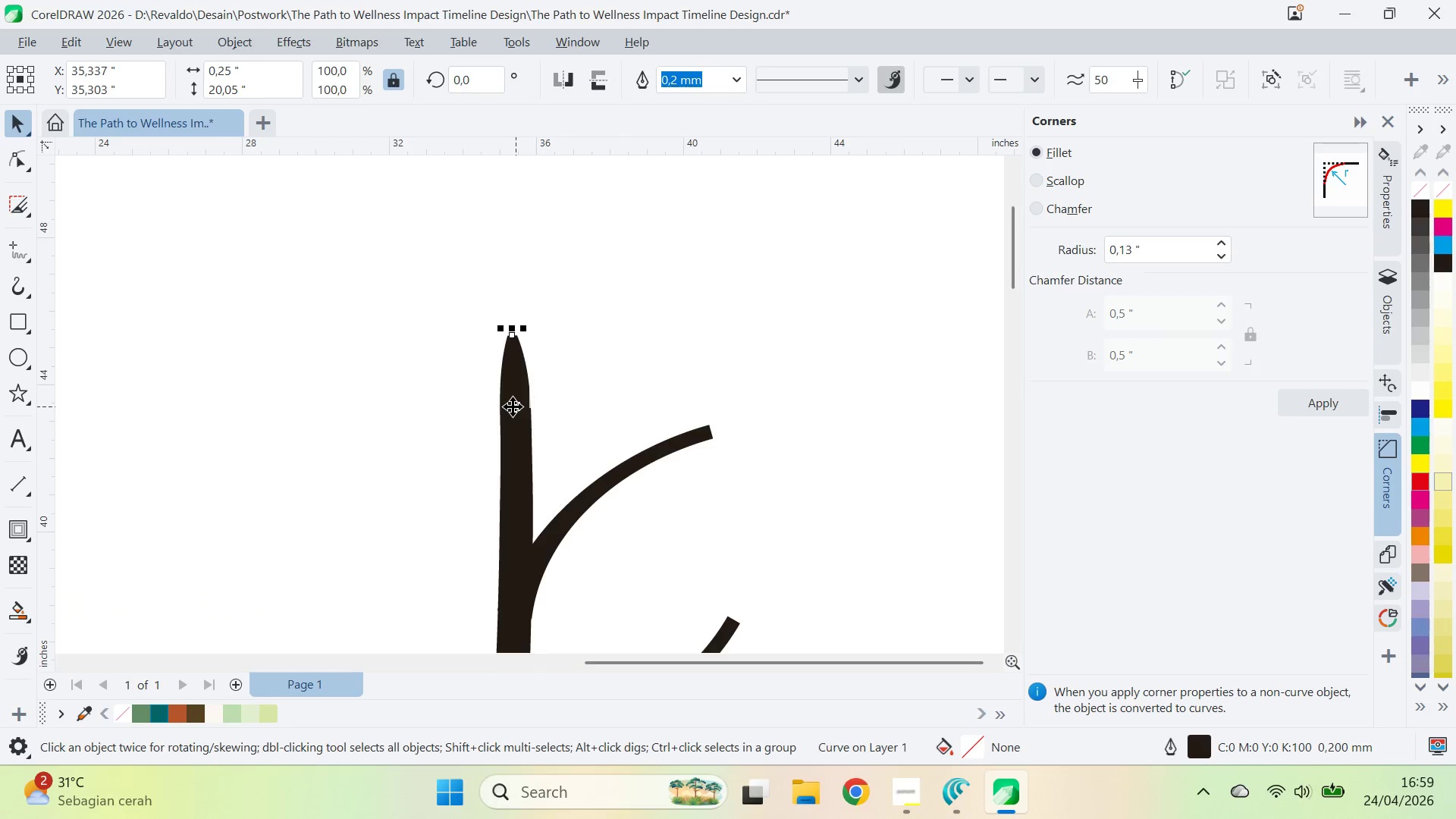 
double_click([513, 406])
 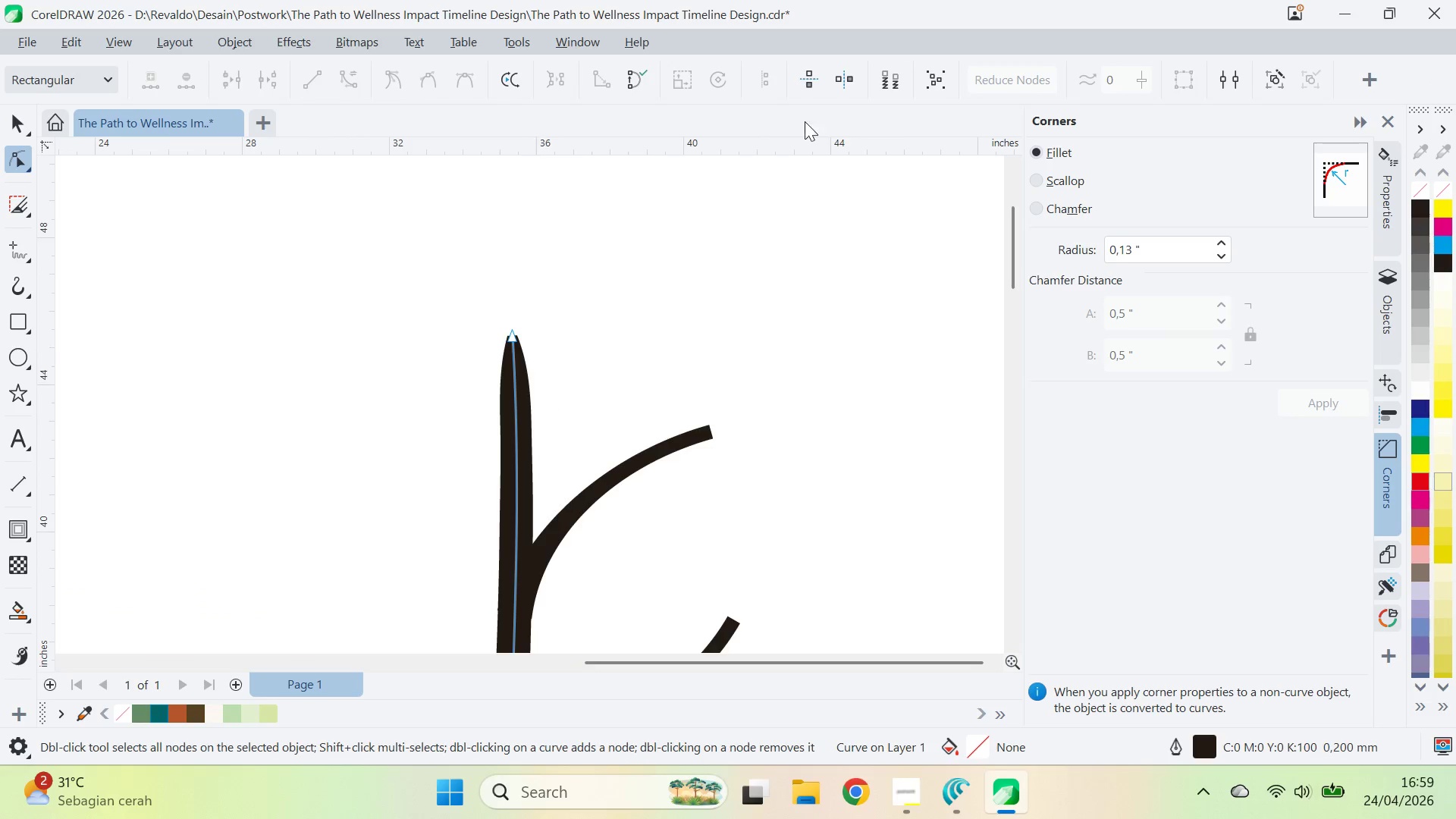 
key(V)
 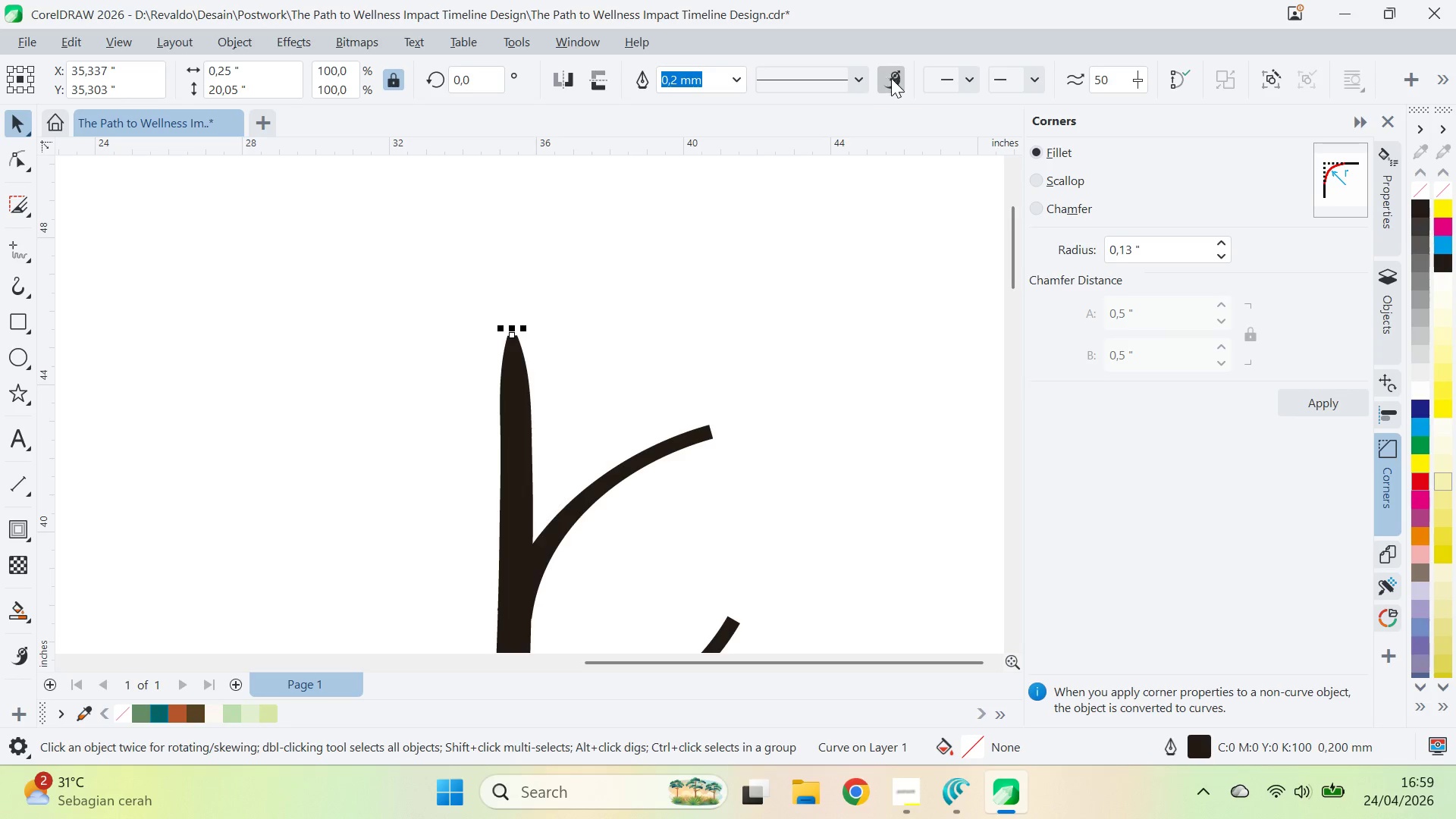 
left_click([894, 78])
 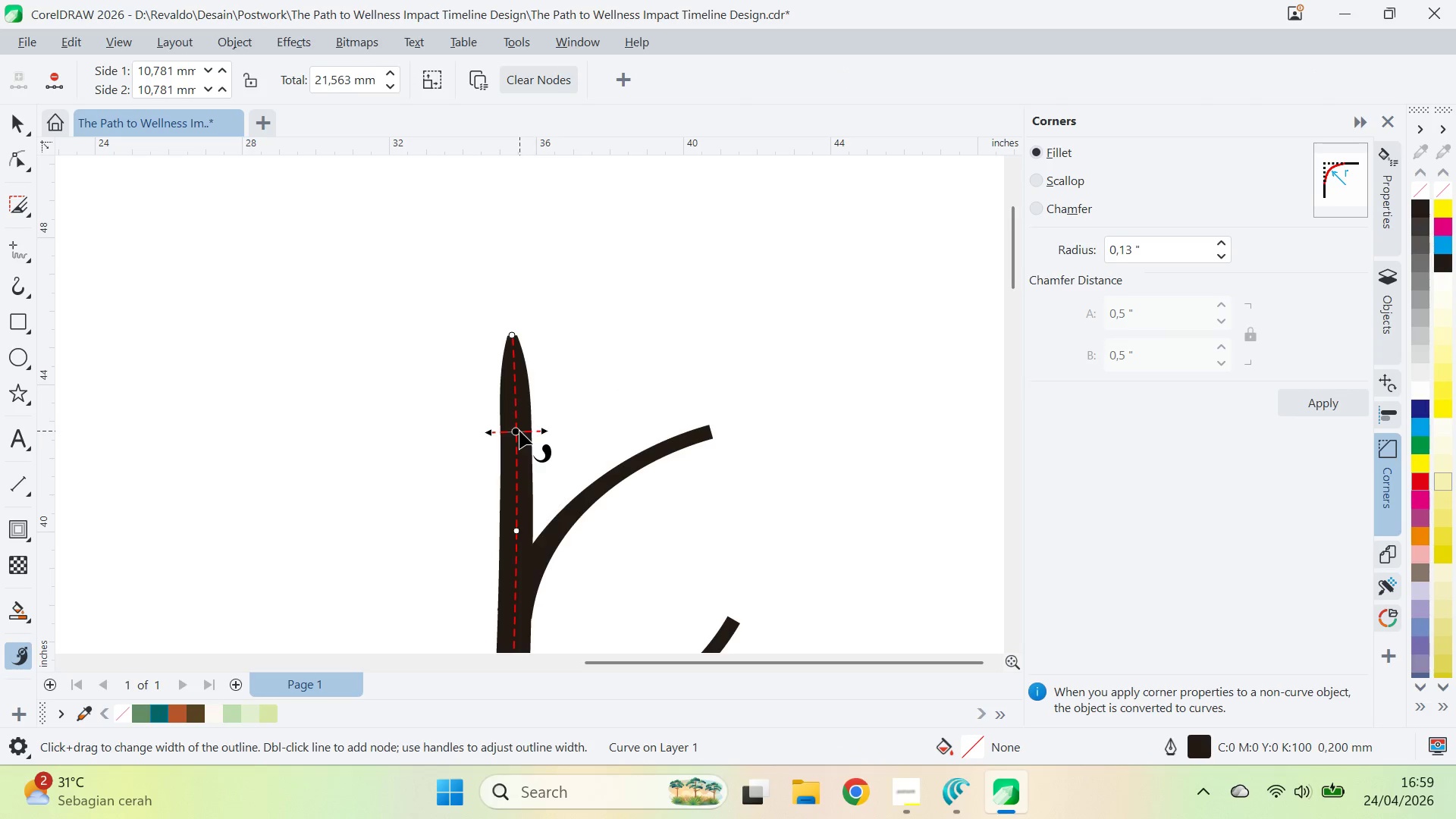 
double_click([519, 431])
 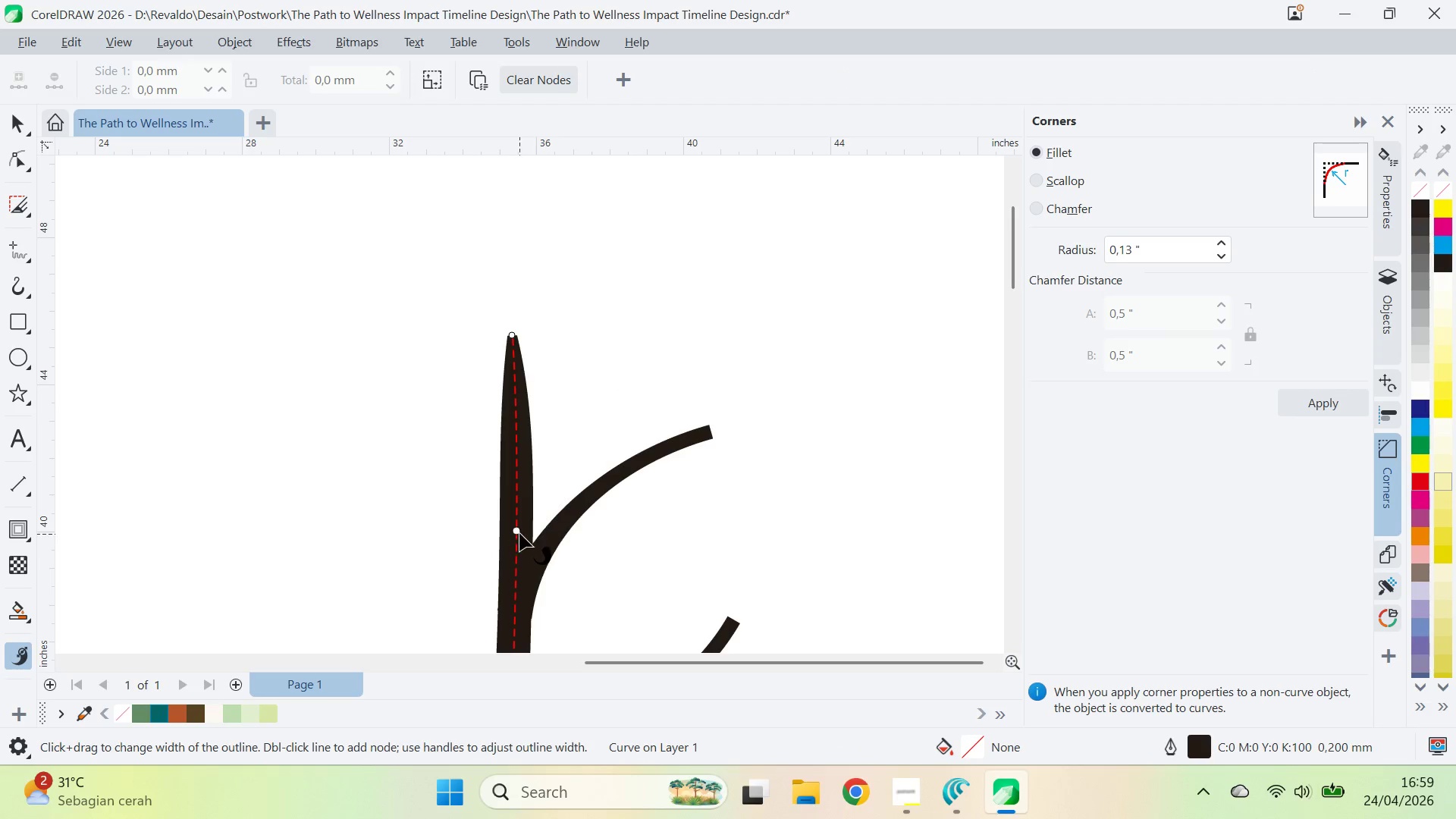 
double_click([519, 533])
 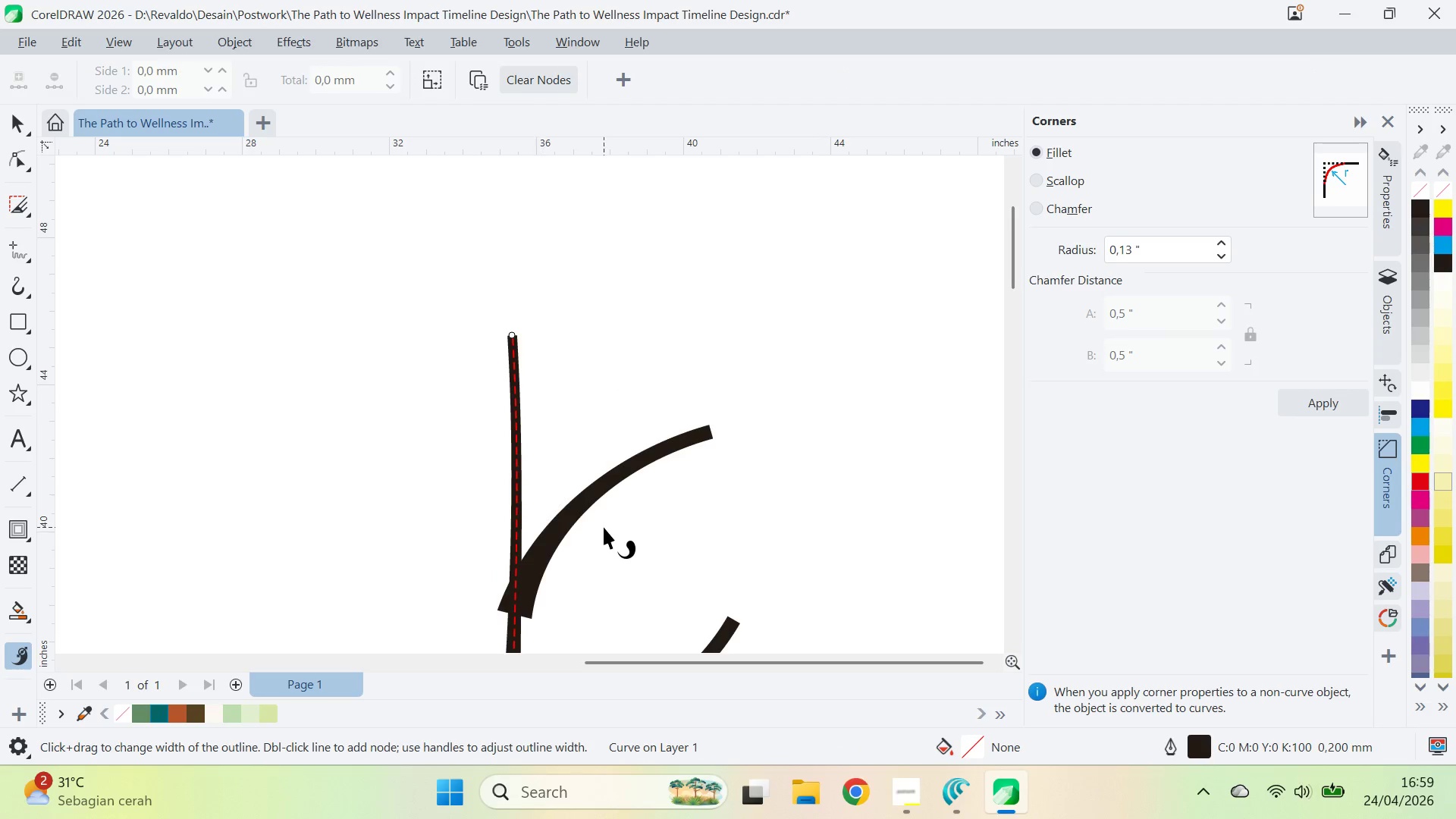 
key(Control+Z)
 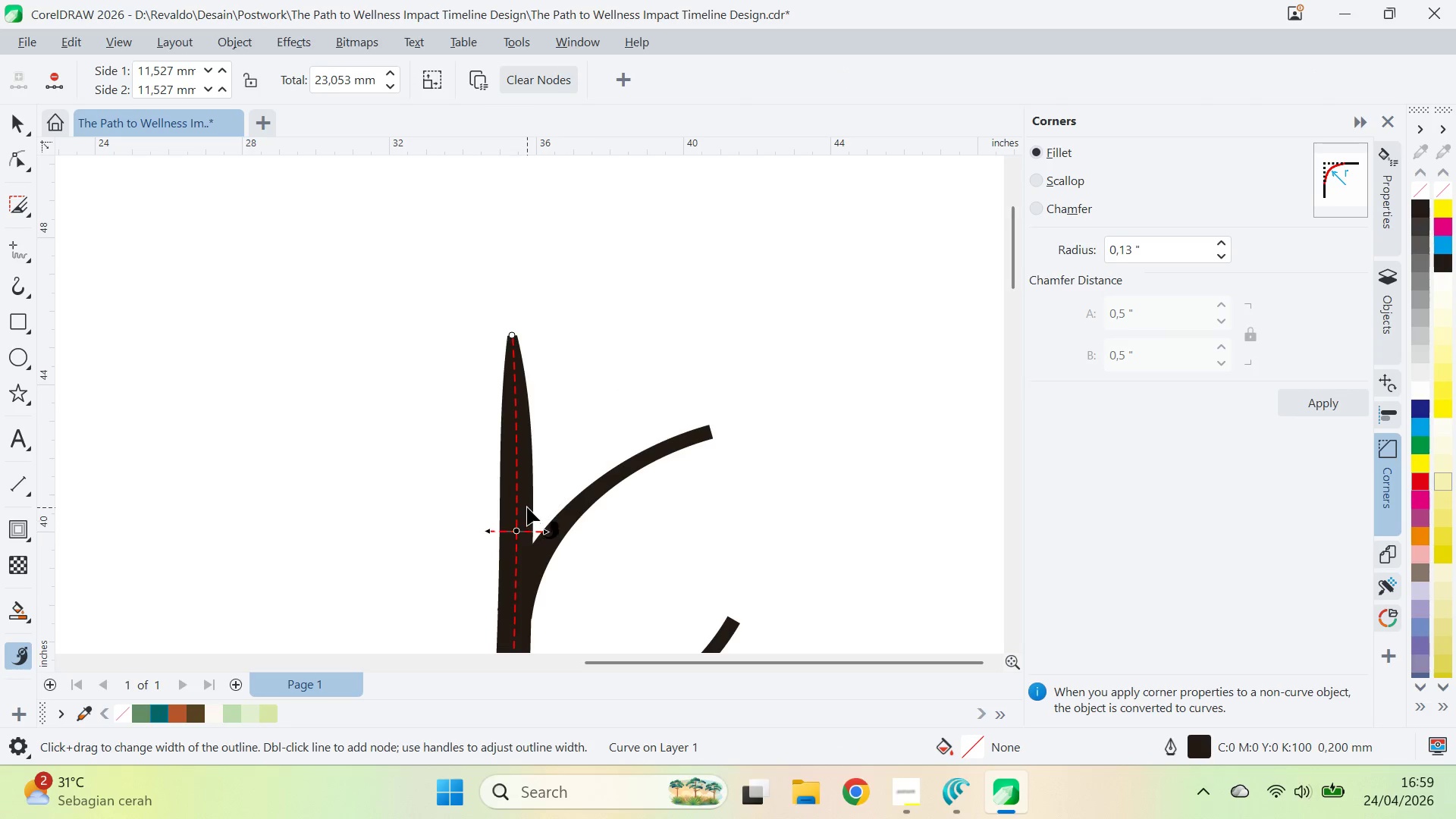 
left_click_drag(start_coordinate=[519, 533], to_coordinate=[524, 603])
 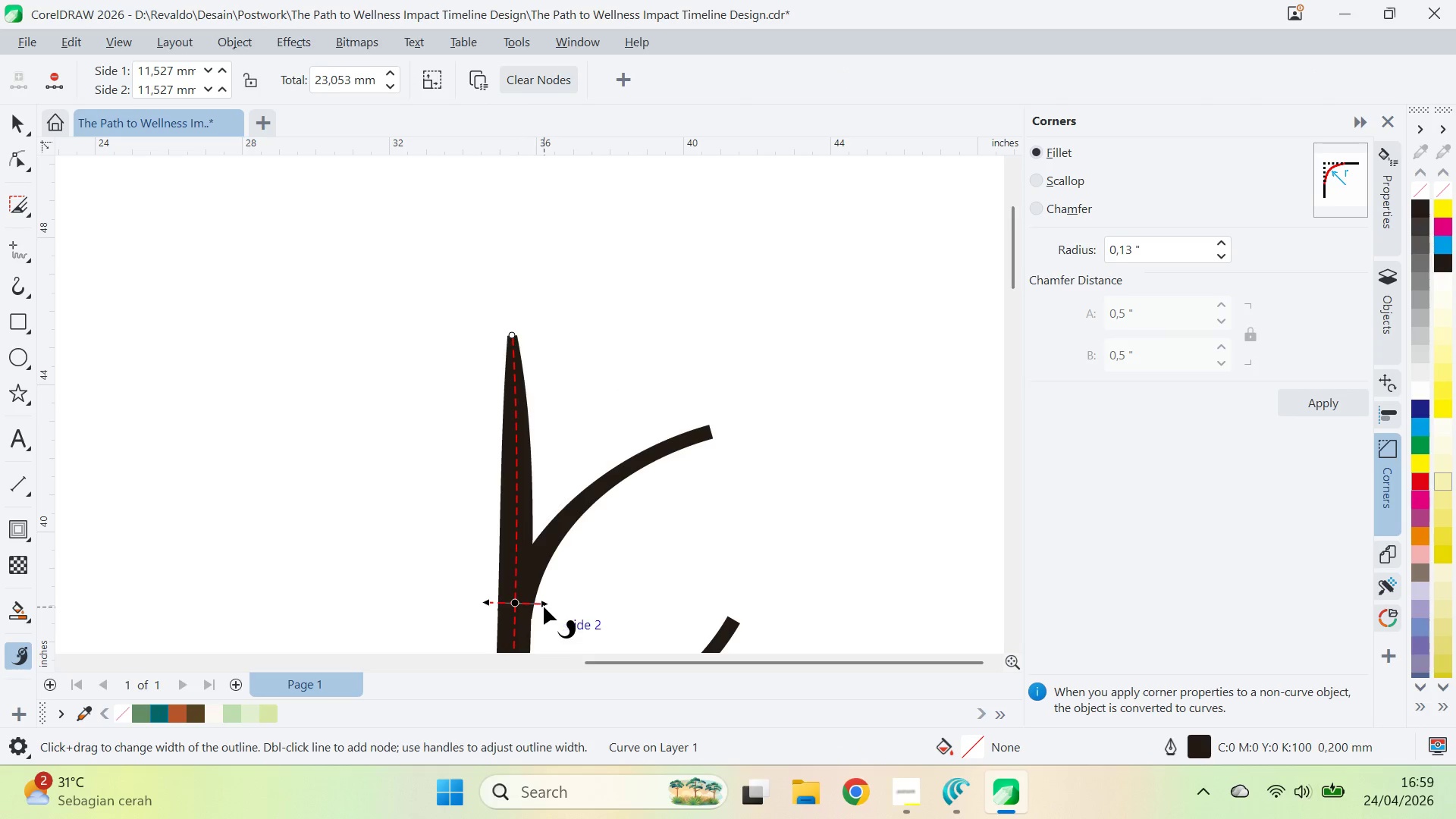 
left_click_drag(start_coordinate=[544, 607], to_coordinate=[545, 610])
 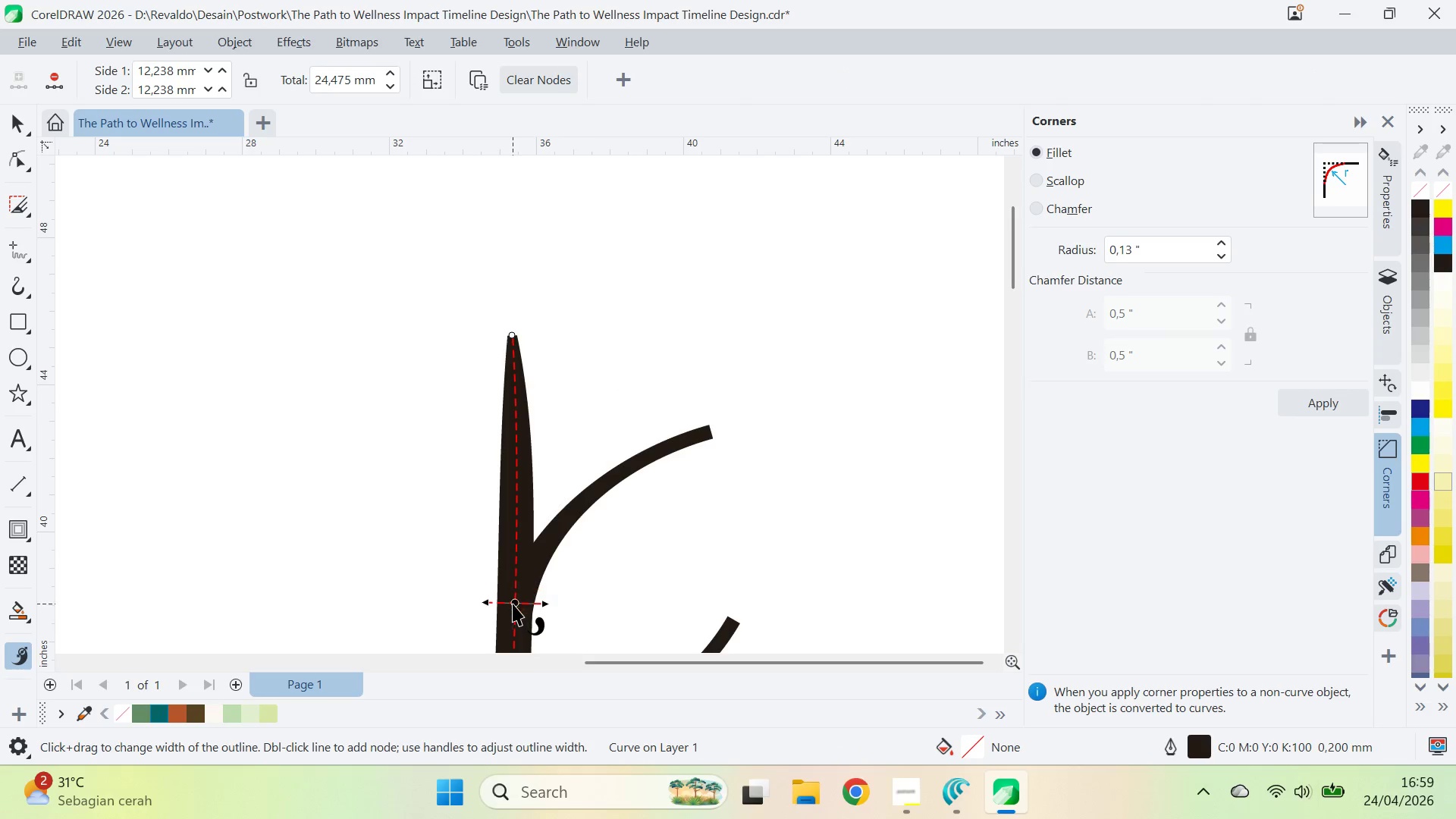 
left_click_drag(start_coordinate=[513, 604], to_coordinate=[513, 611])
 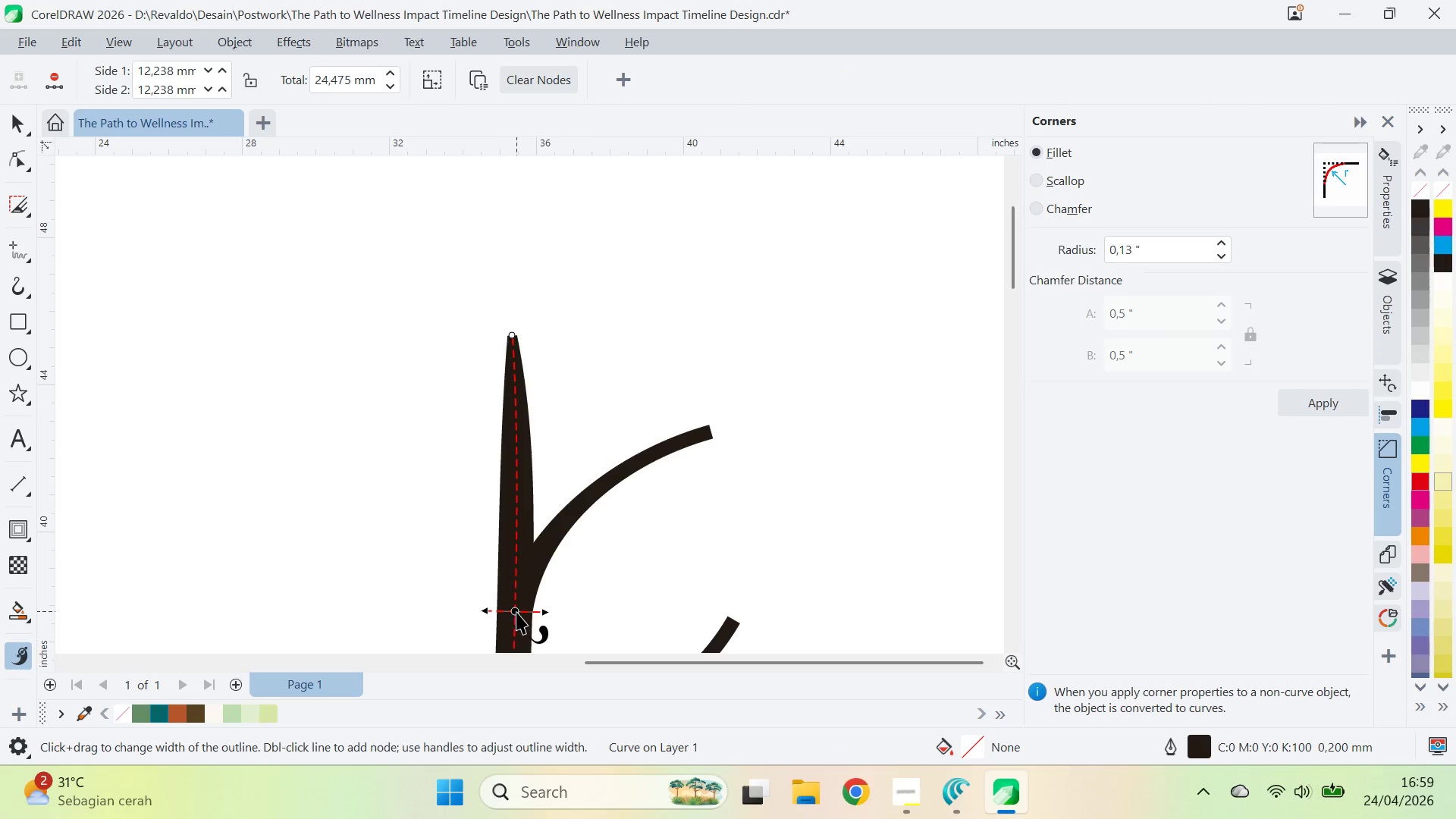 
left_click_drag(start_coordinate=[516, 611], to_coordinate=[519, 627])
 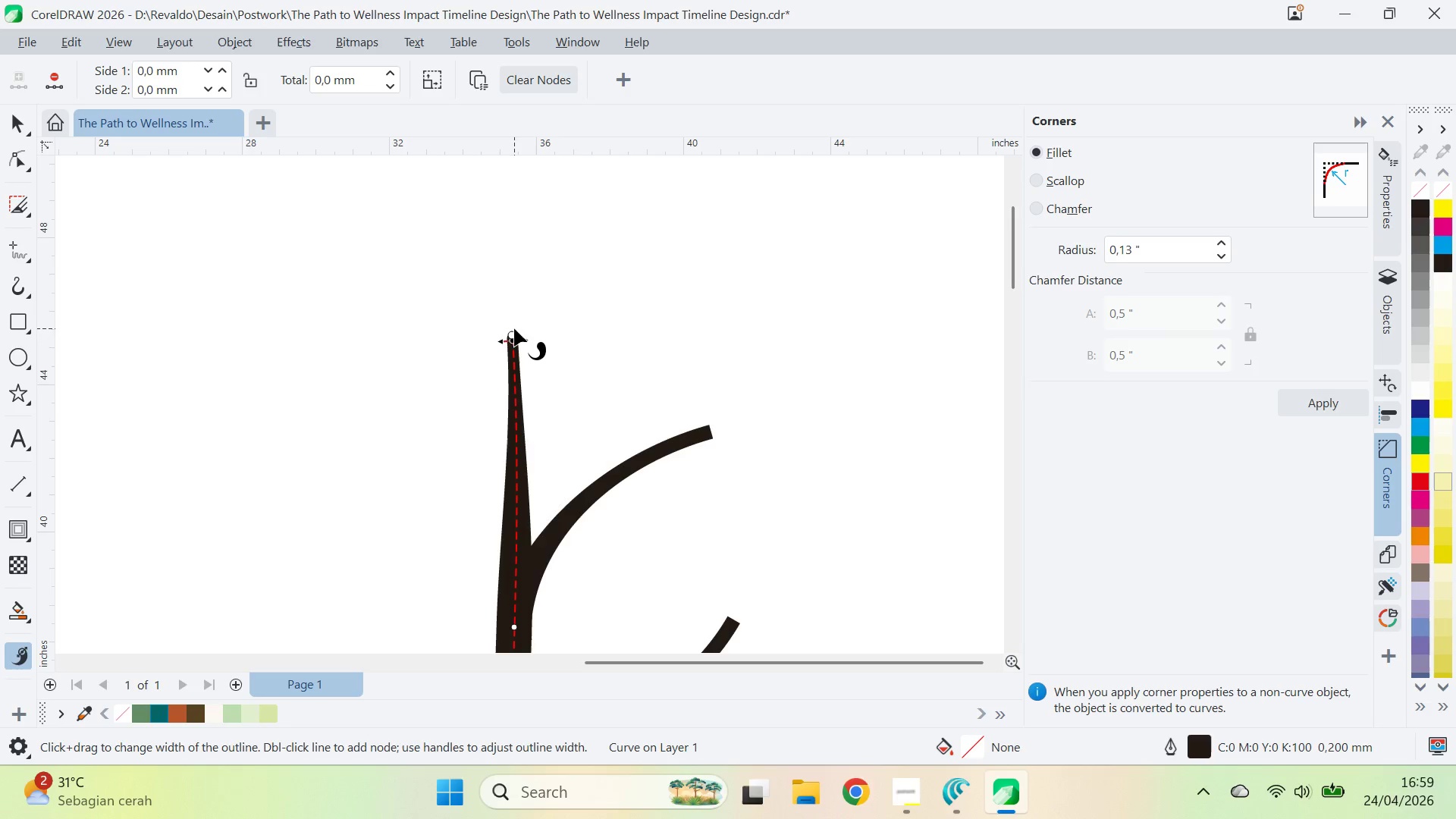 
key(Control+Z)
 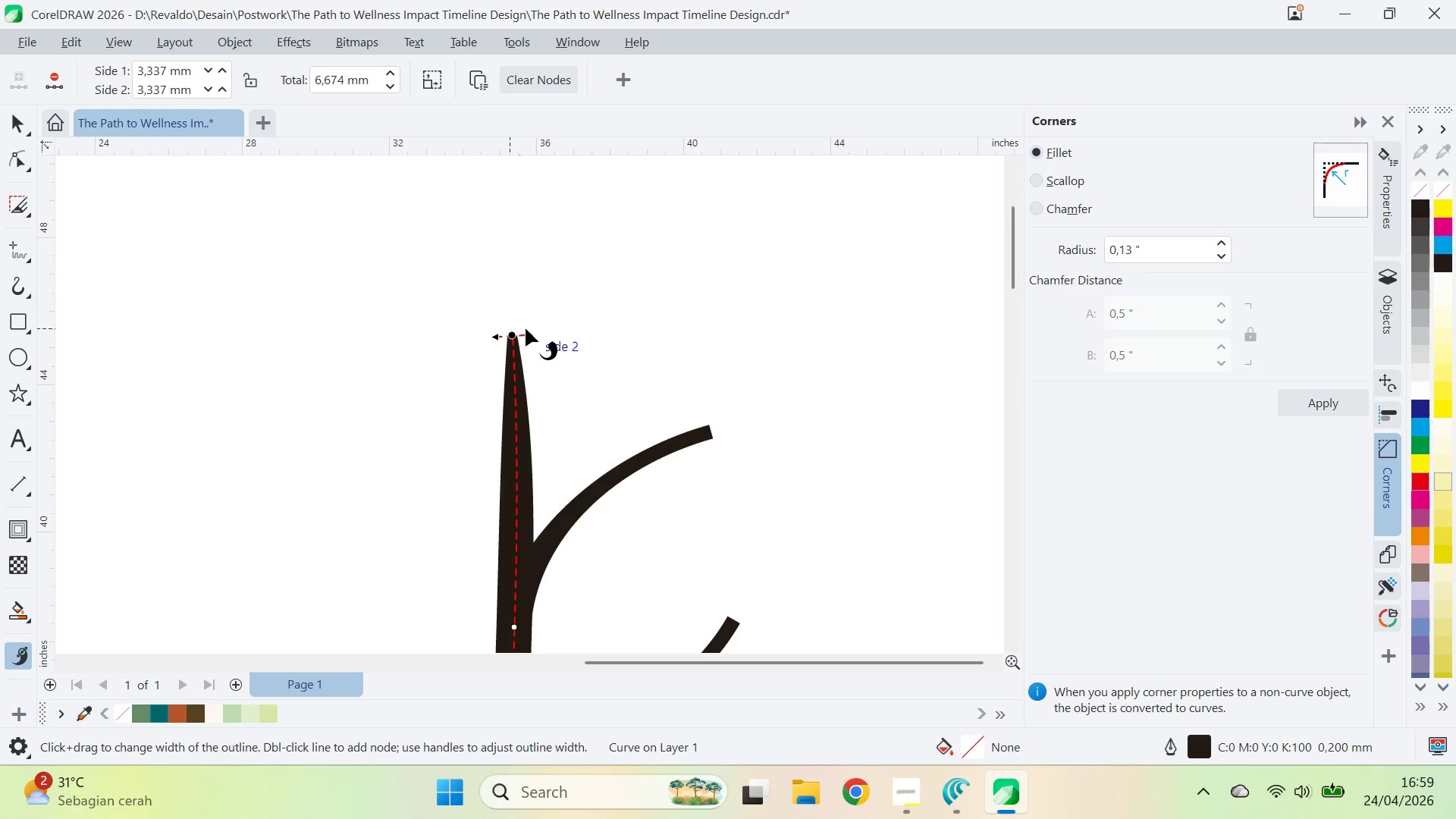 
left_click_drag(start_coordinate=[526, 328], to_coordinate=[536, 334])
 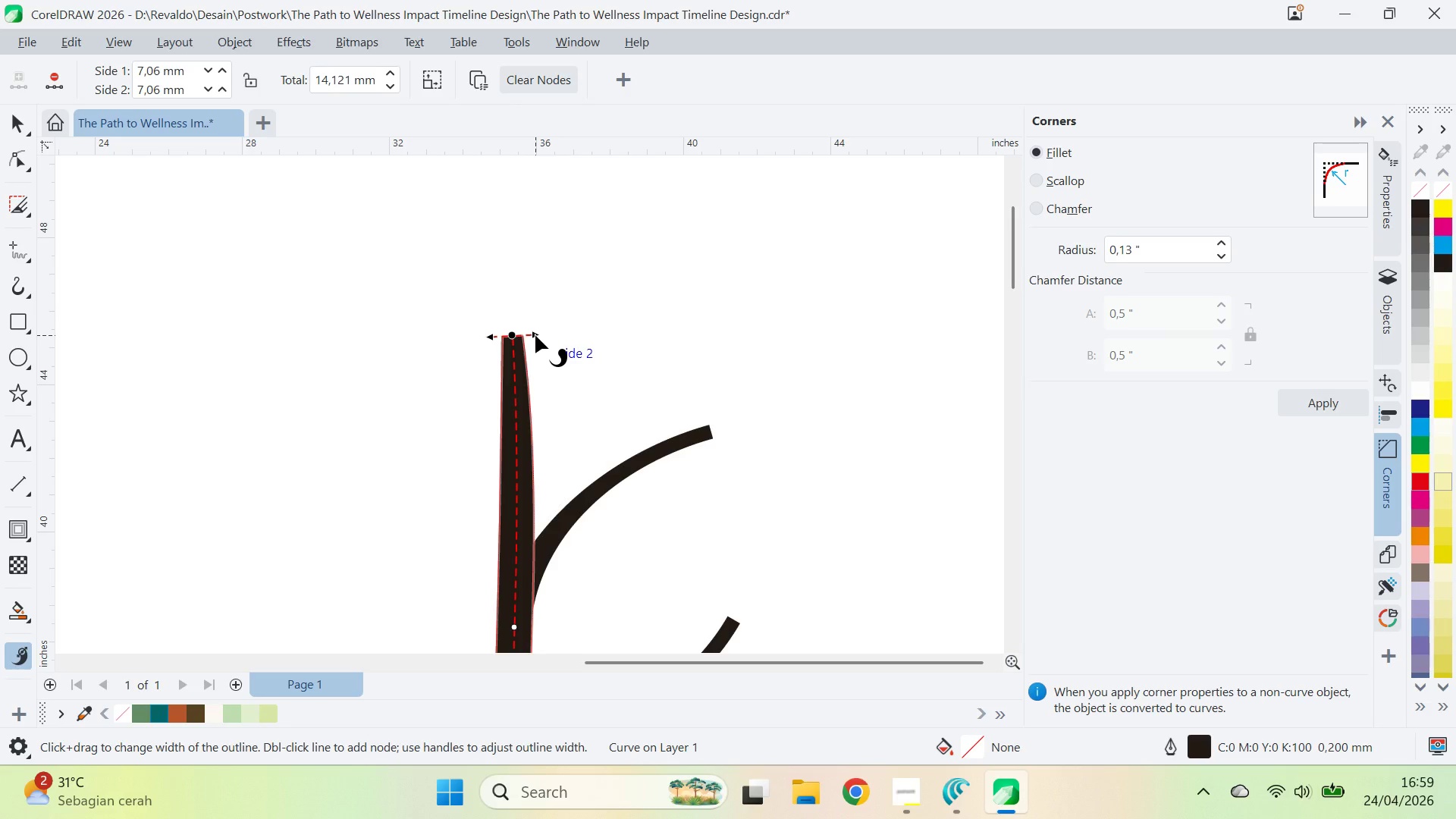 
key(V)
 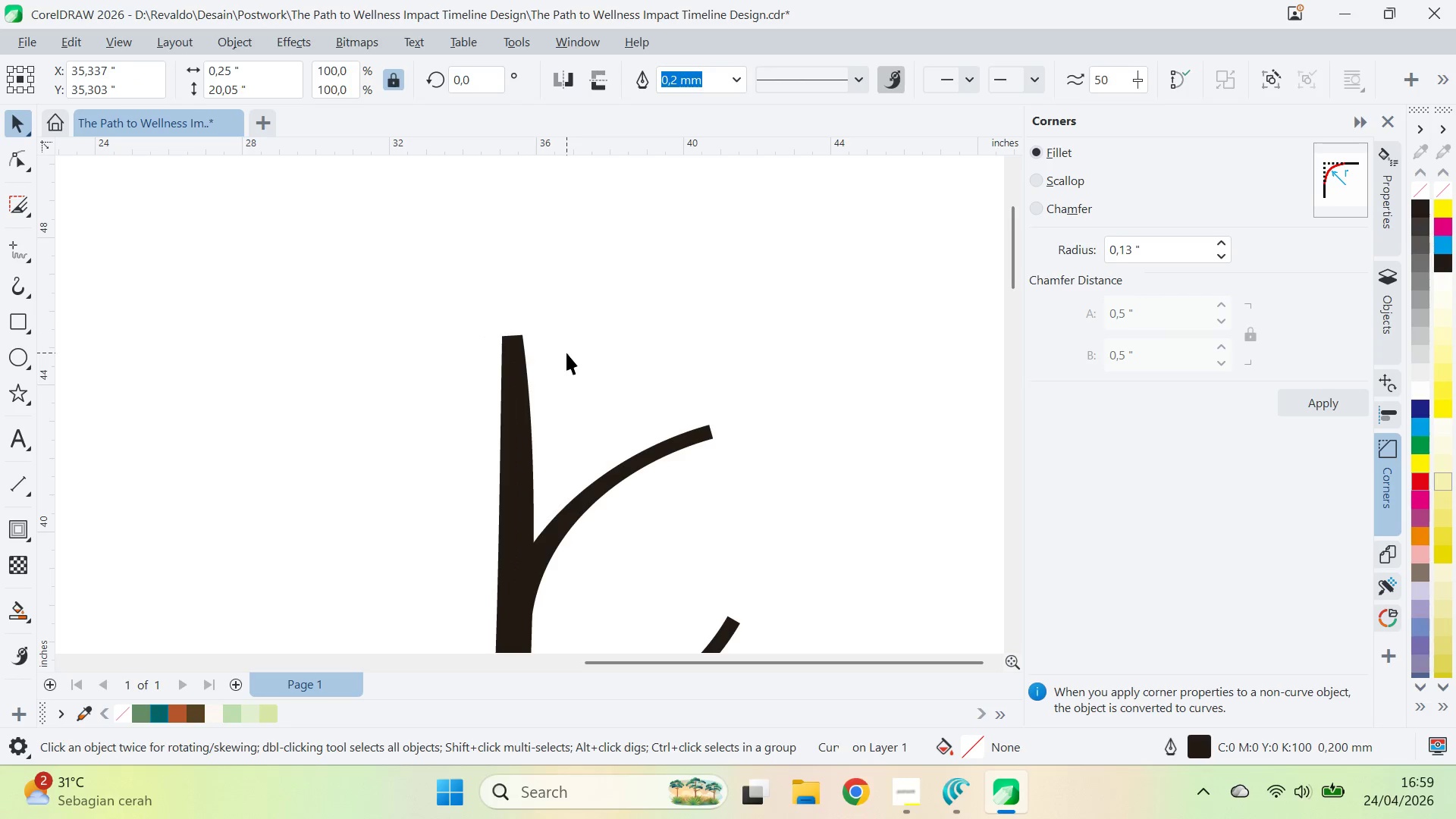 
key(Z)
 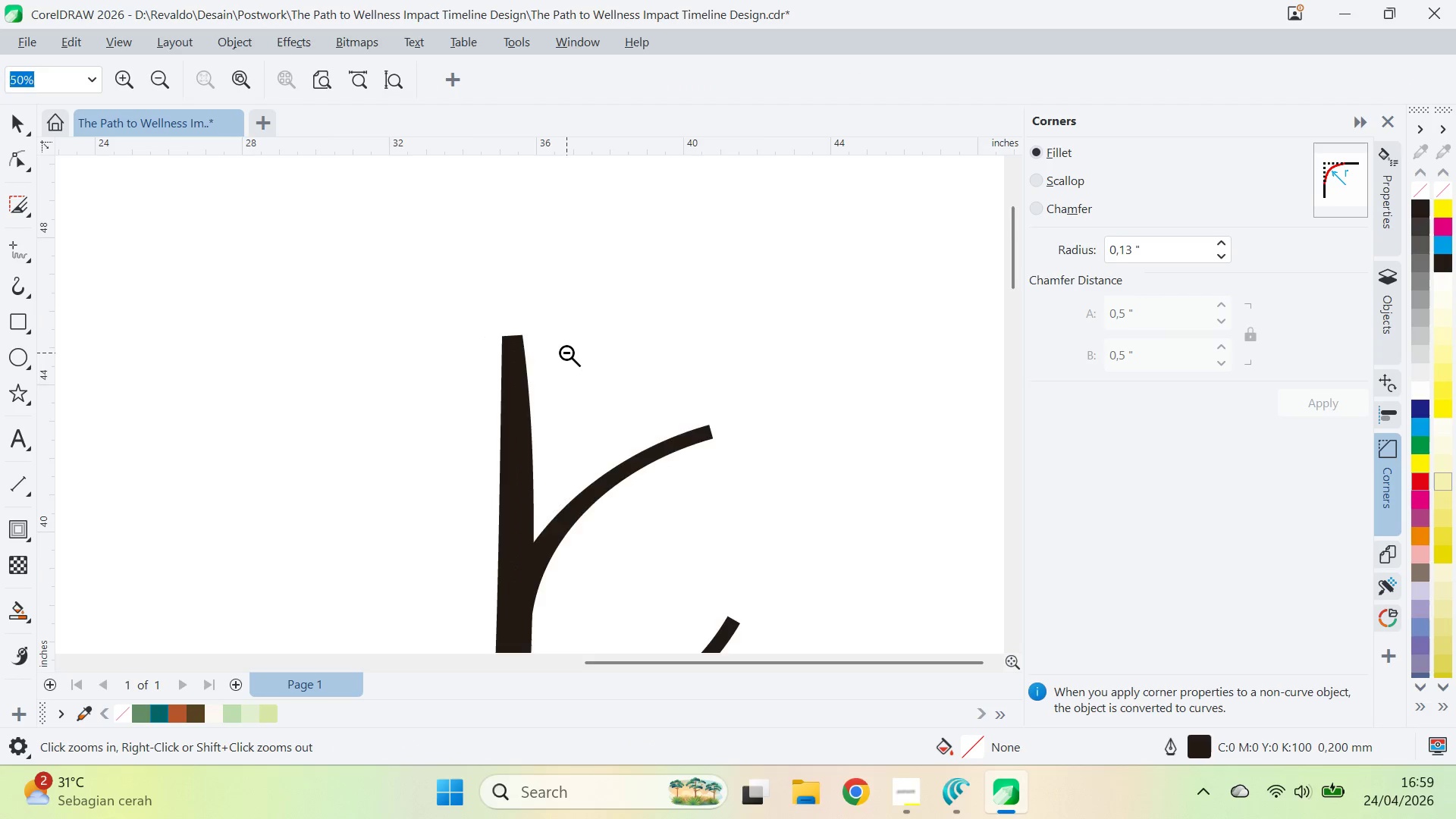 
right_click([566, 353])
 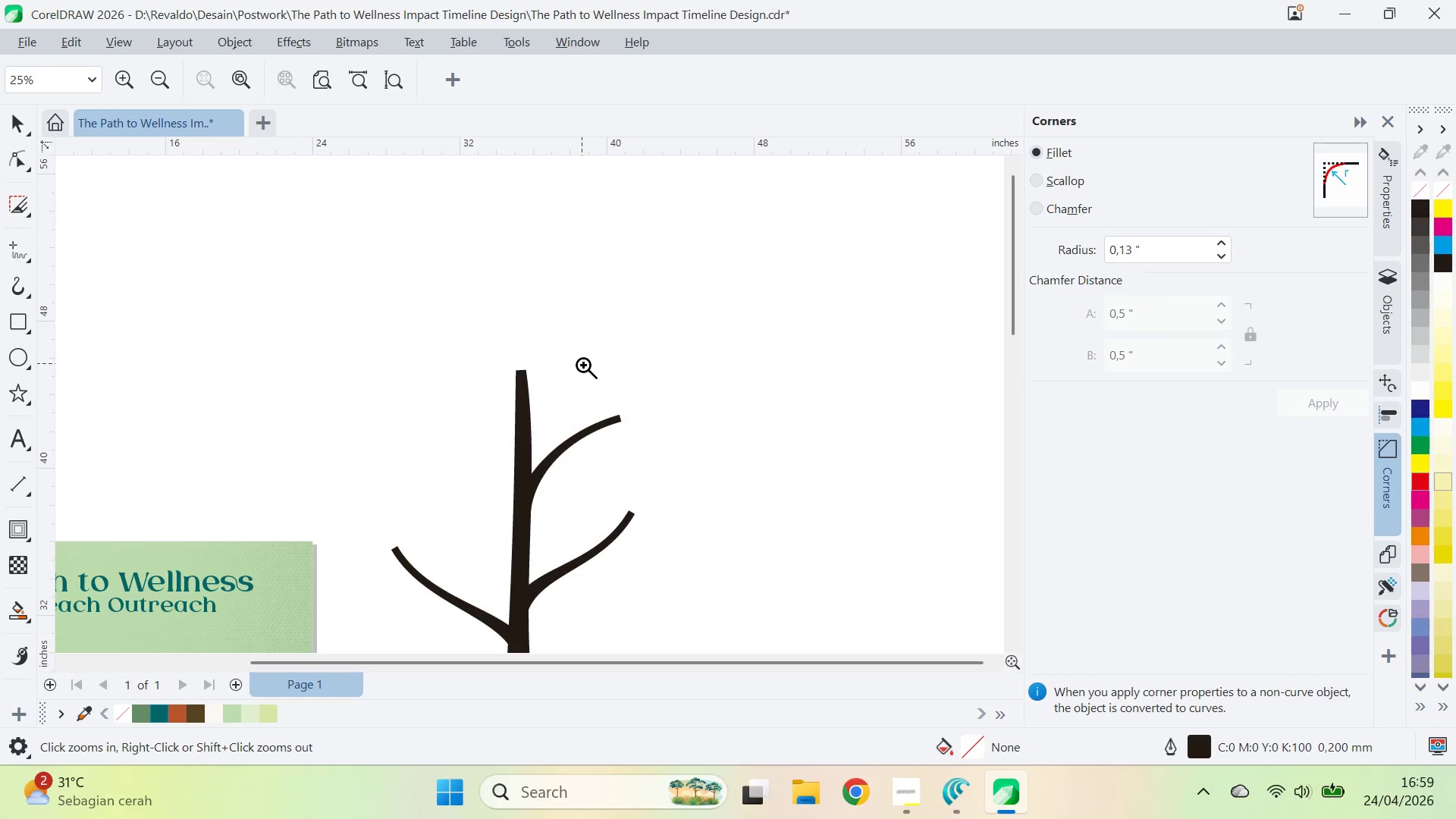 
key(Q)
 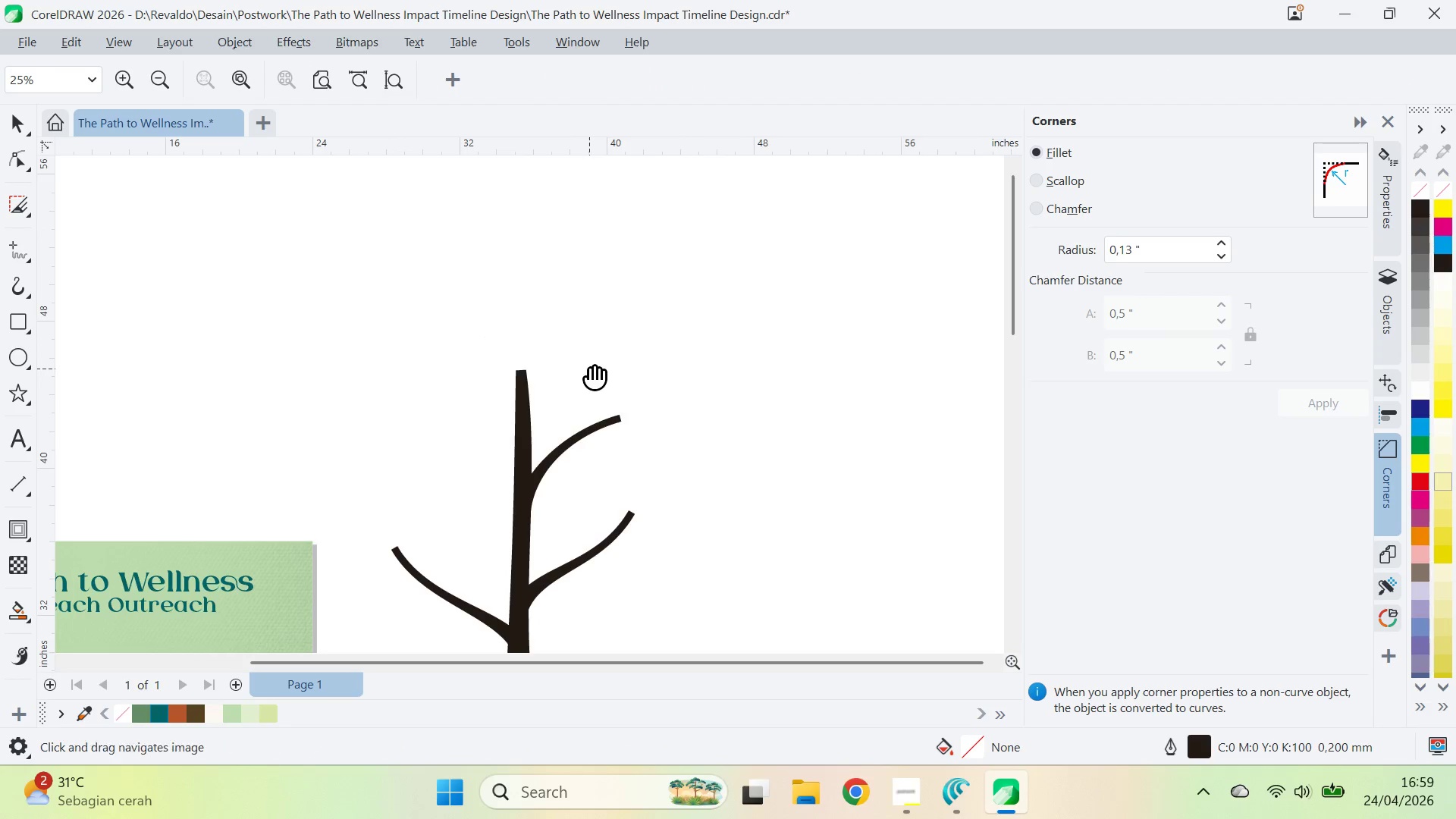 
left_click_drag(start_coordinate=[589, 369], to_coordinate=[605, 325])
 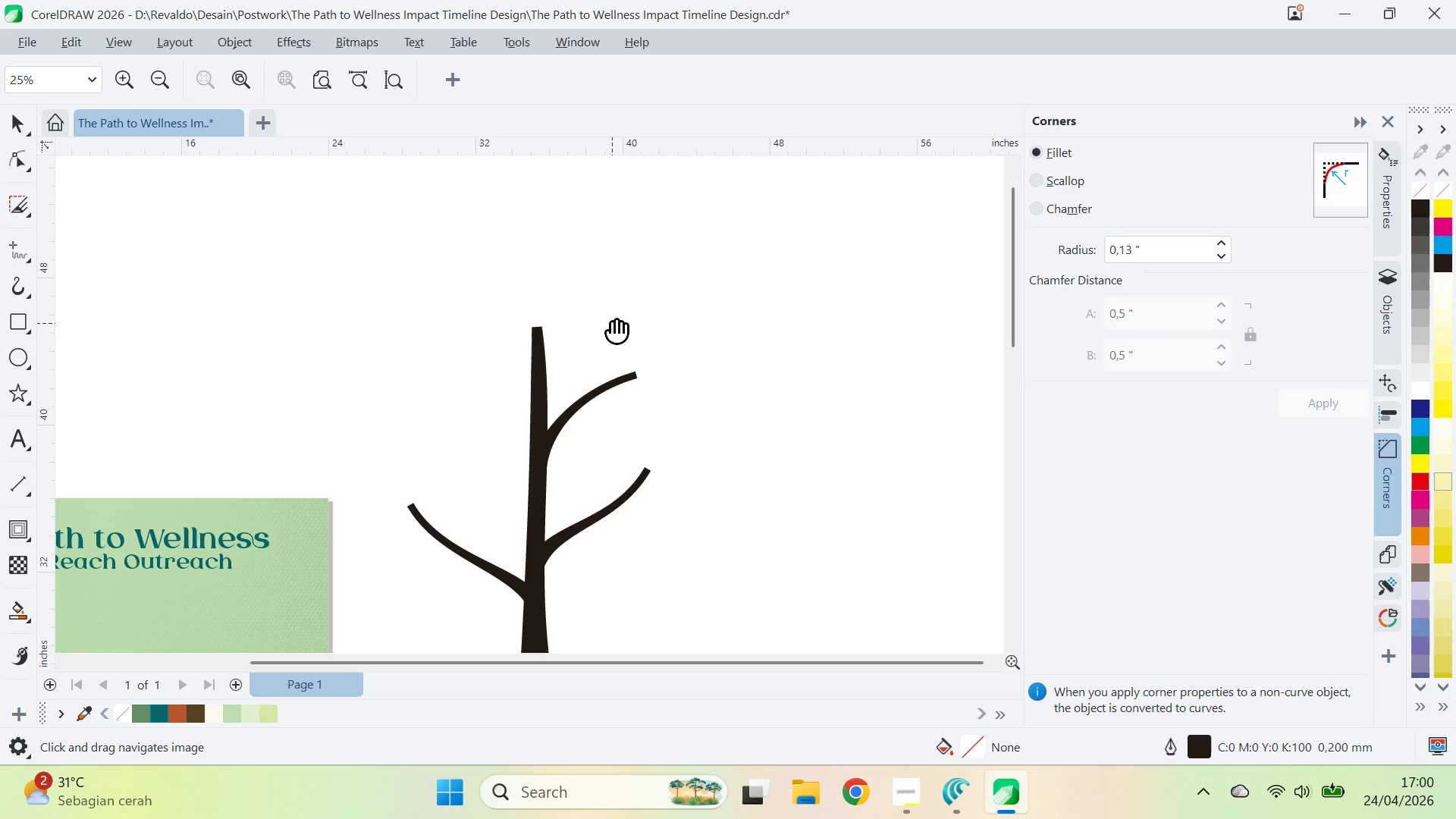 
wait(20.33)
 